 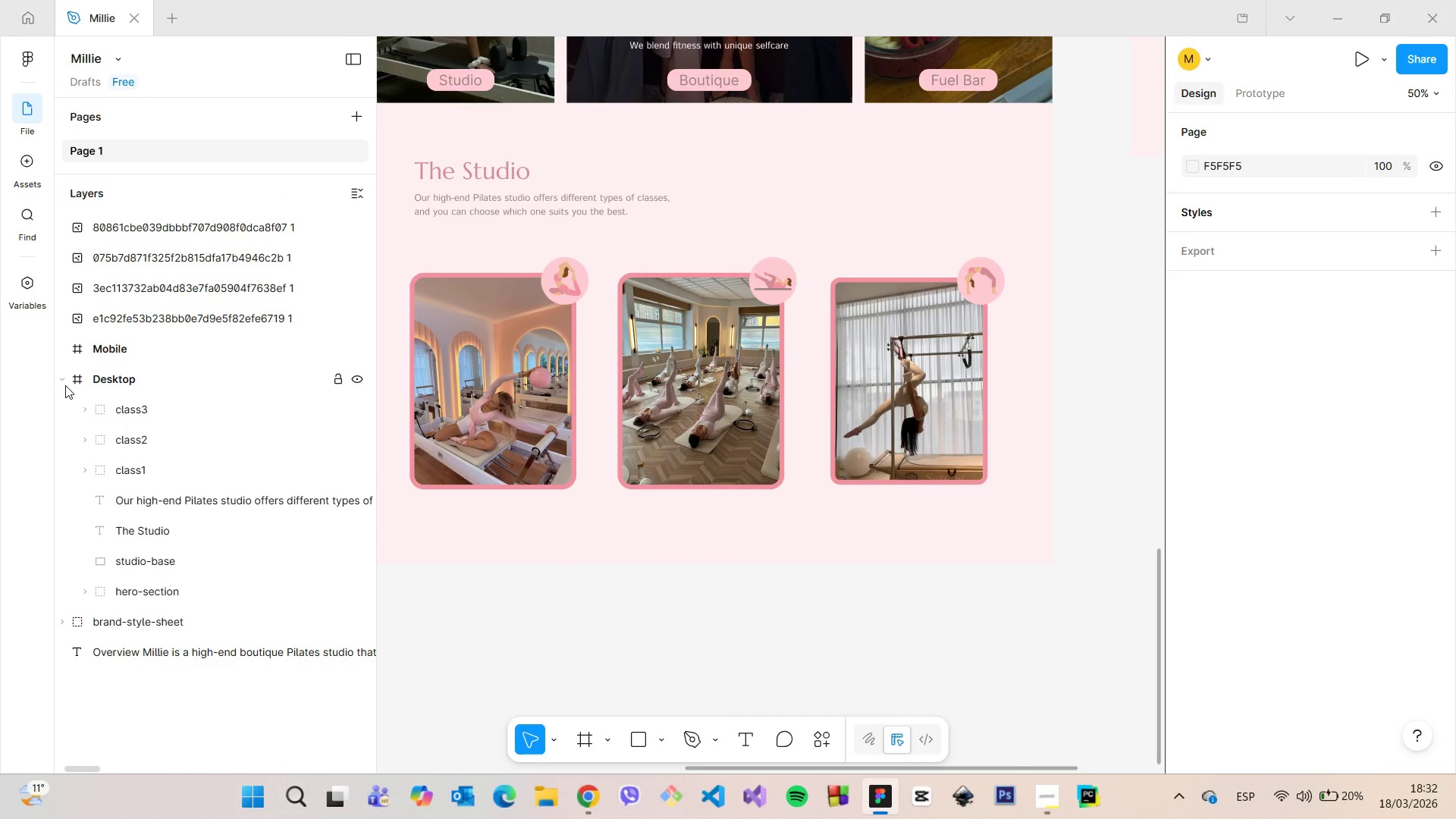 
left_click([65, 385])
 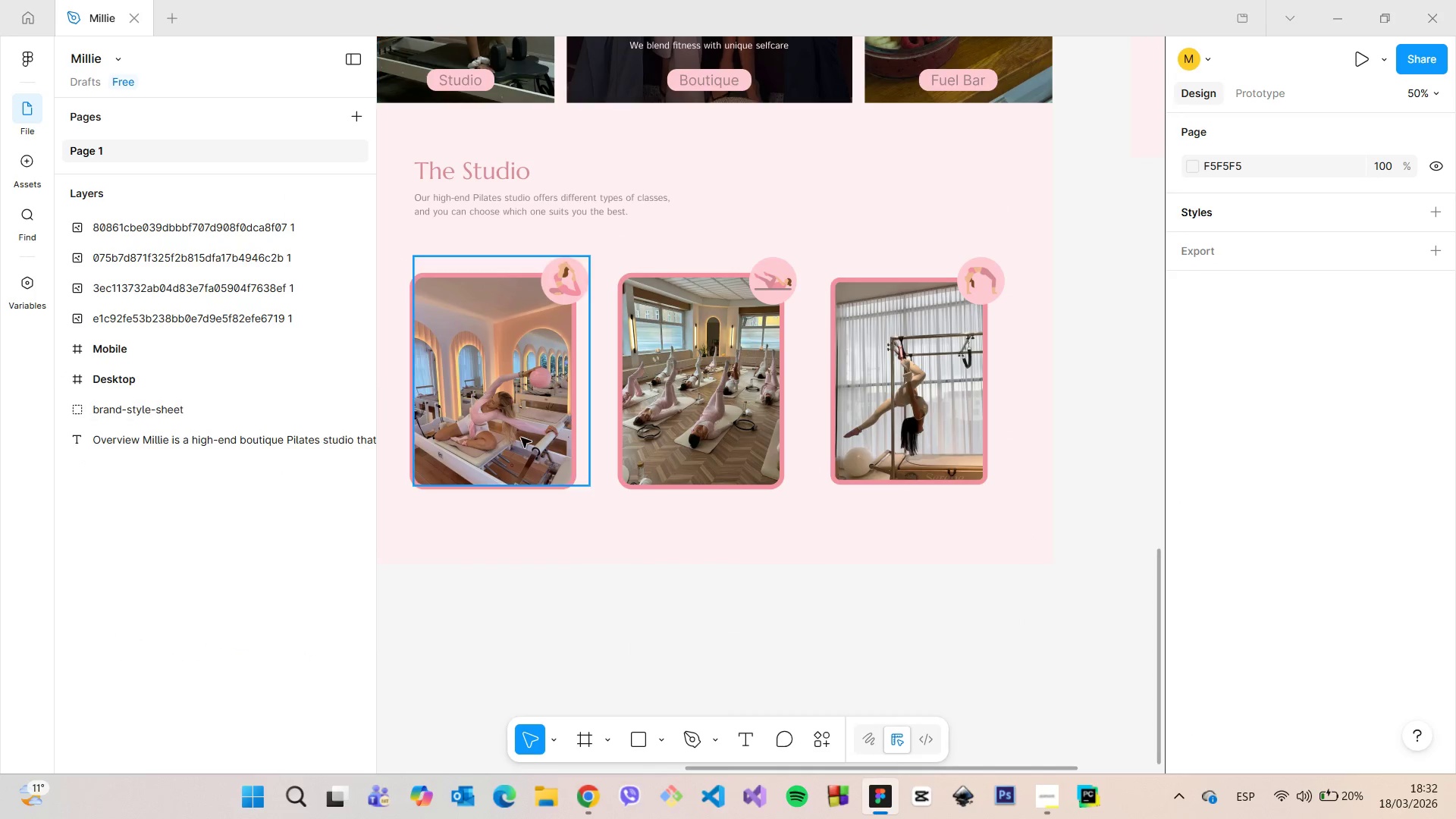 
scroll: coordinate [521, 438], scroll_direction: down, amount: 6.0
 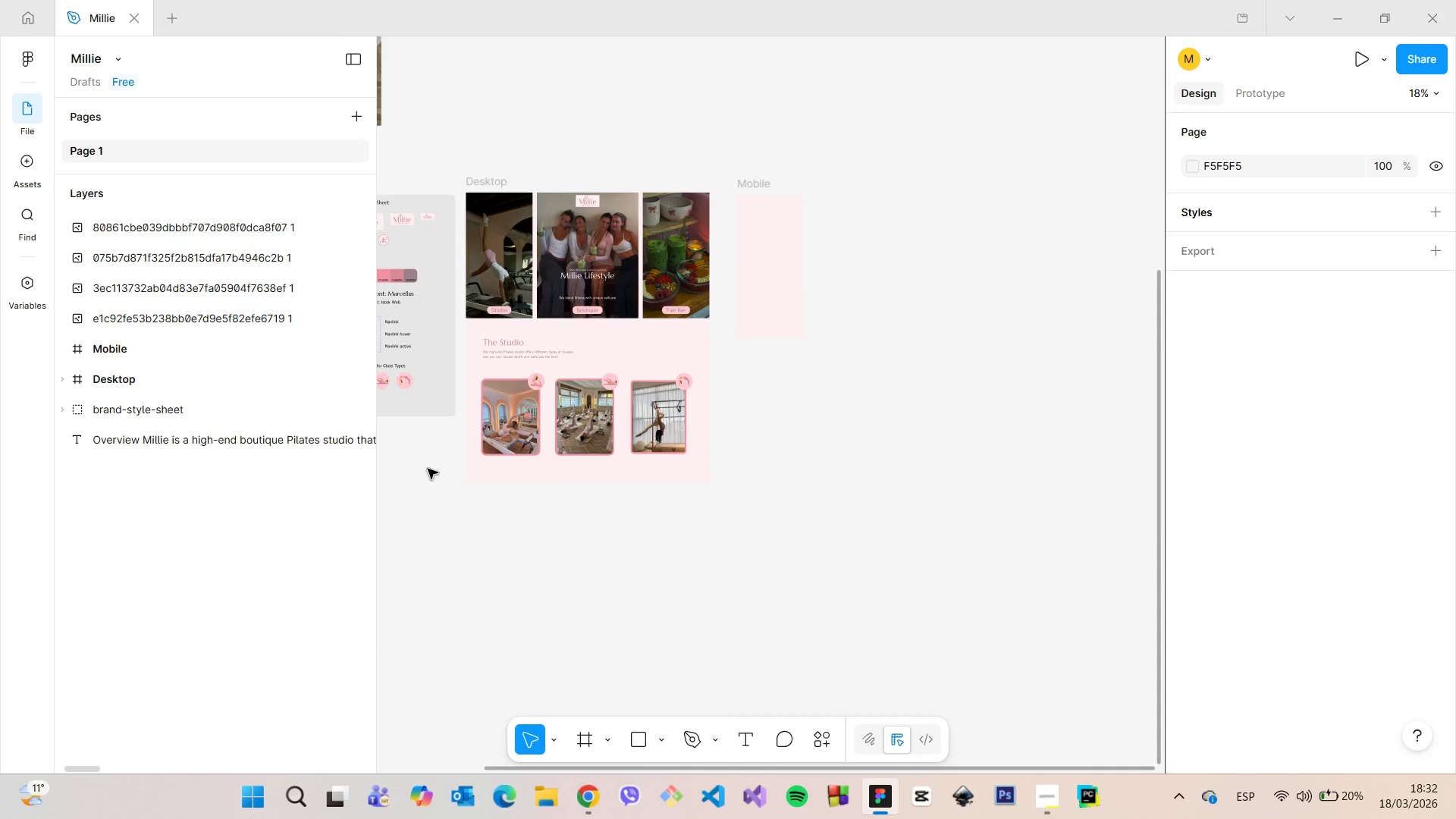 
left_click([540, 468])
 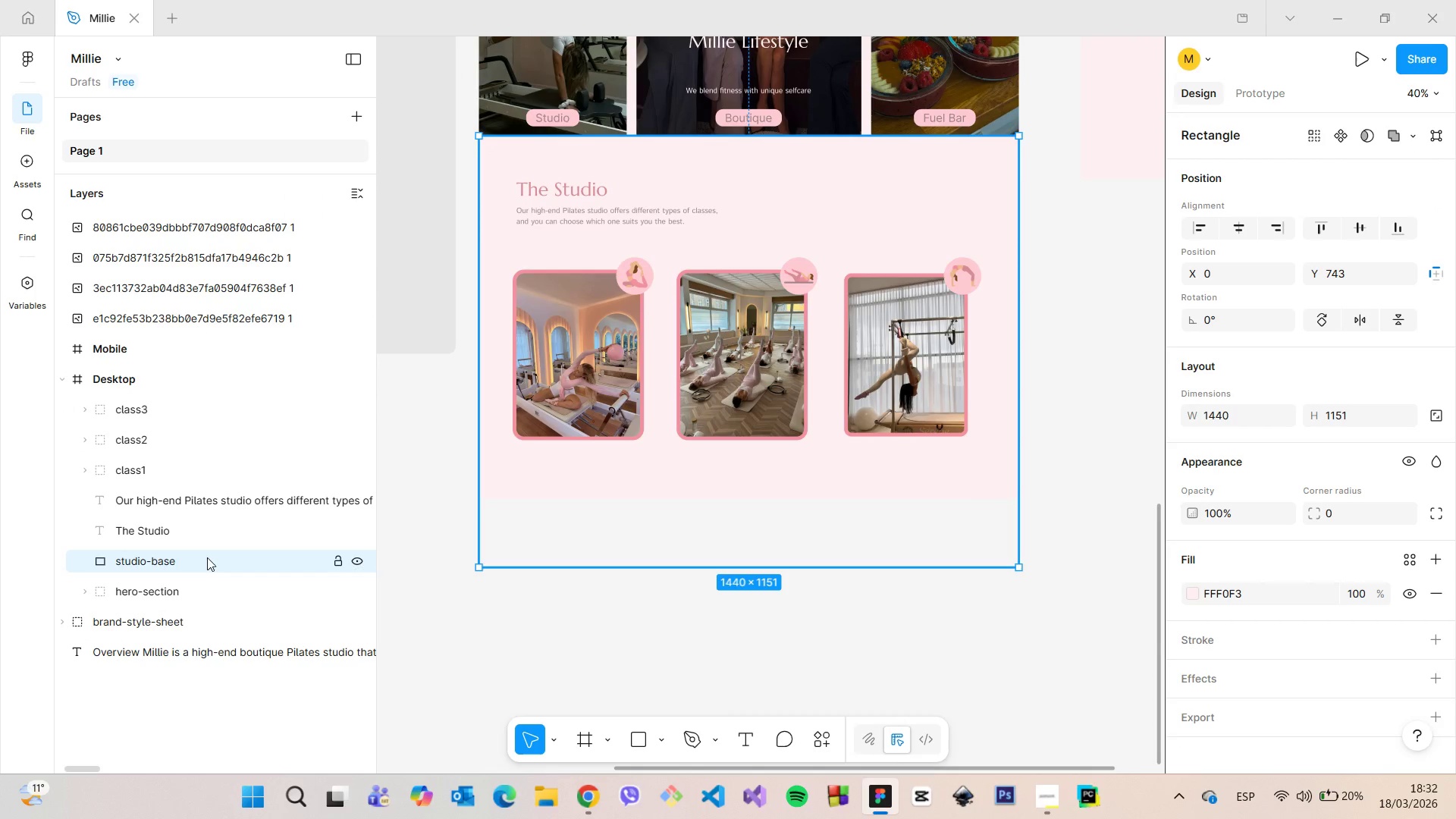 
scroll: coordinate [456, 469], scroll_direction: up, amount: 5.0
 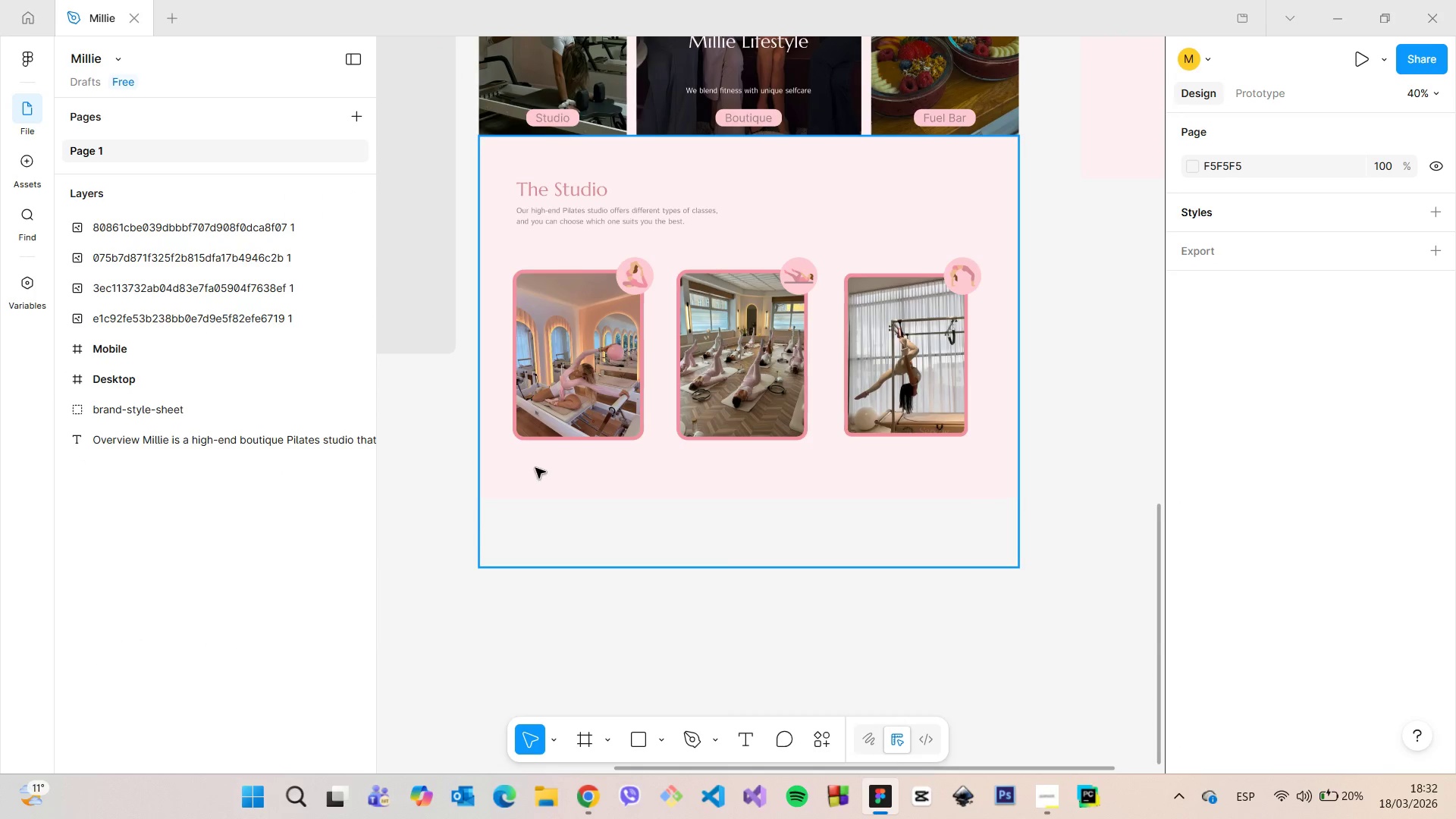 
left_click([95, 380])
 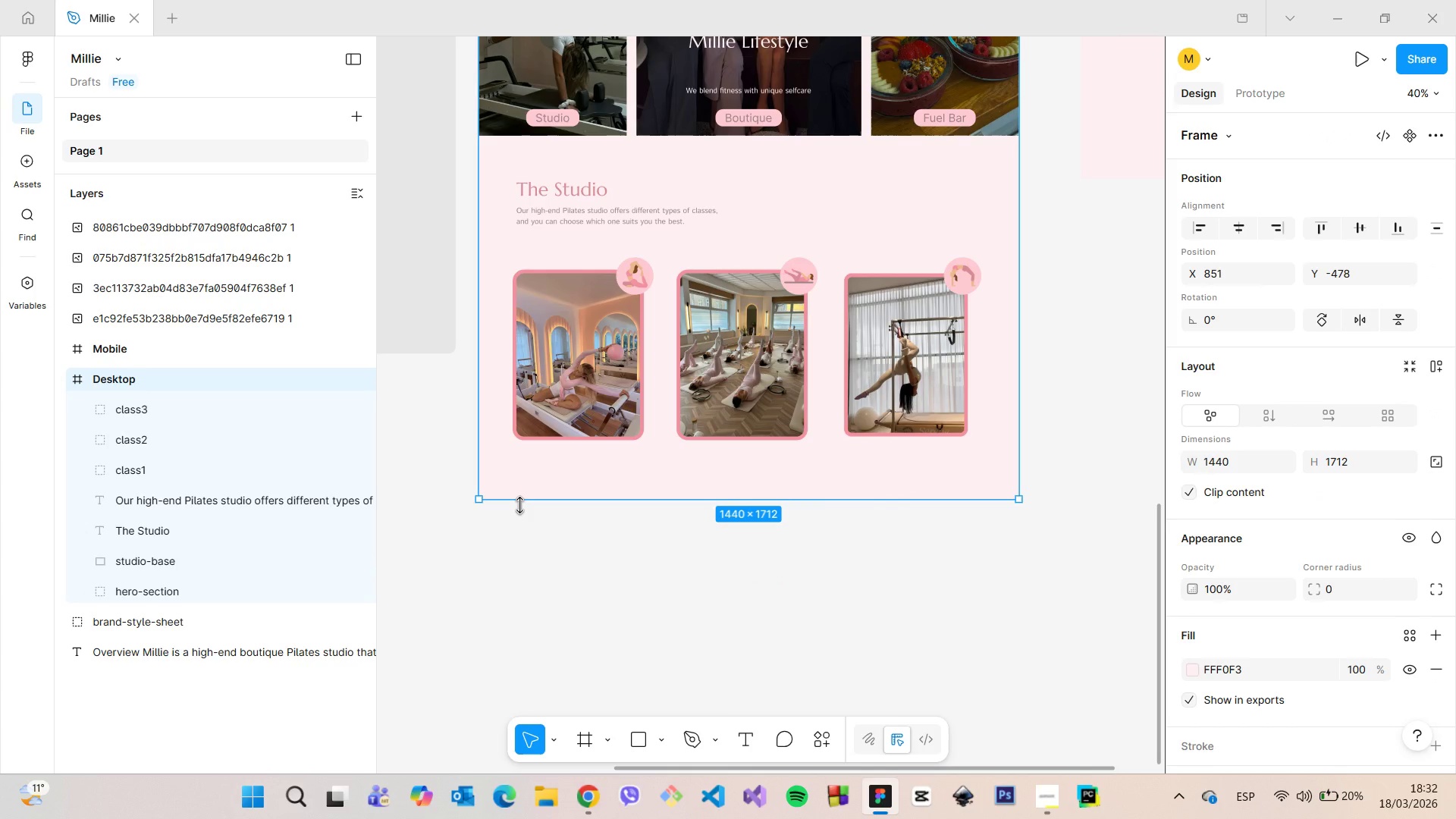 
hold_key(key=ControlLeft, duration=1.52)
left_click_drag(start_coordinate=[519, 505], to_coordinate=[532, 750])
 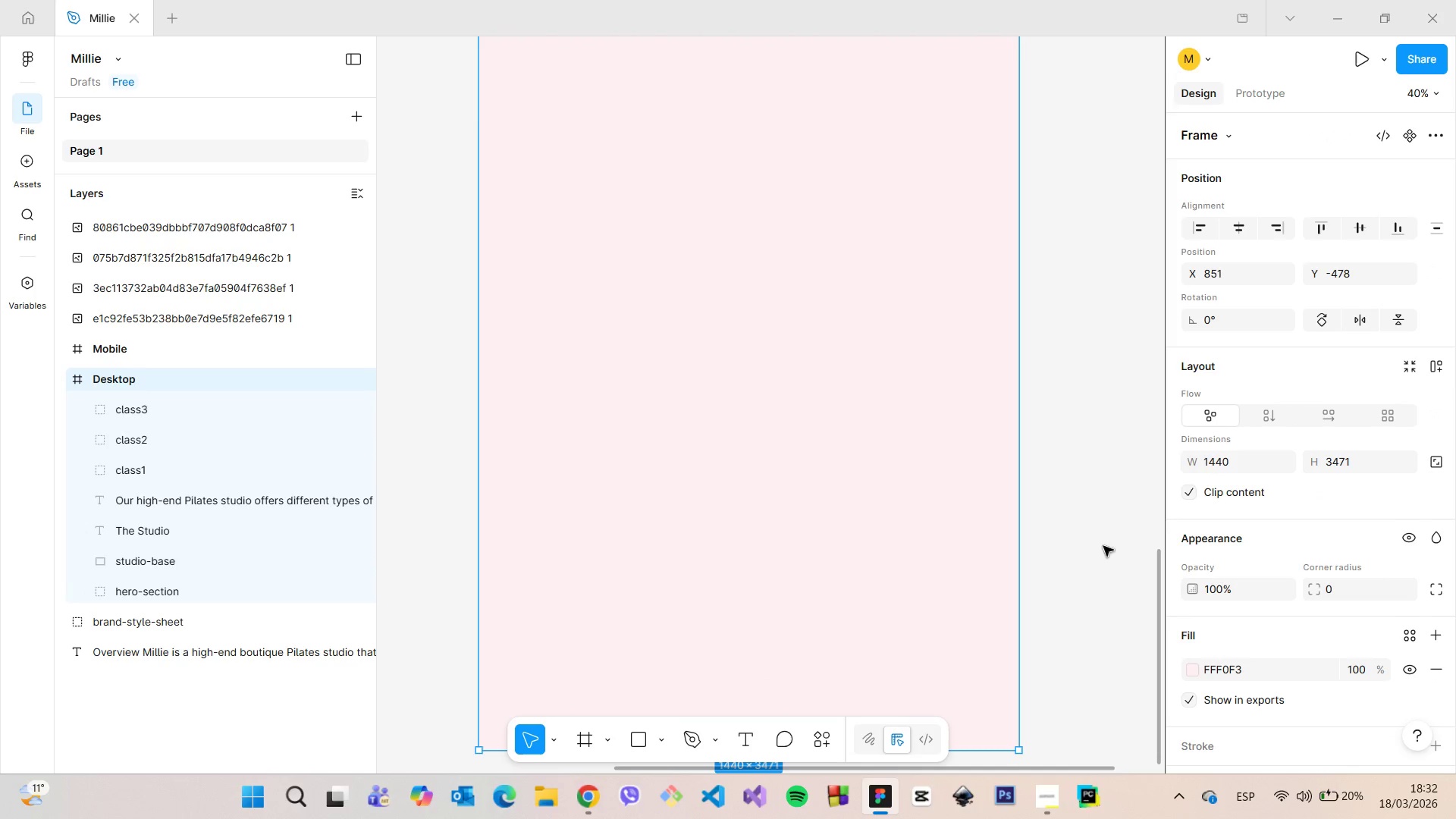 
hold_key(key=ControlLeft, duration=1.3)
 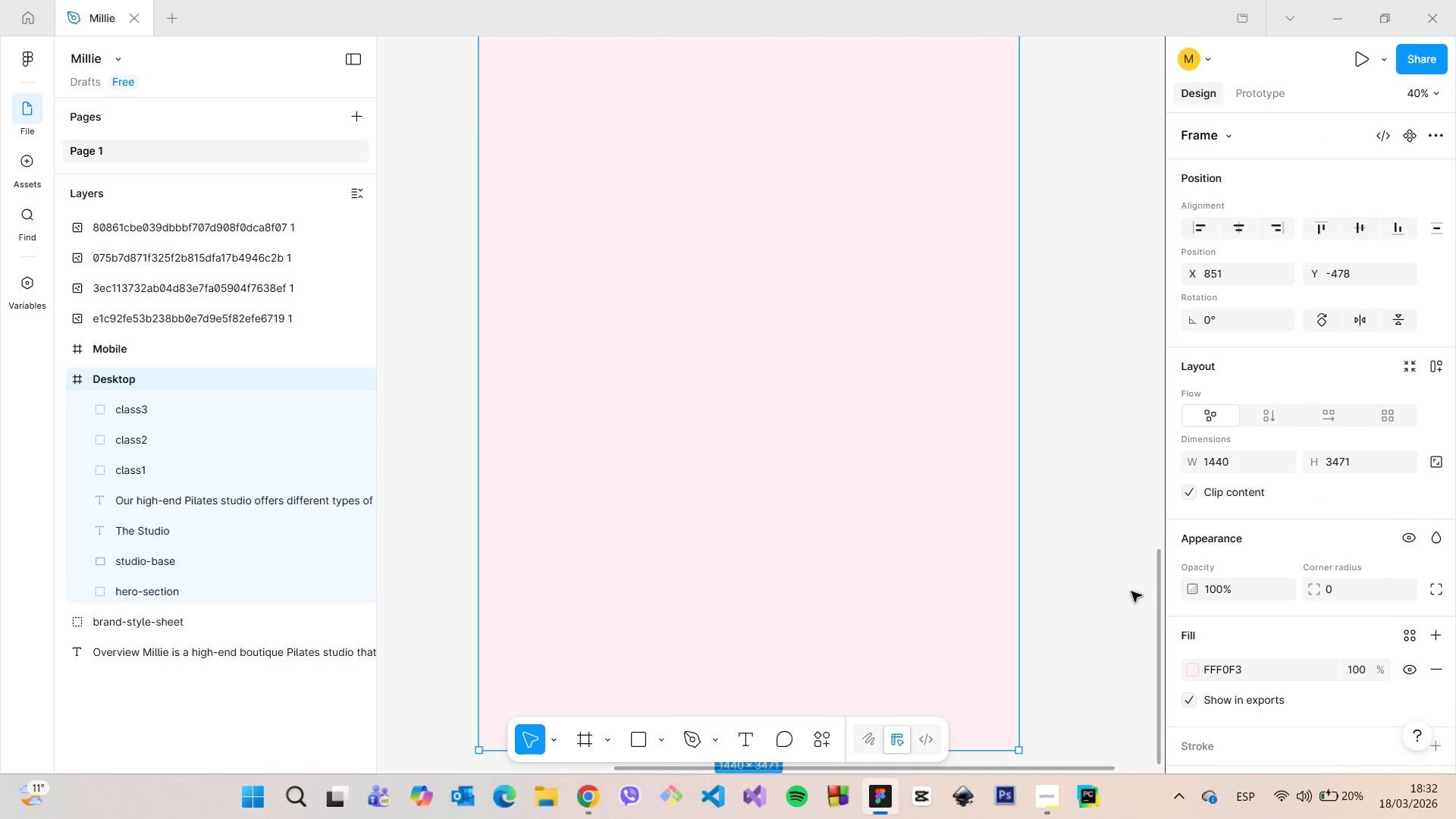 
left_click_drag(start_coordinate=[1156, 595], to_coordinate=[1129, 470])
 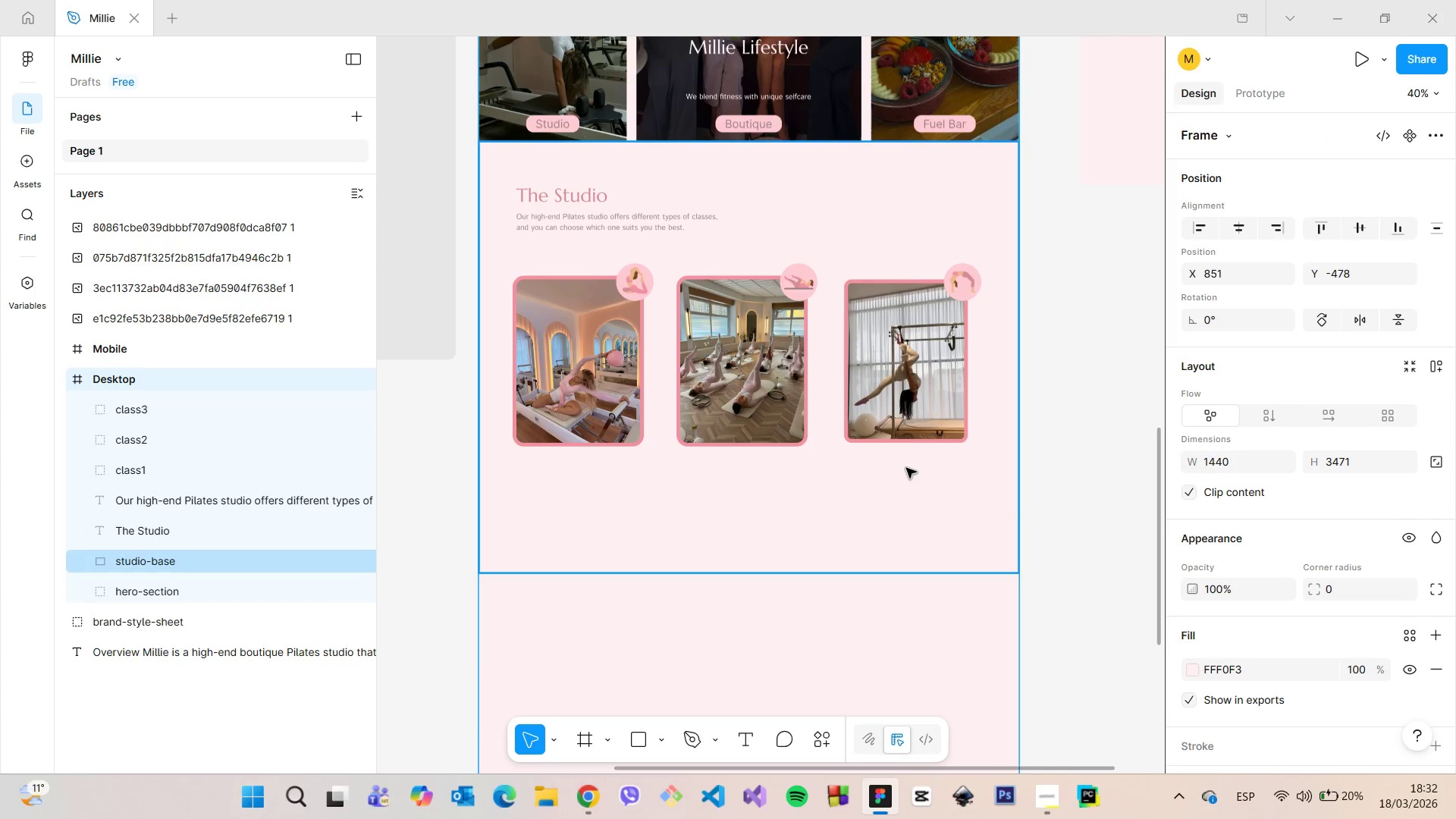 
left_click([906, 468])
 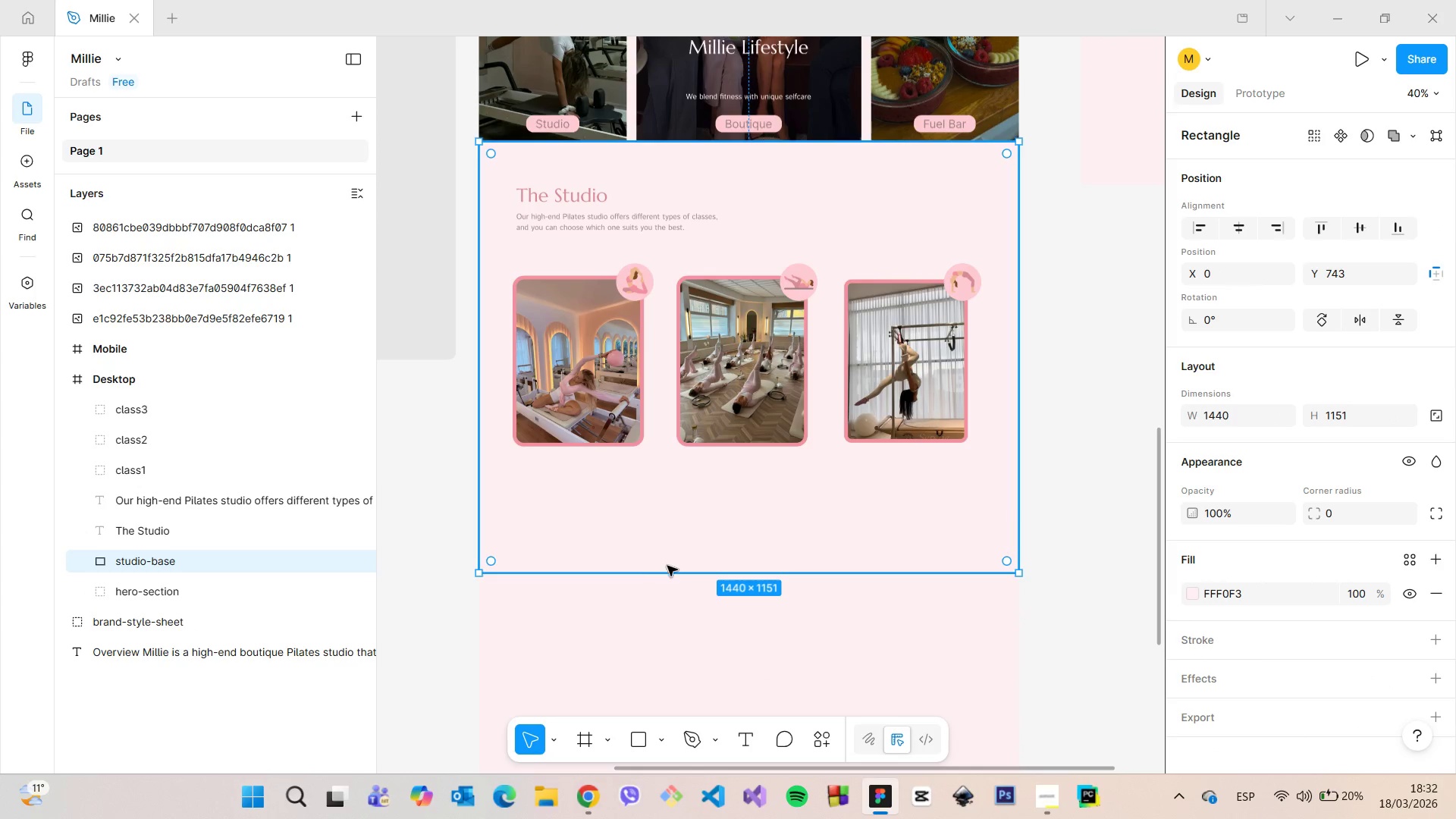 
left_click_drag(start_coordinate=[667, 571], to_coordinate=[676, 682])
 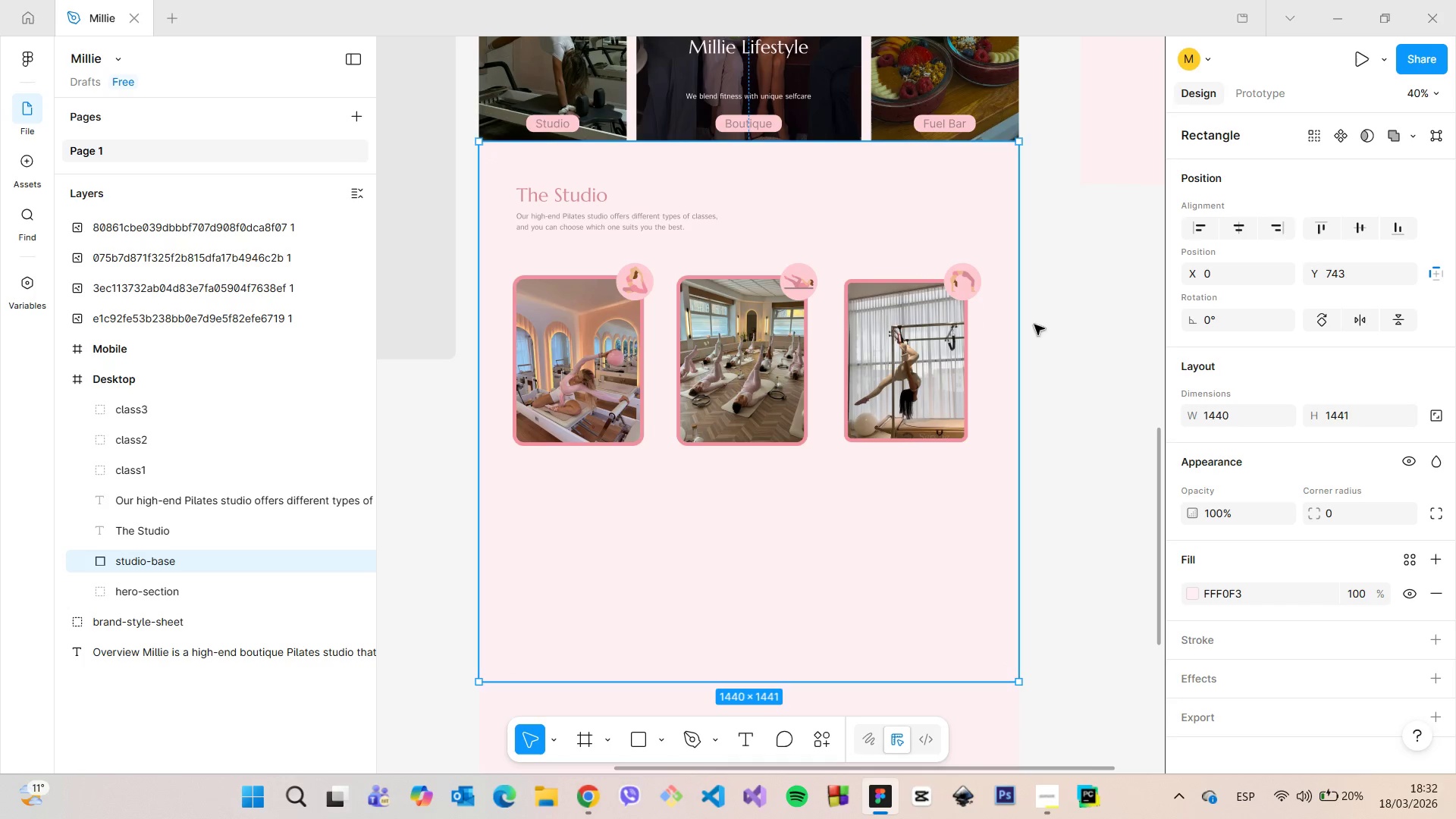 
left_click([1051, 297])
 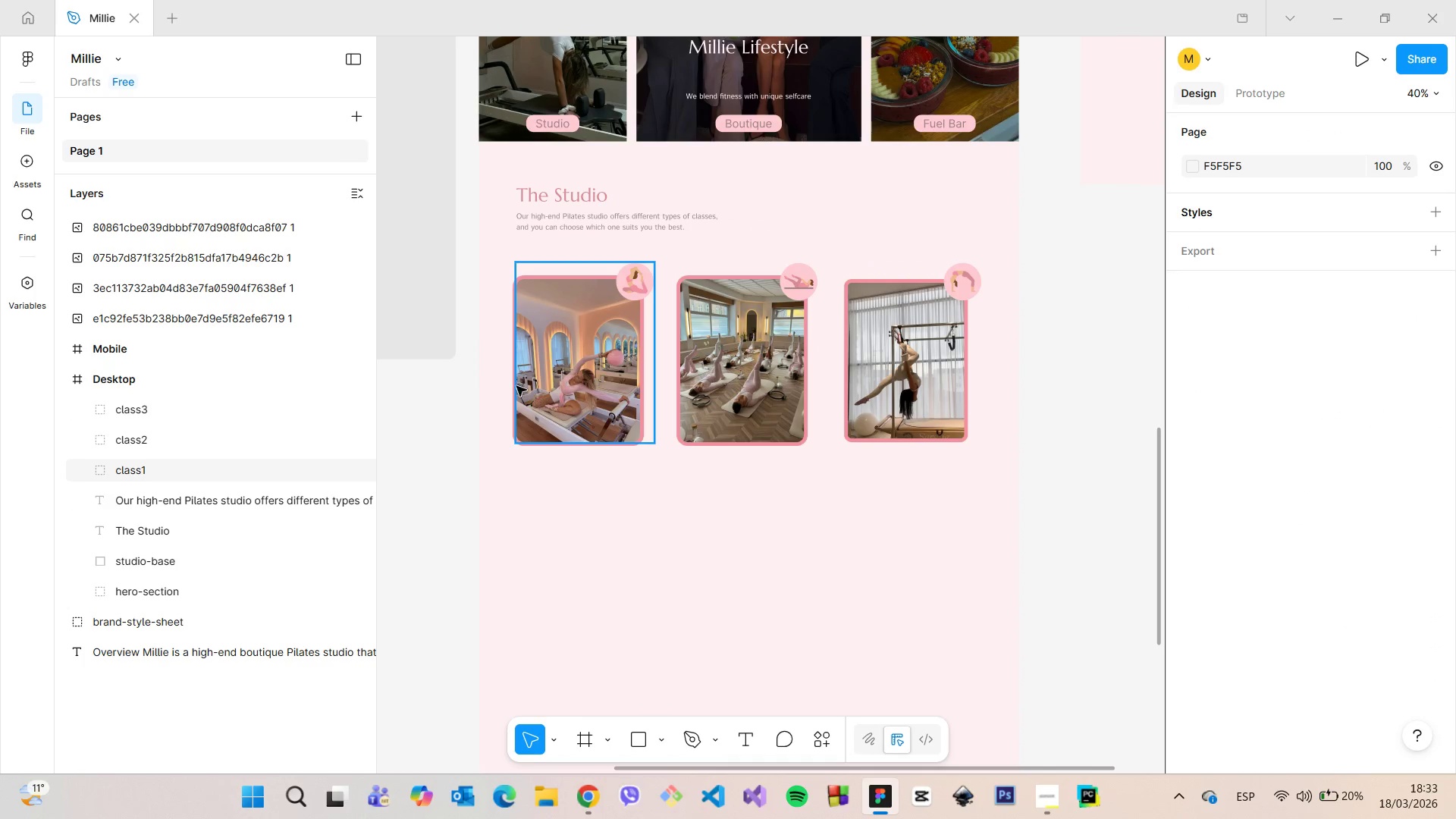 
scroll: coordinate [493, 365], scroll_direction: up, amount: 4.0
 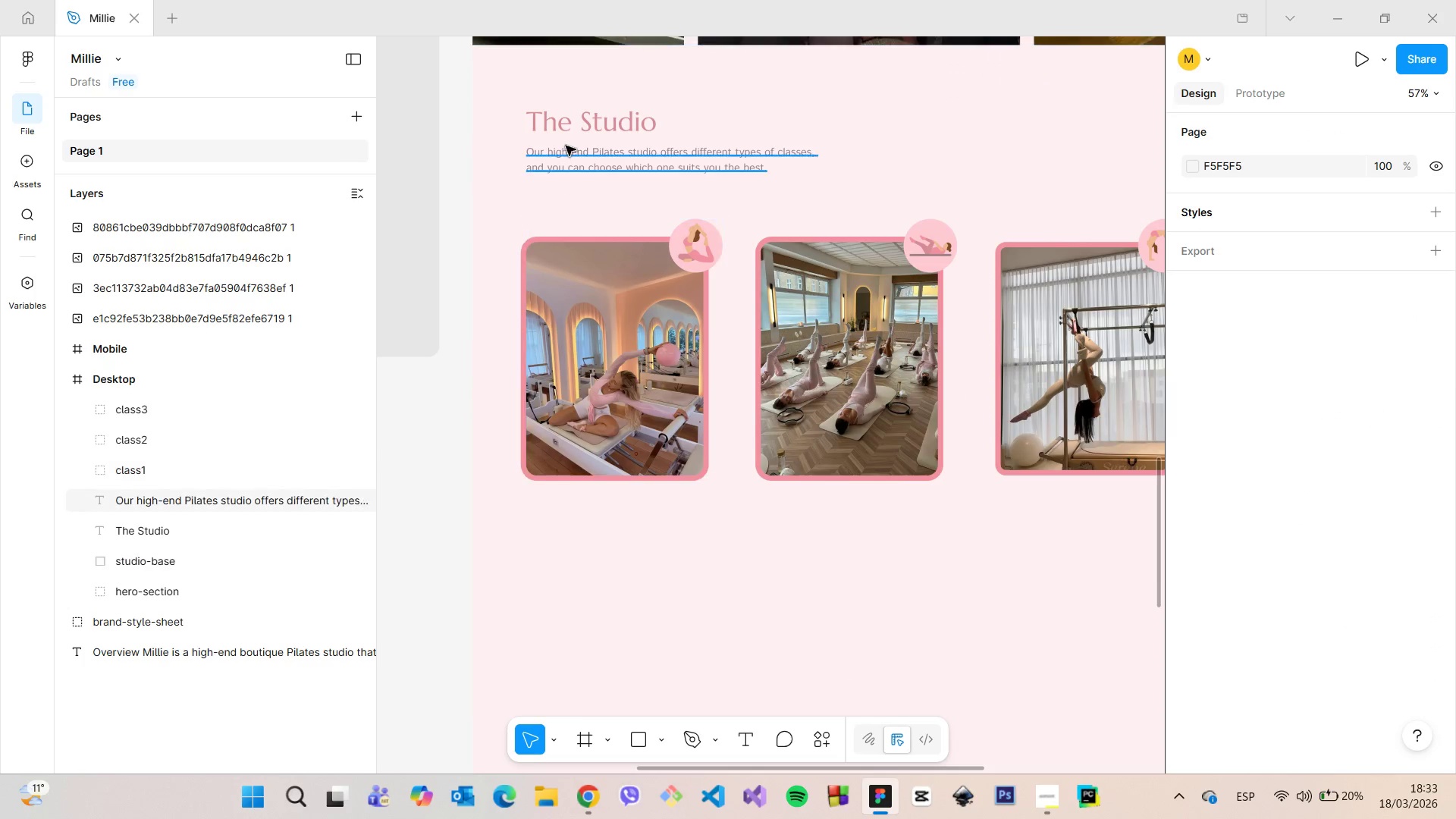 
left_click([568, 130])
 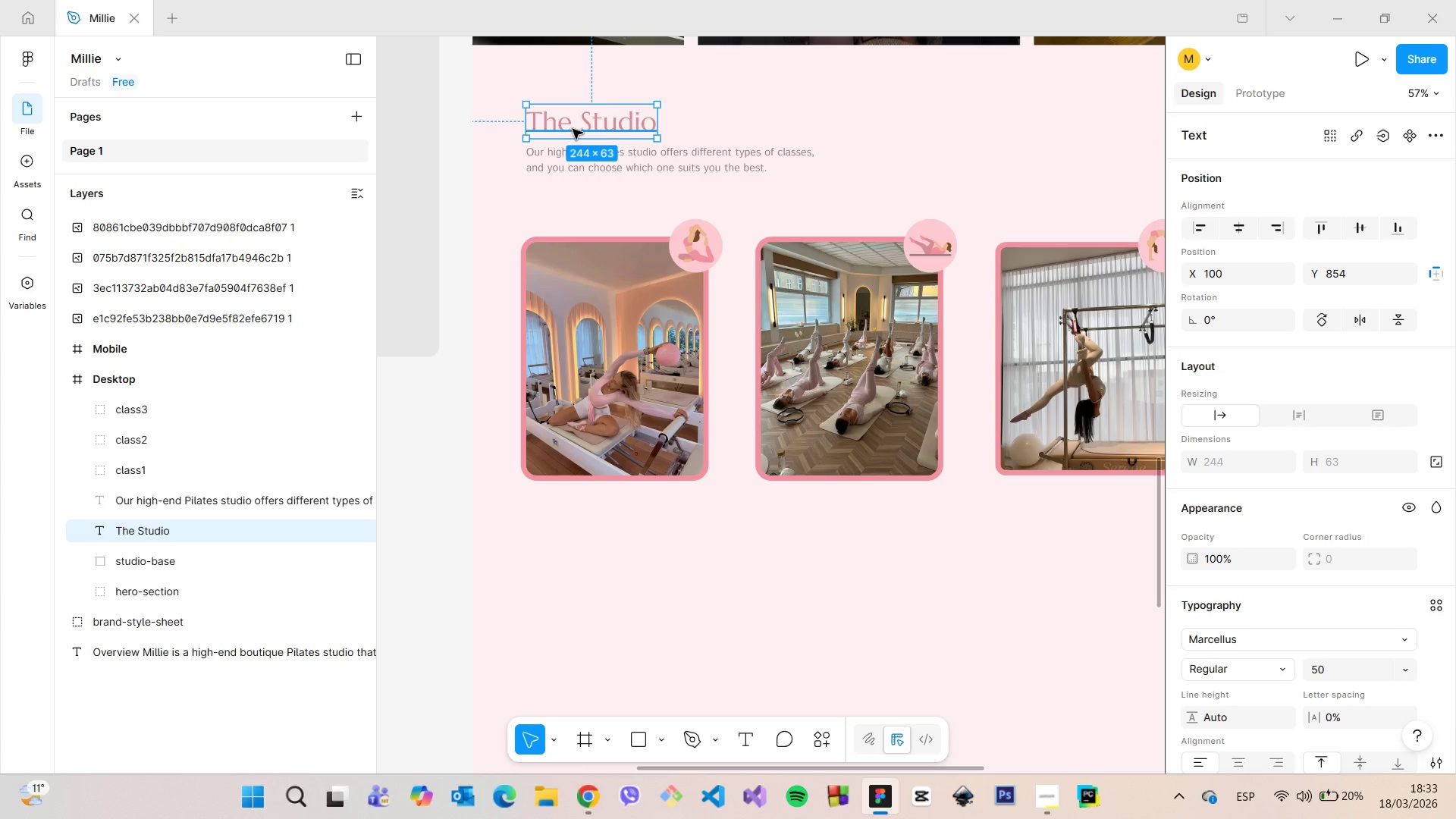 
hold_key(key=AltLeft, duration=1.53)
left_click_drag(start_coordinate=[573, 126], to_coordinate=[570, 522])
 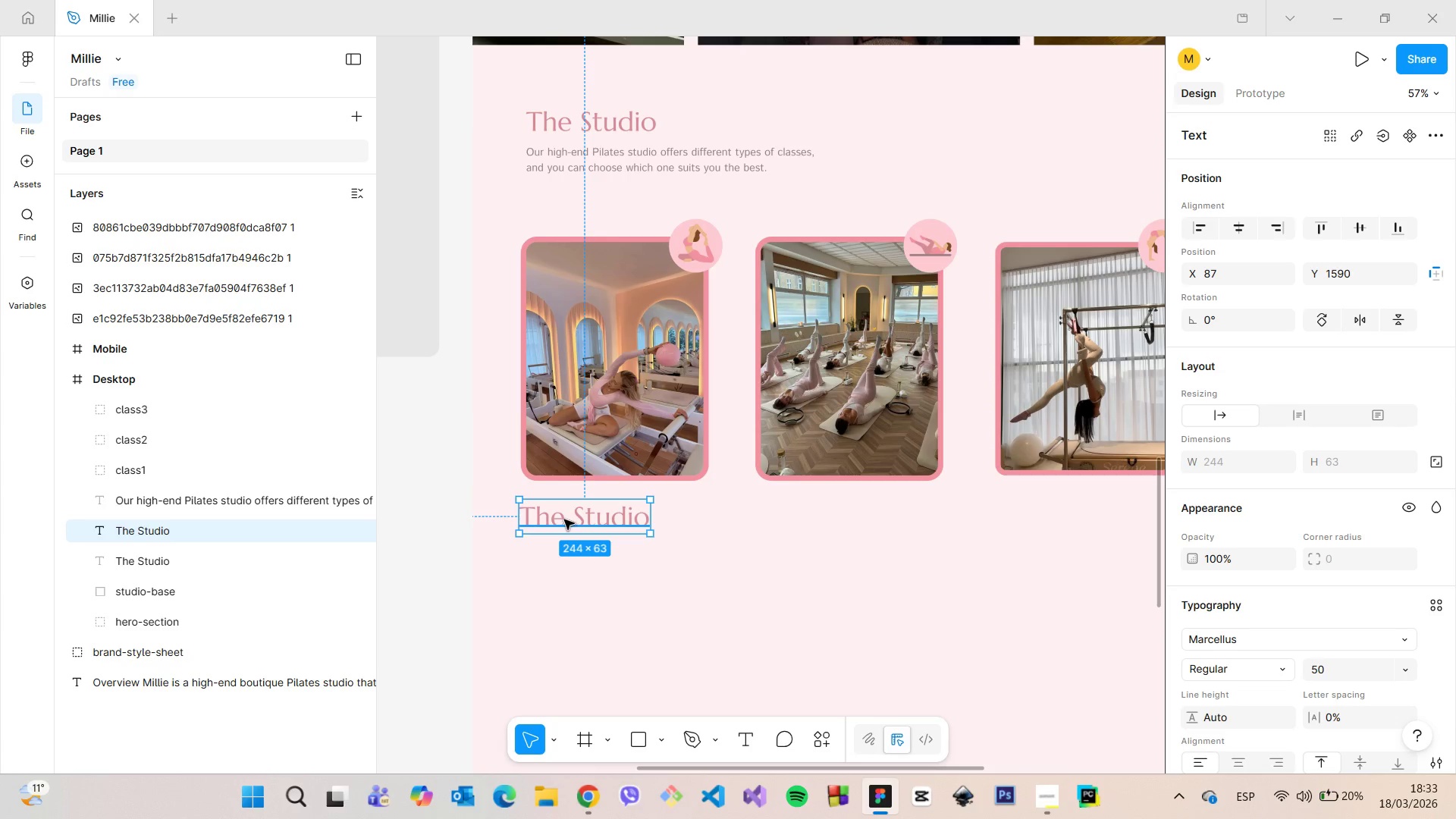 
hold_key(key=AltLeft, duration=0.64)
 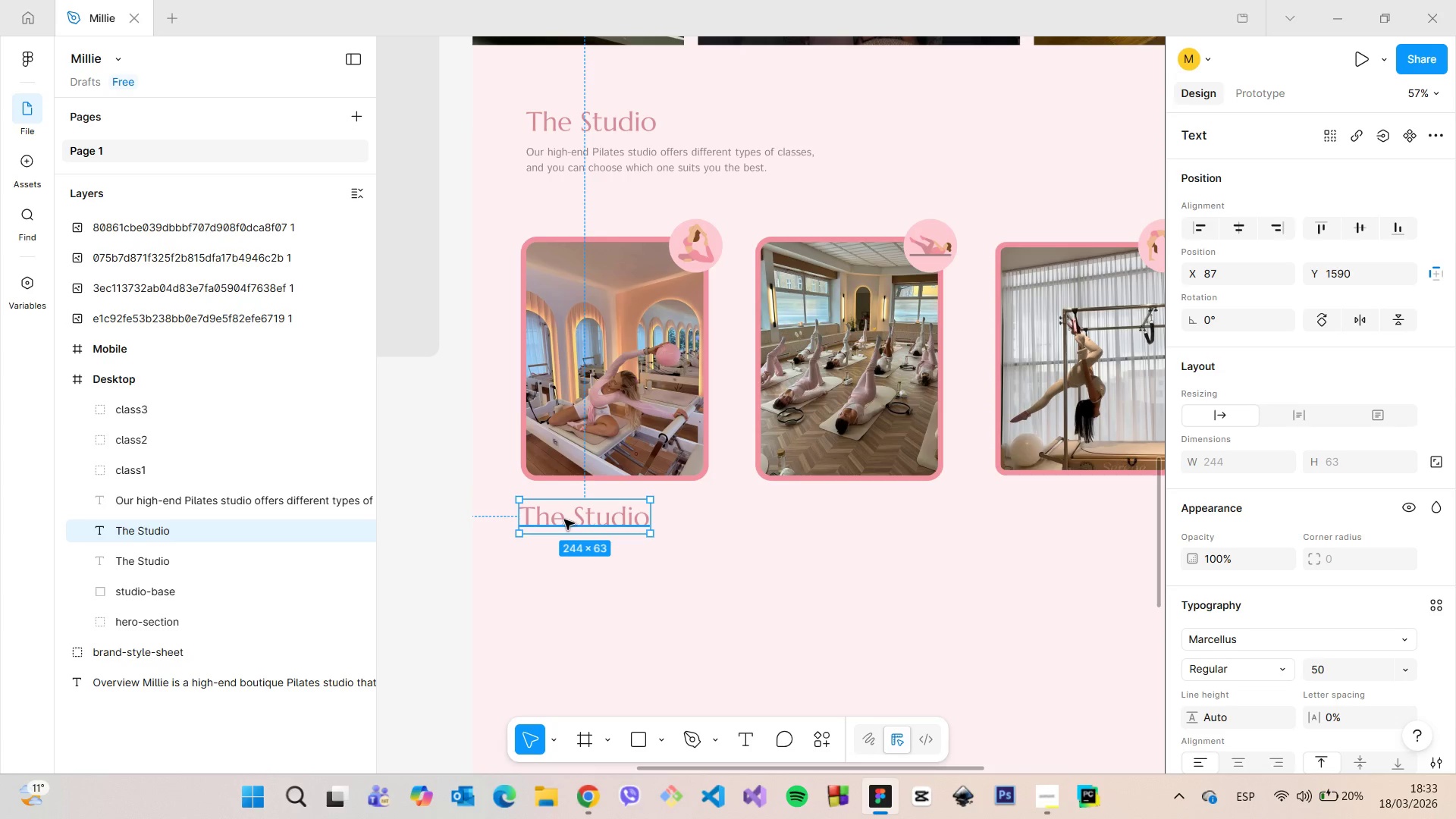 
left_click_drag(start_coordinate=[564, 519], to_coordinate=[570, 519])
 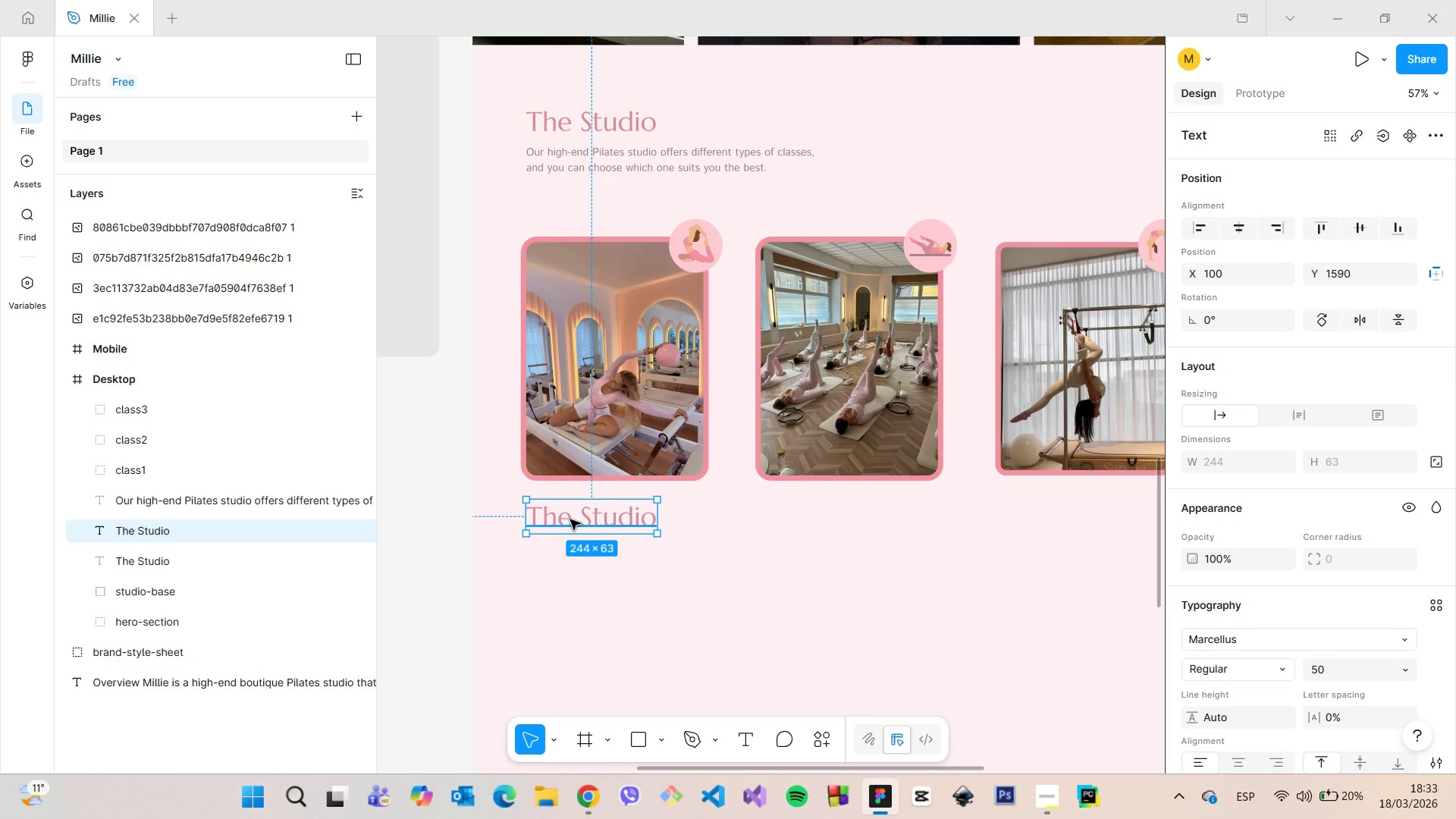 
double_click([570, 519])
 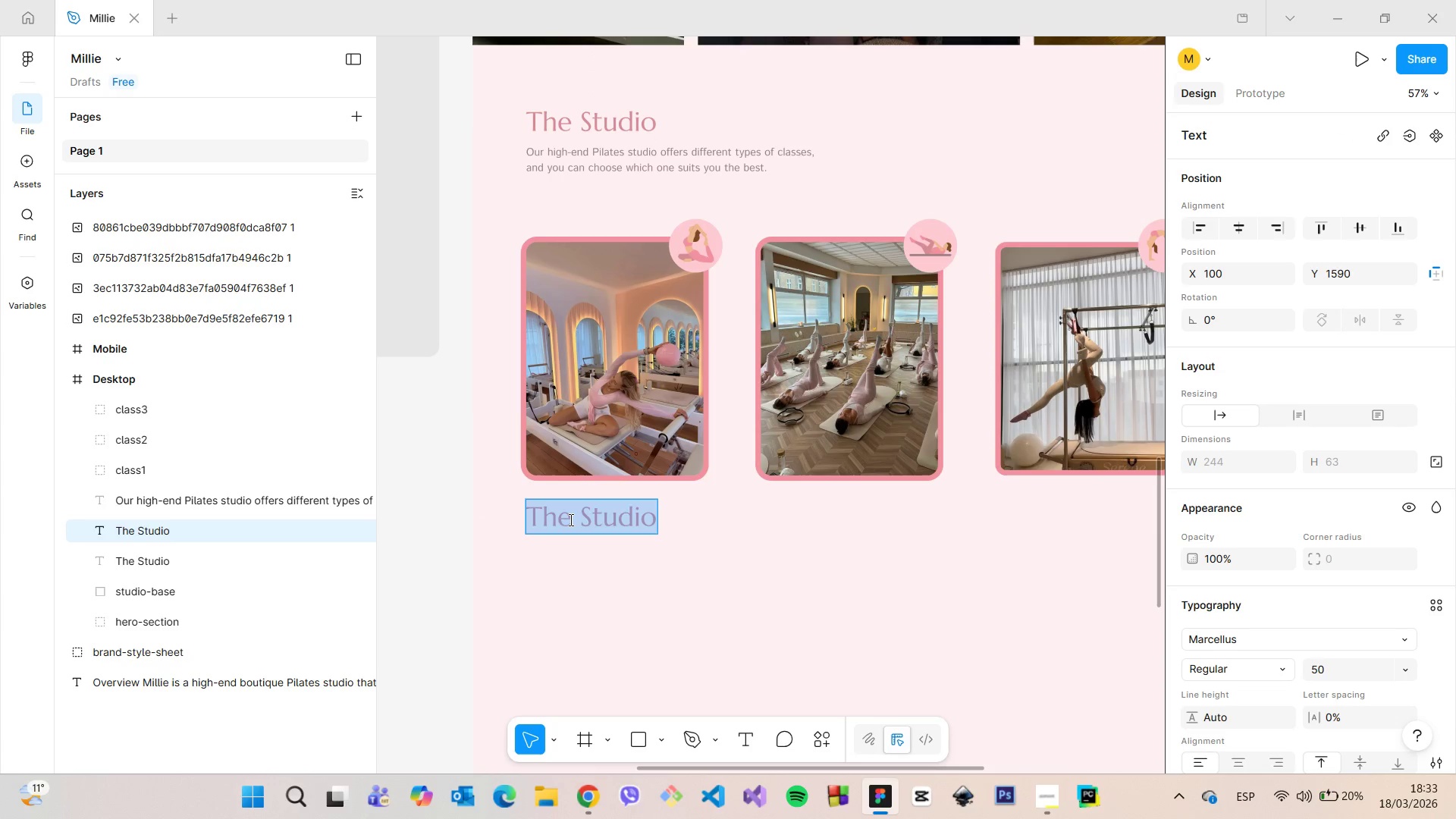 
type(Reformer)
 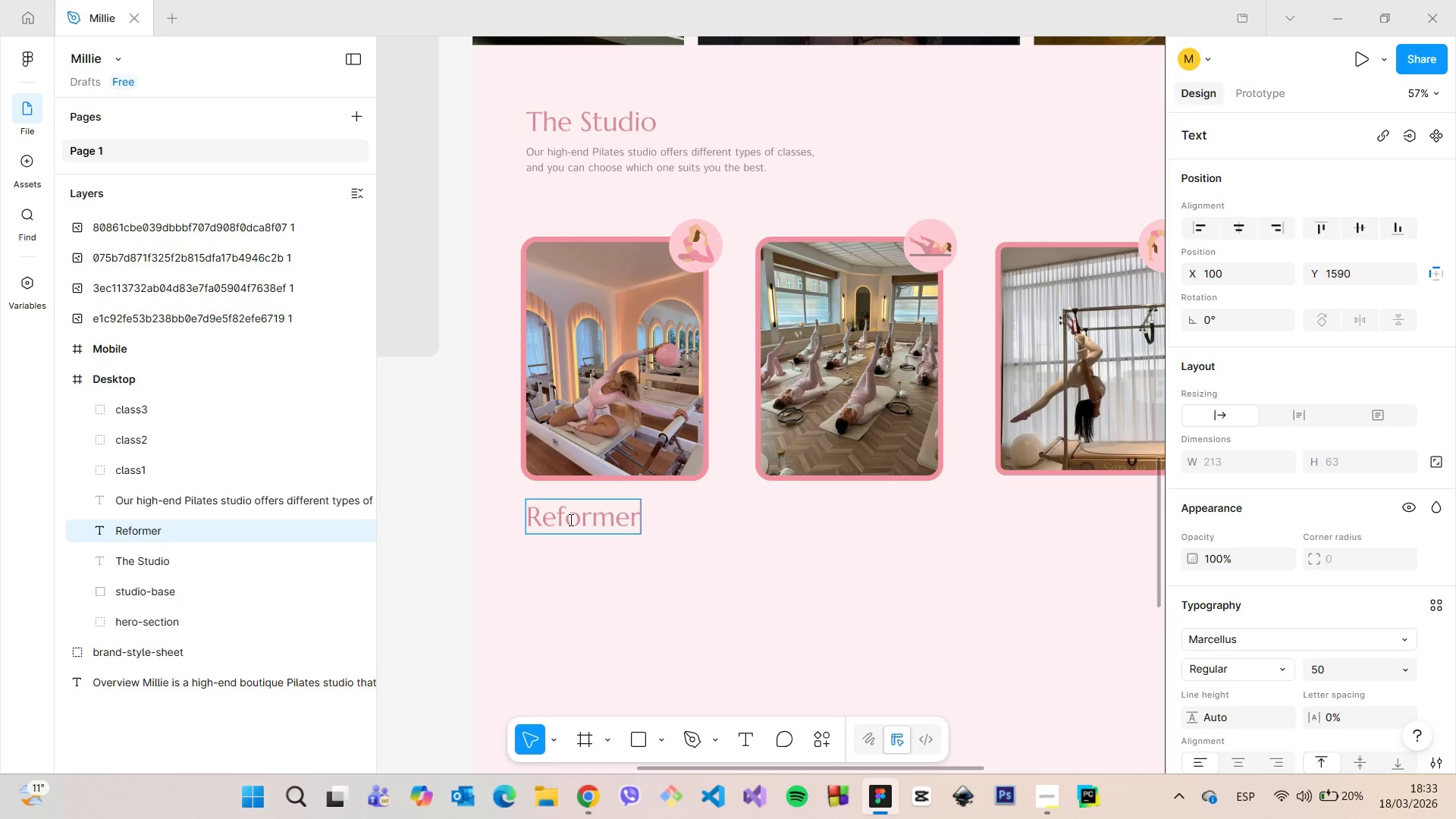 
double_click([570, 519])
 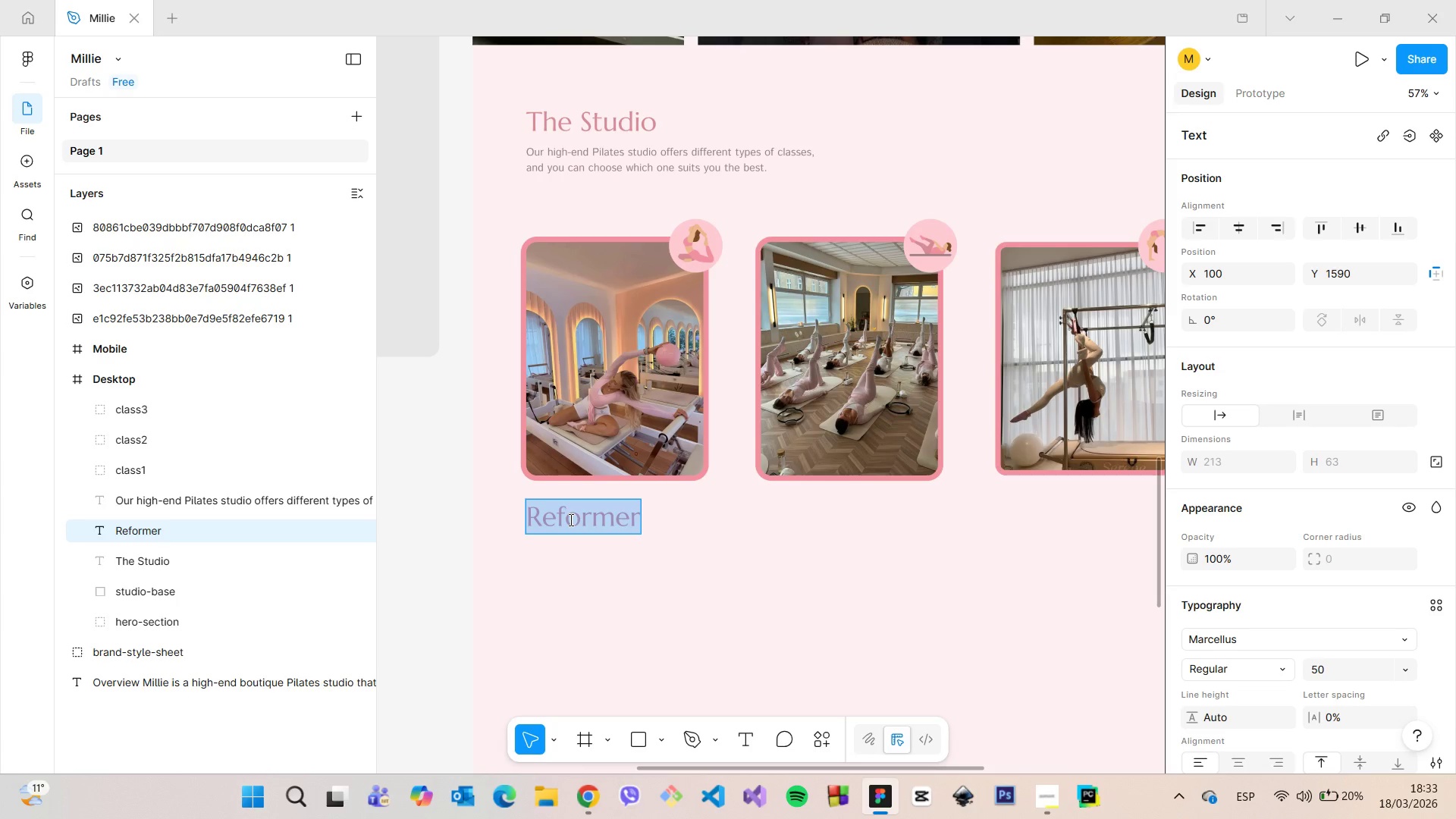 
triple_click([570, 519])
 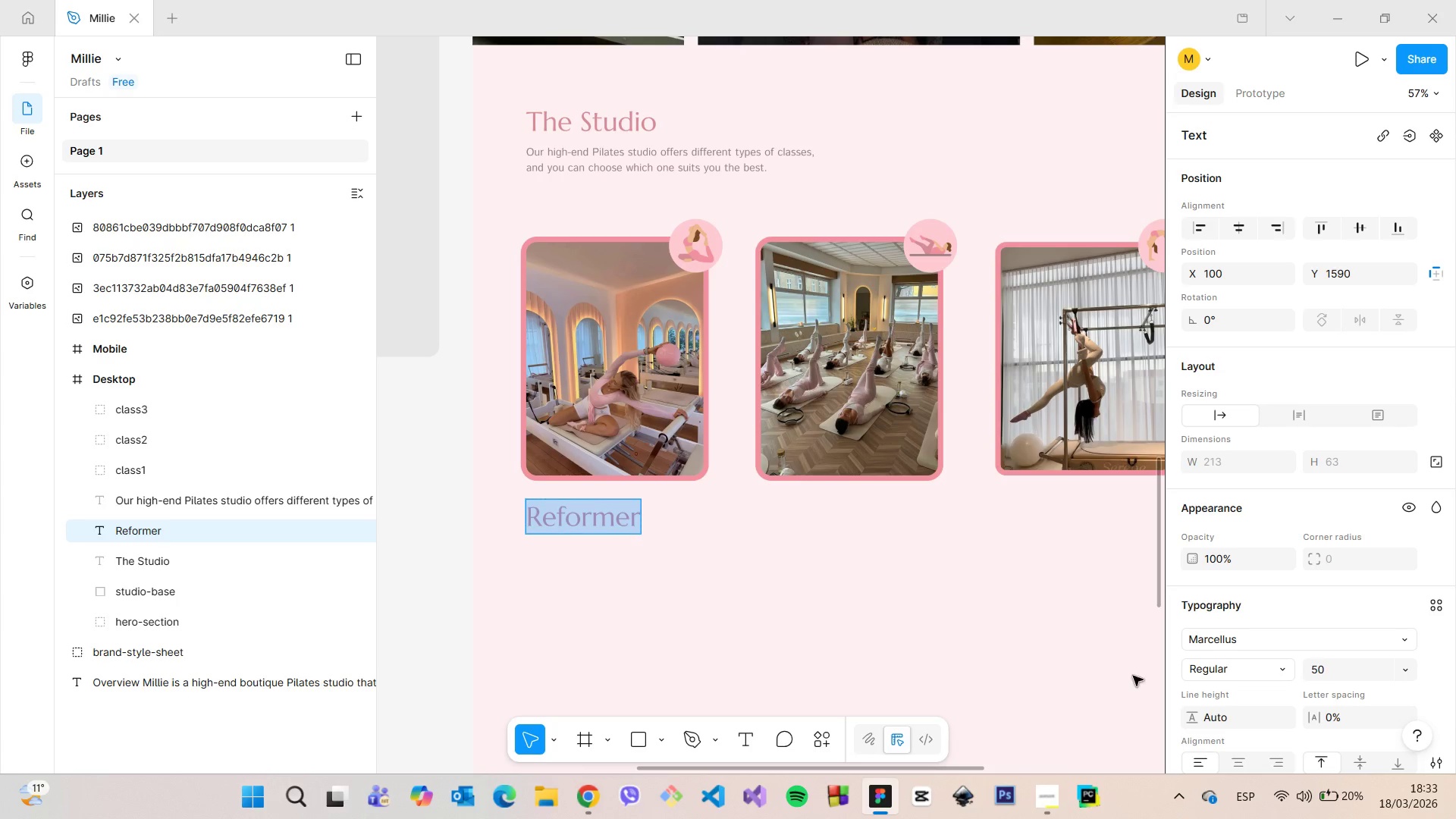 
left_click([1355, 661])
 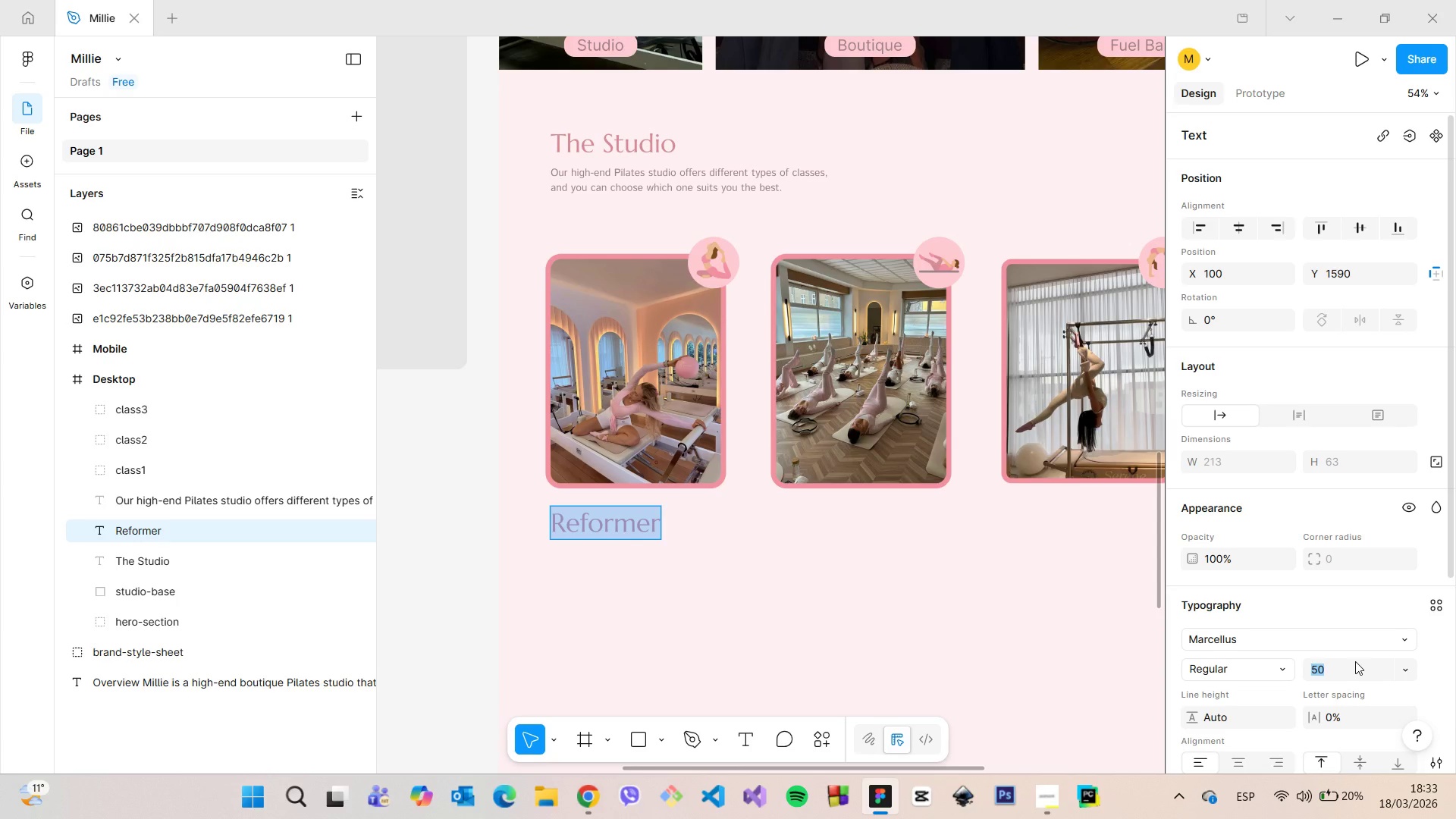 
scroll: coordinate [1138, 676], scroll_direction: down, amount: 1.0
 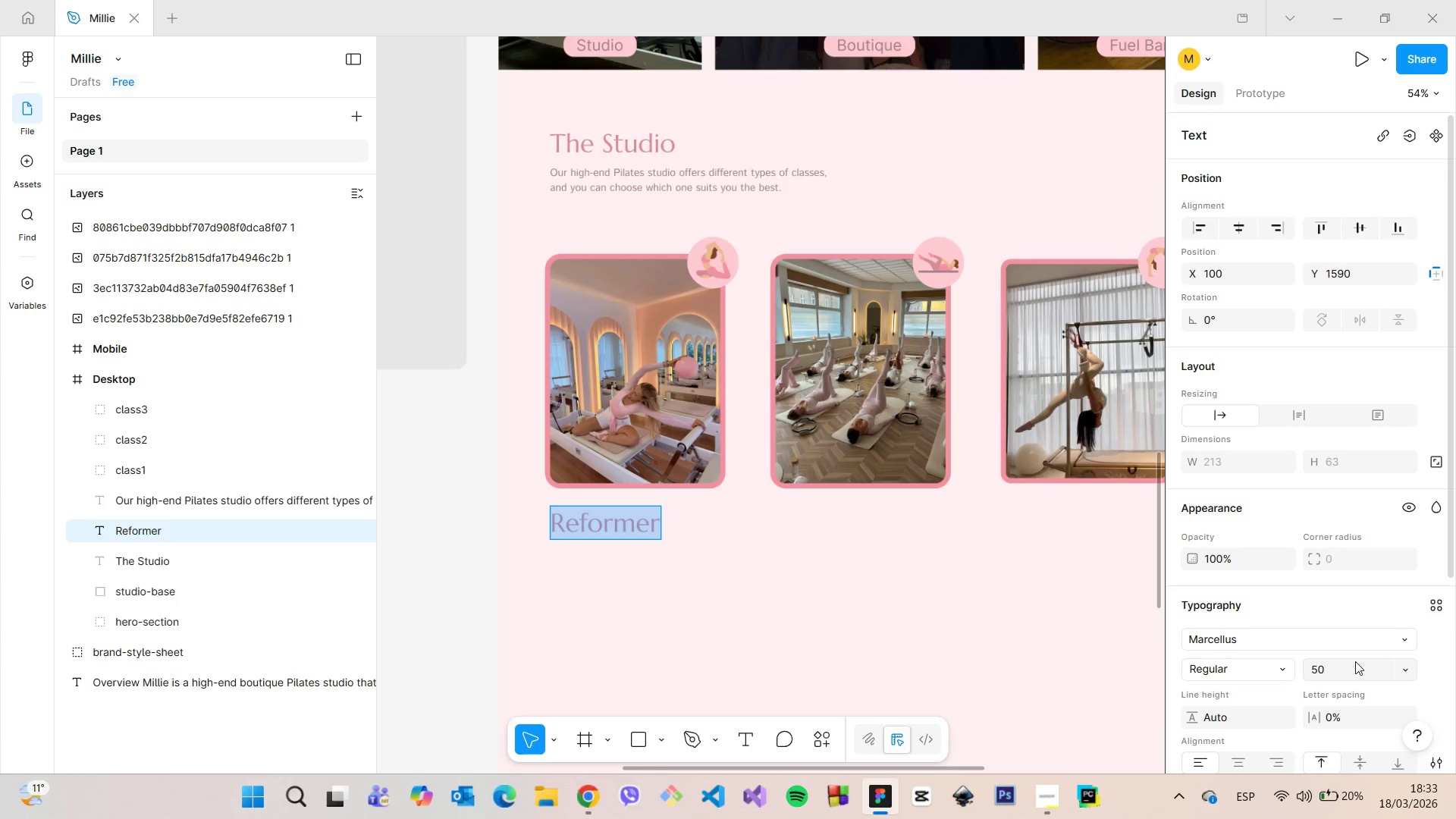 
type(35)
 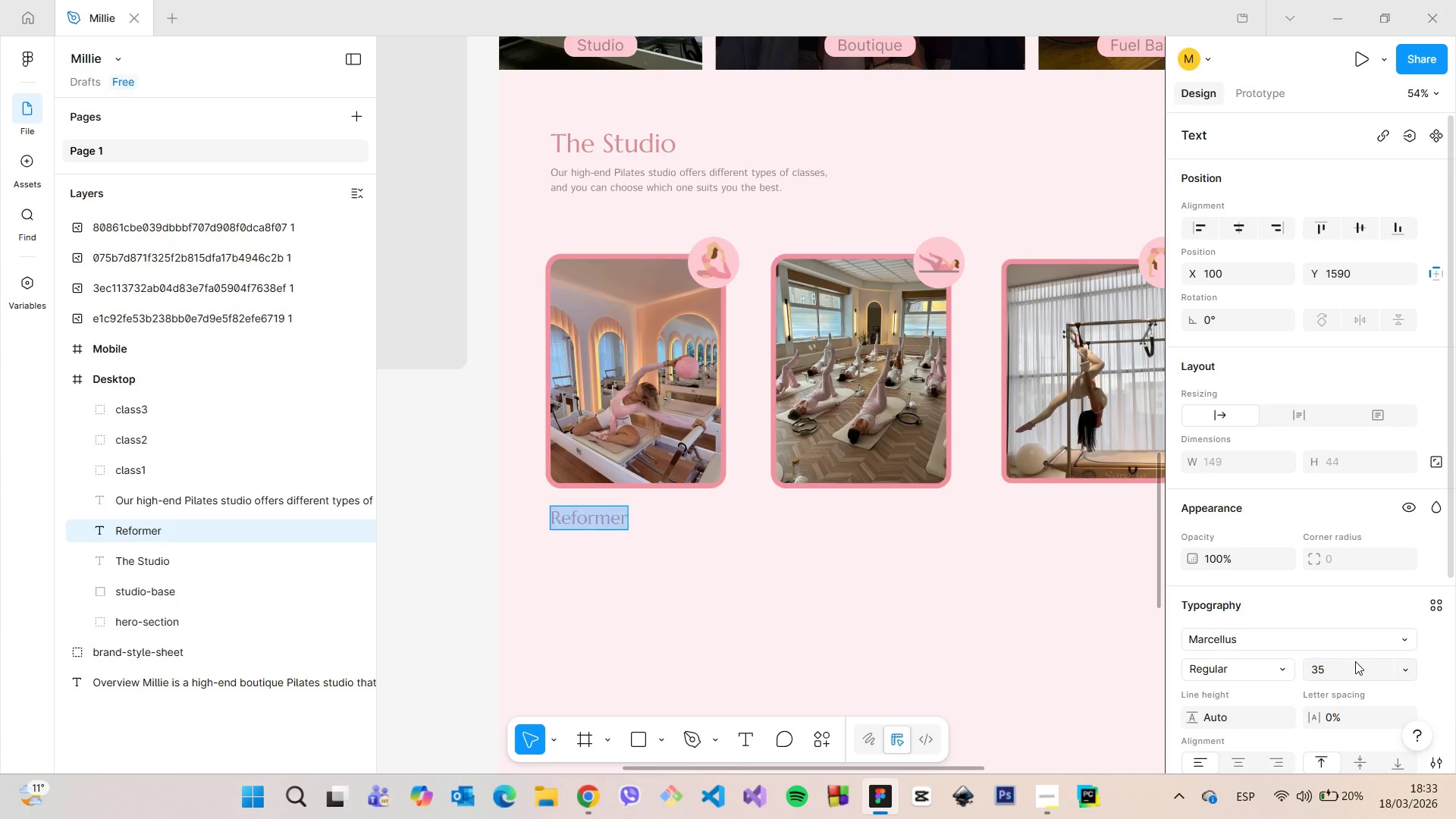 
key(Enter)
 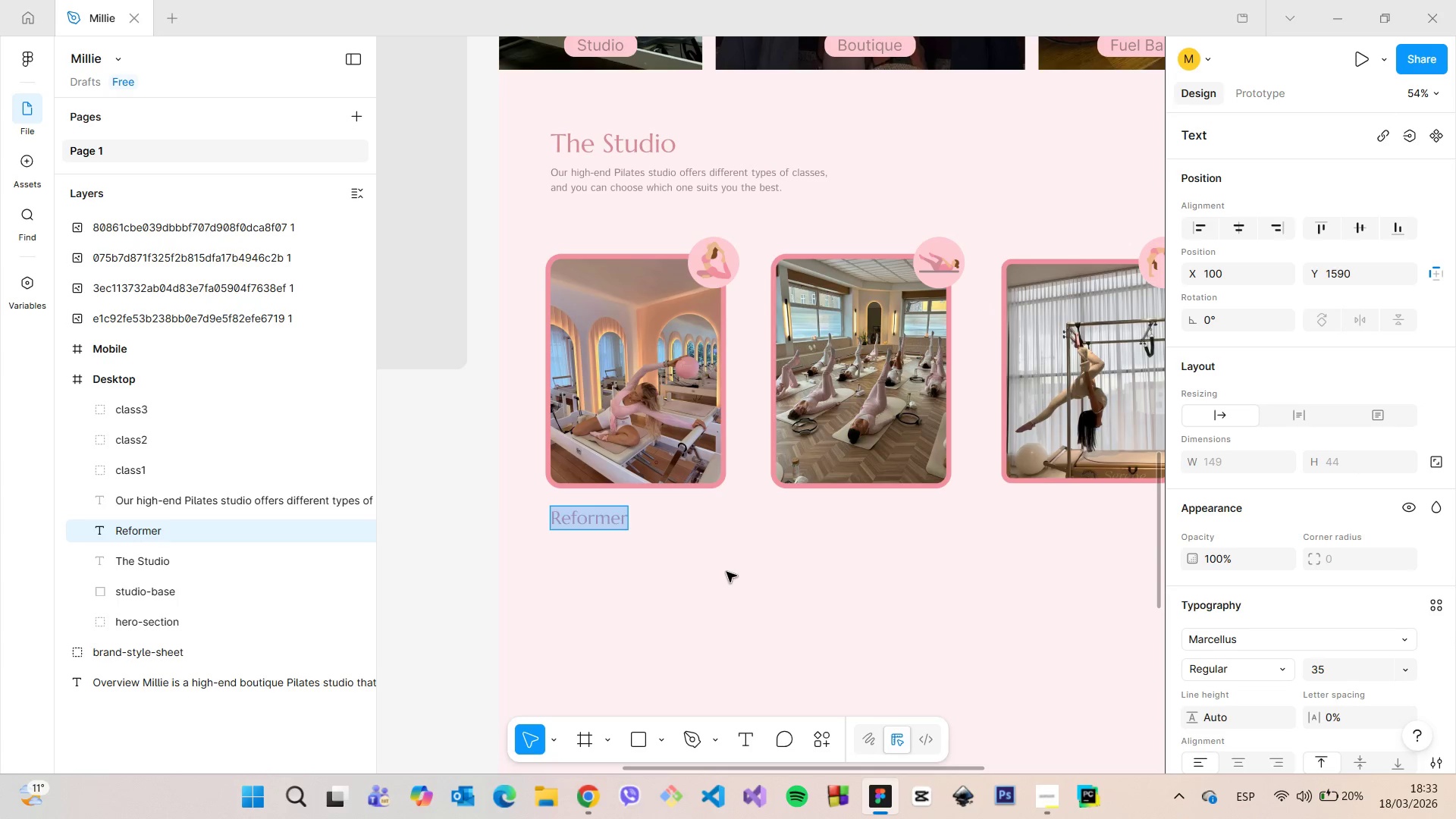 
double_click([726, 572])
 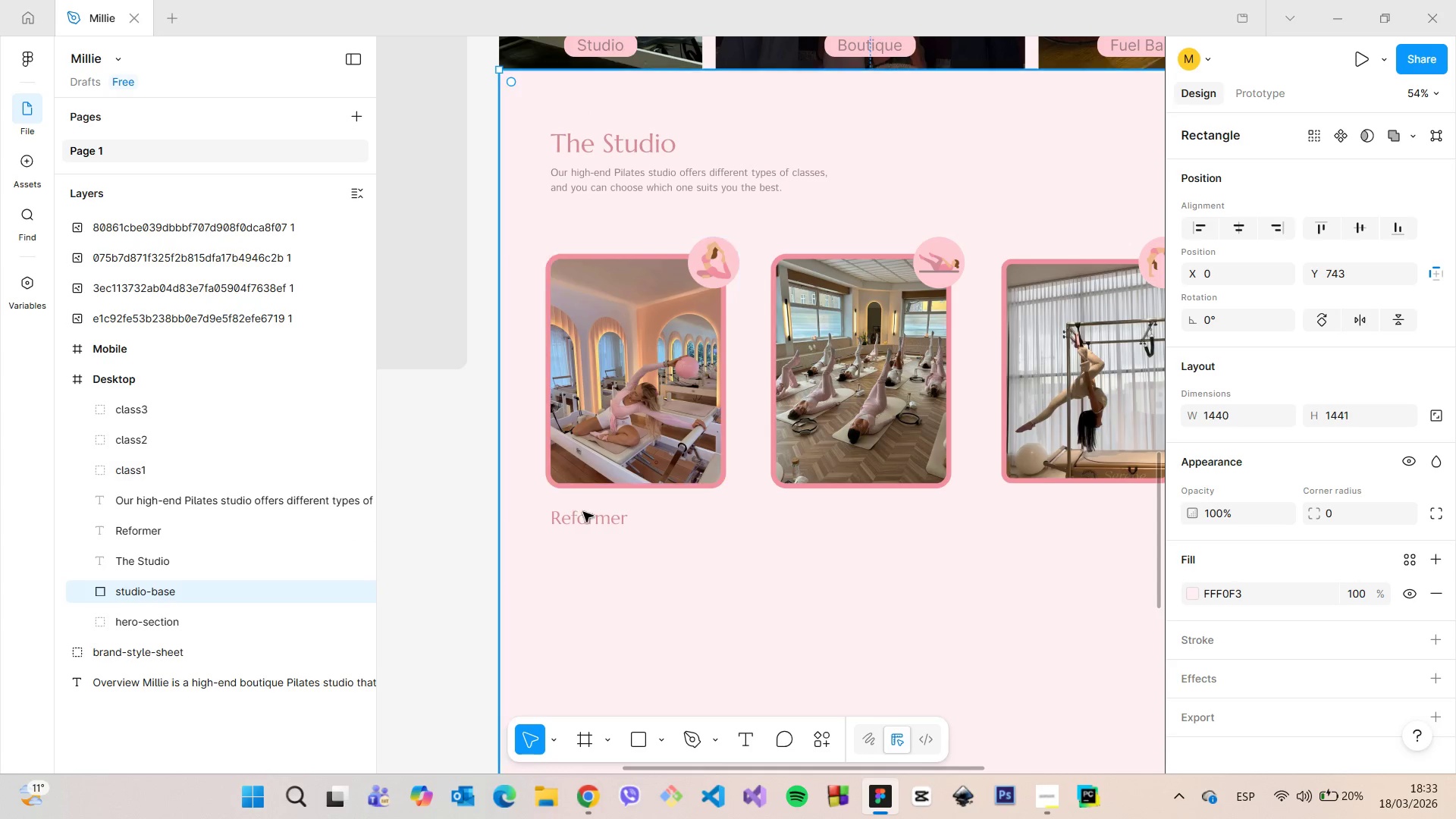 
left_click([585, 516])
 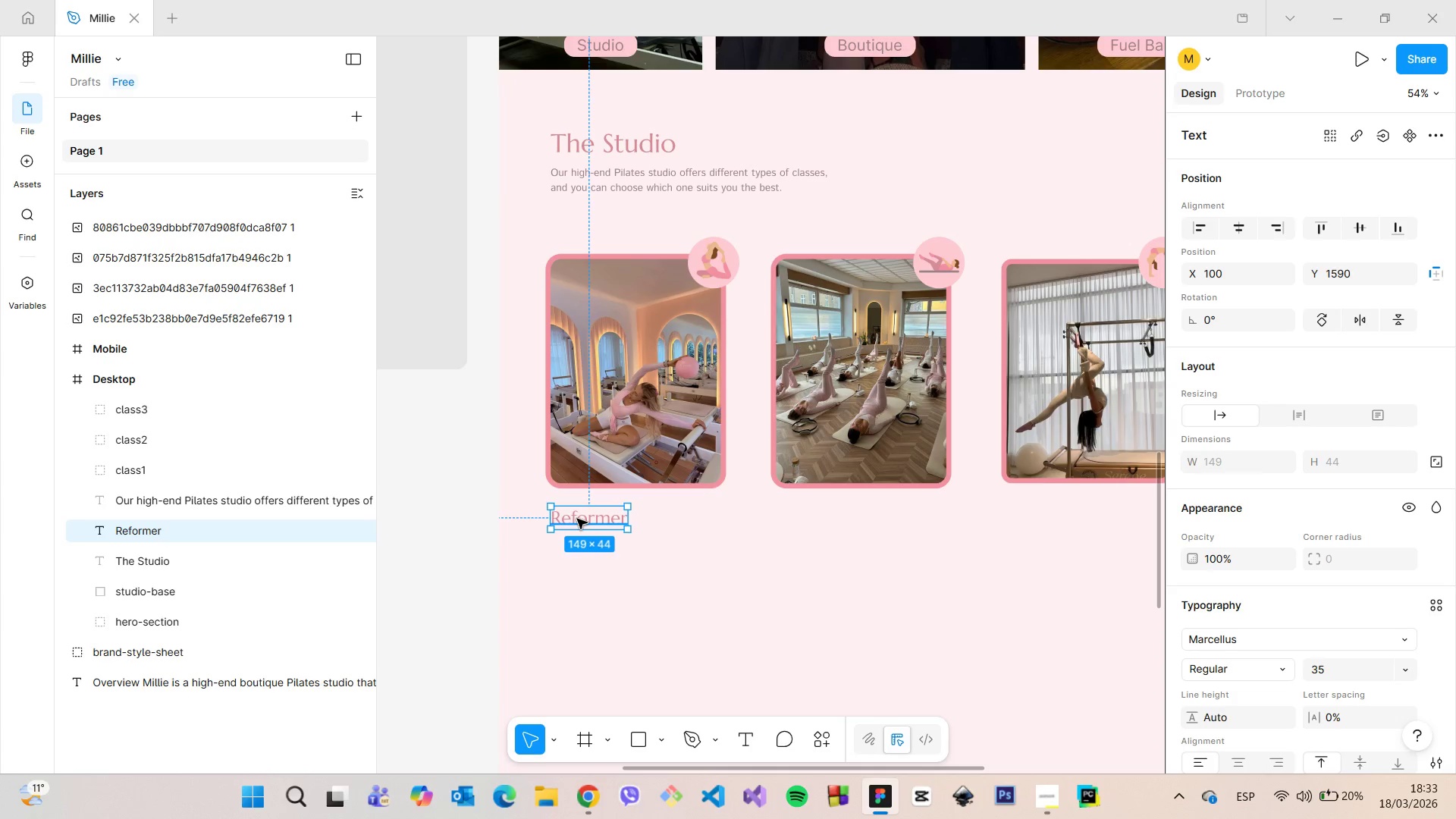 
left_click([577, 519])
 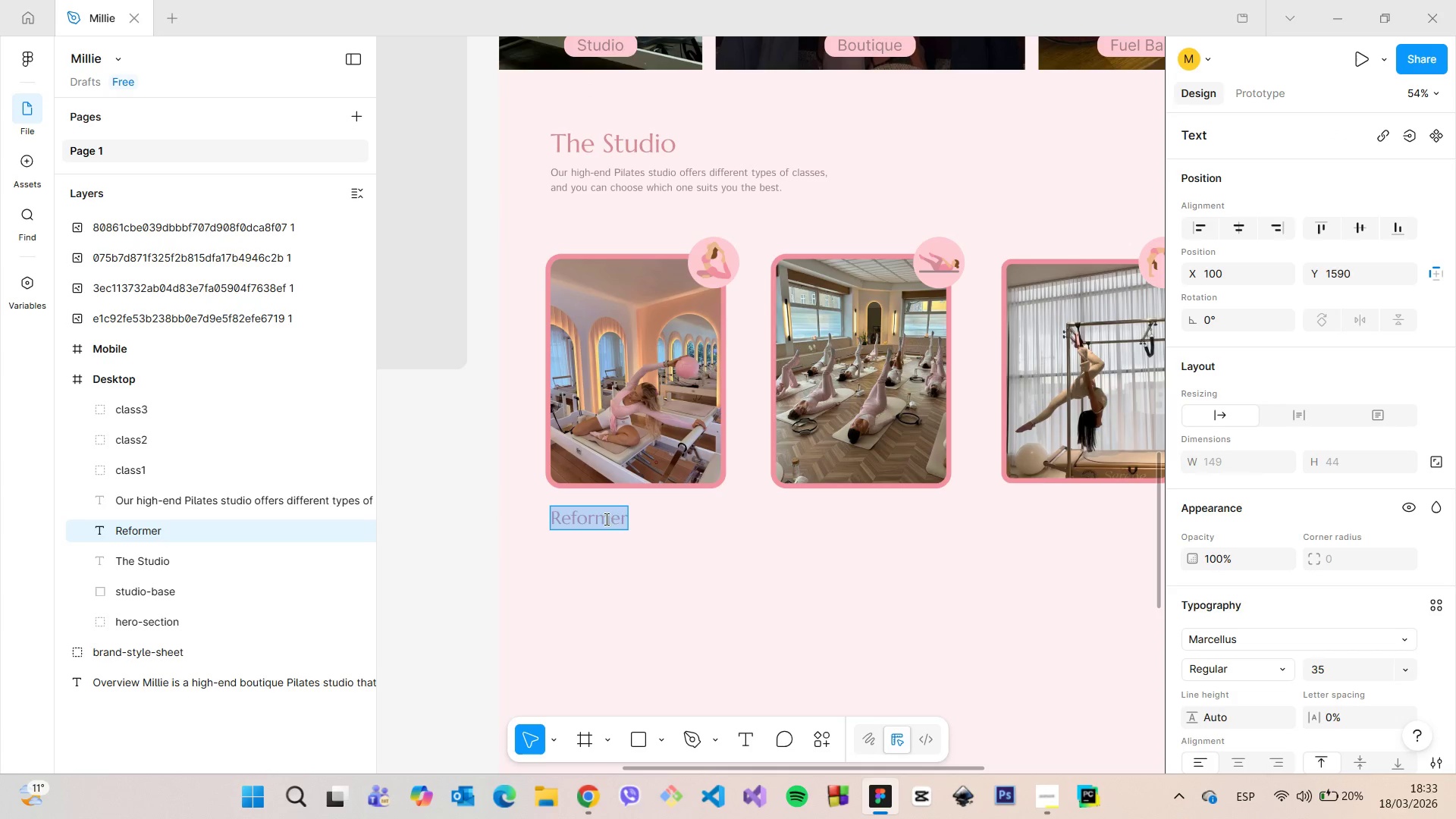 
triple_click([613, 519])
 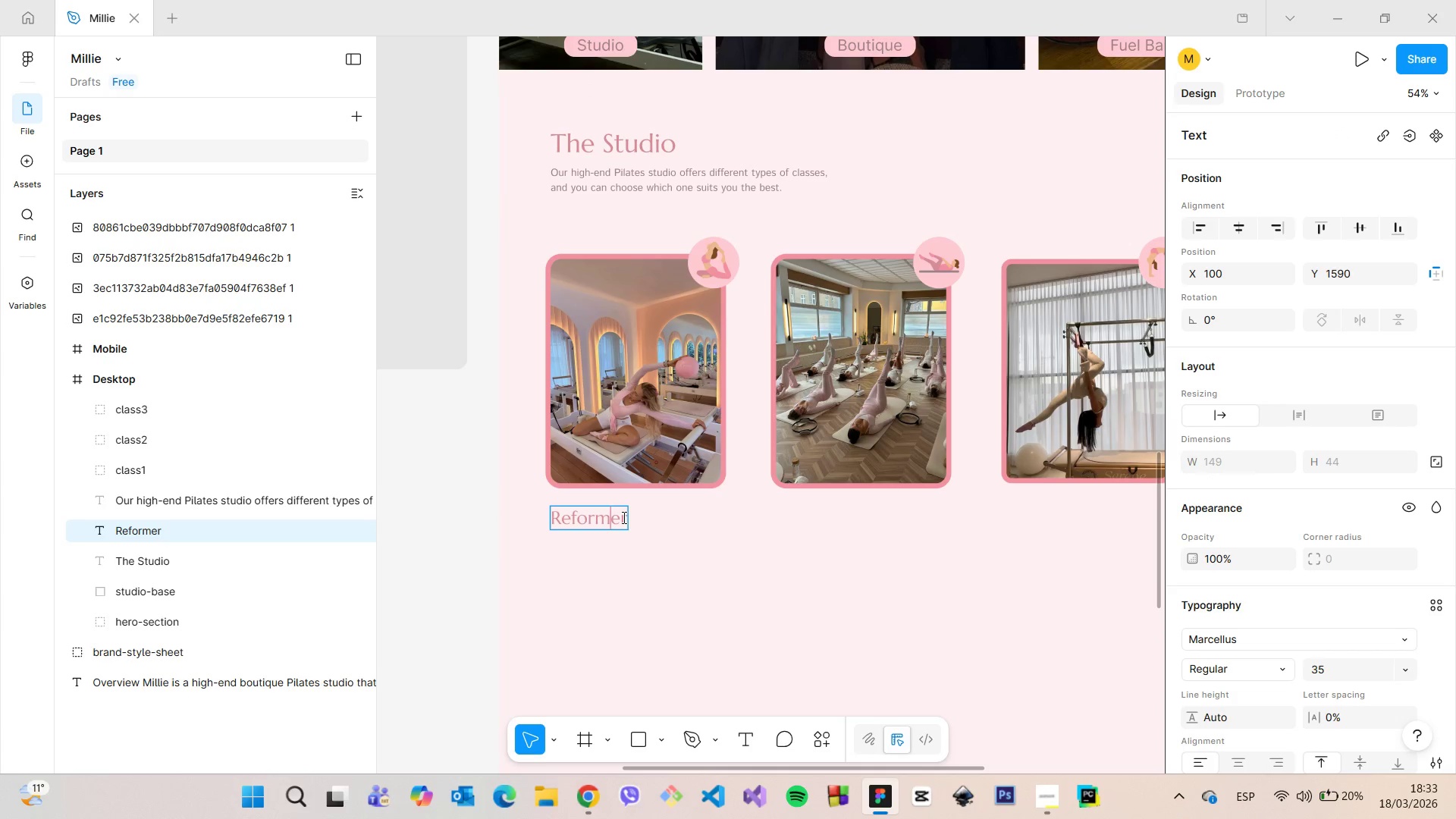 
triple_click([623, 517])
 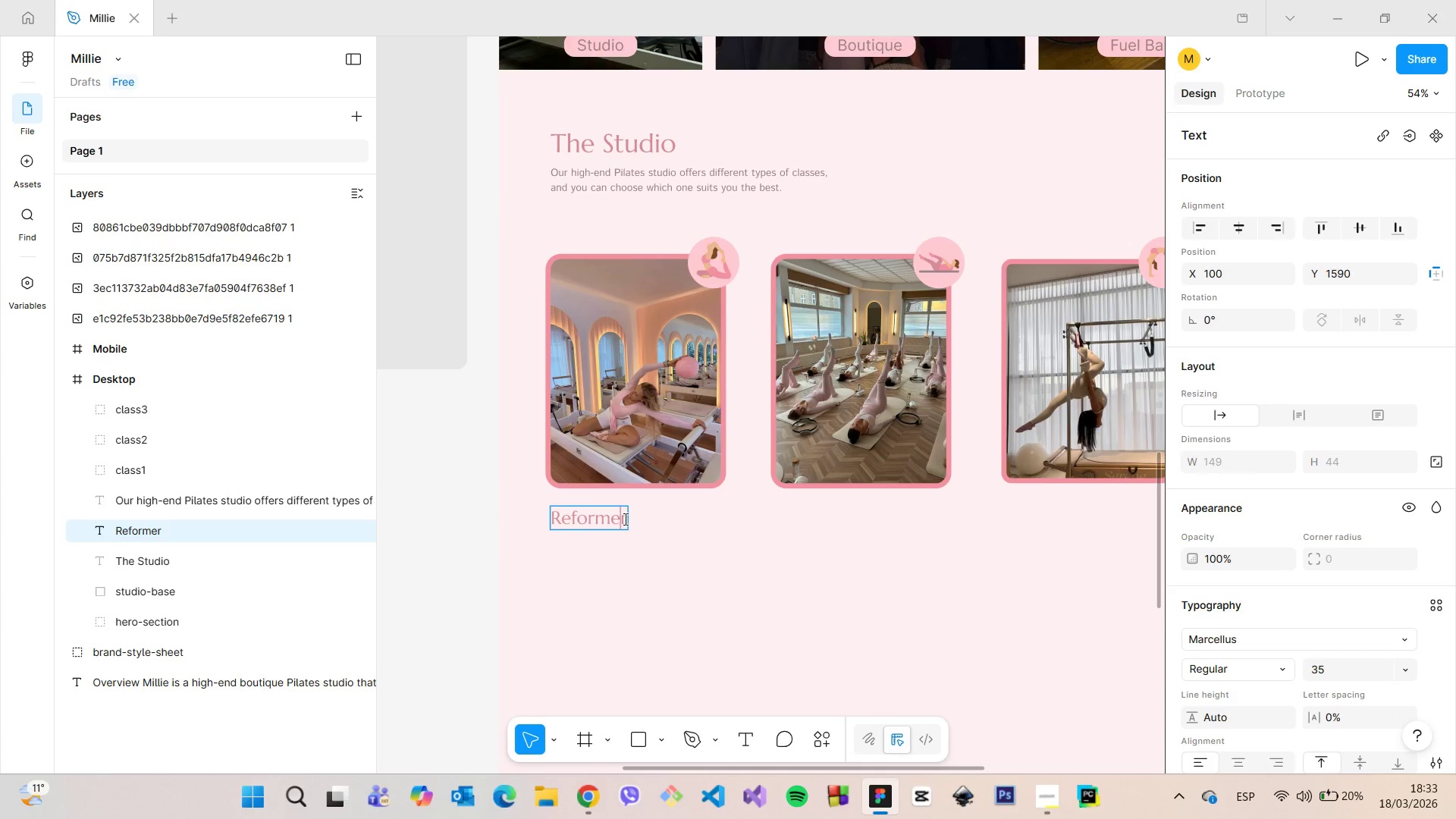 
triple_click([624, 519])
 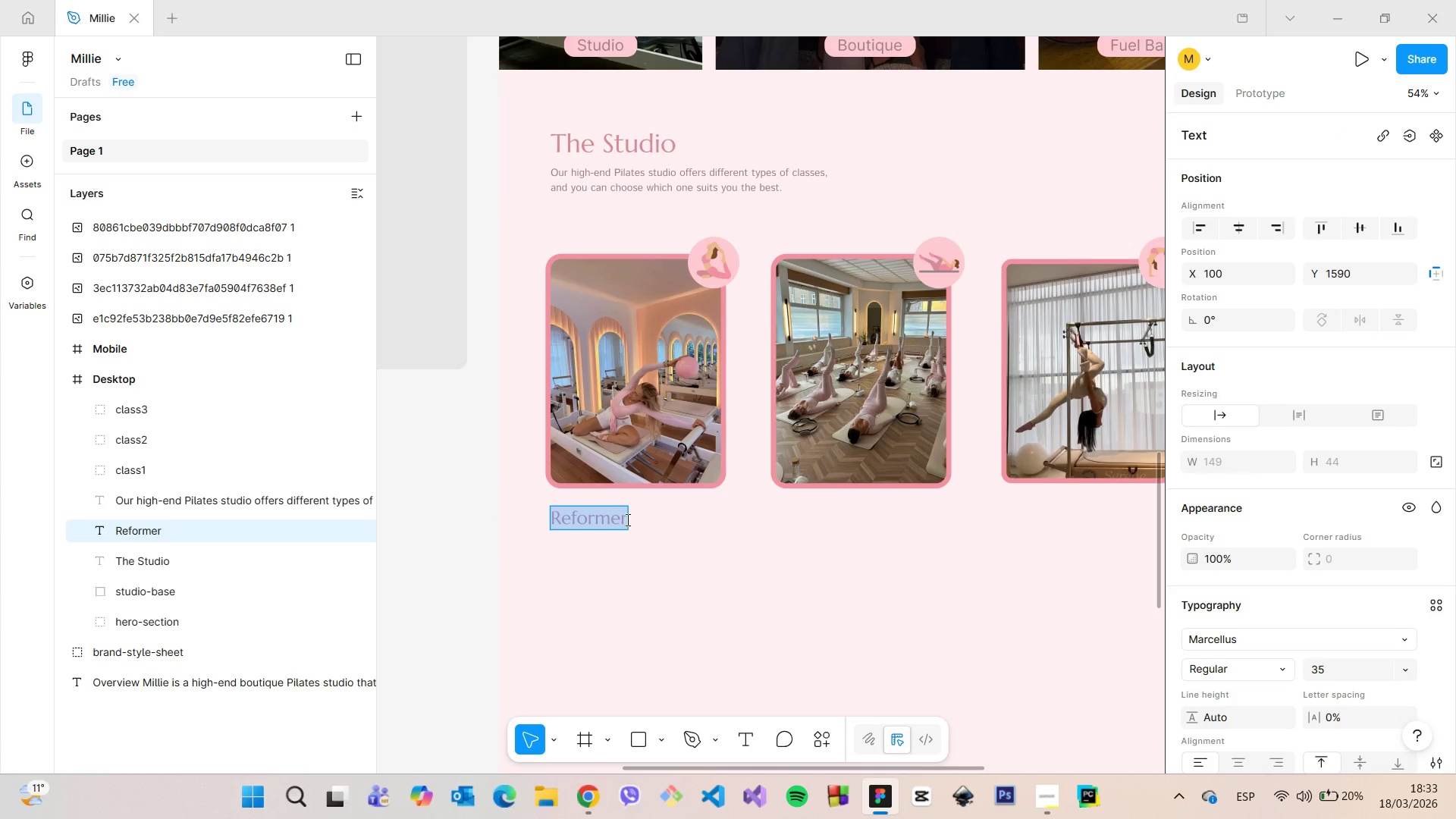 
left_click([626, 519])
 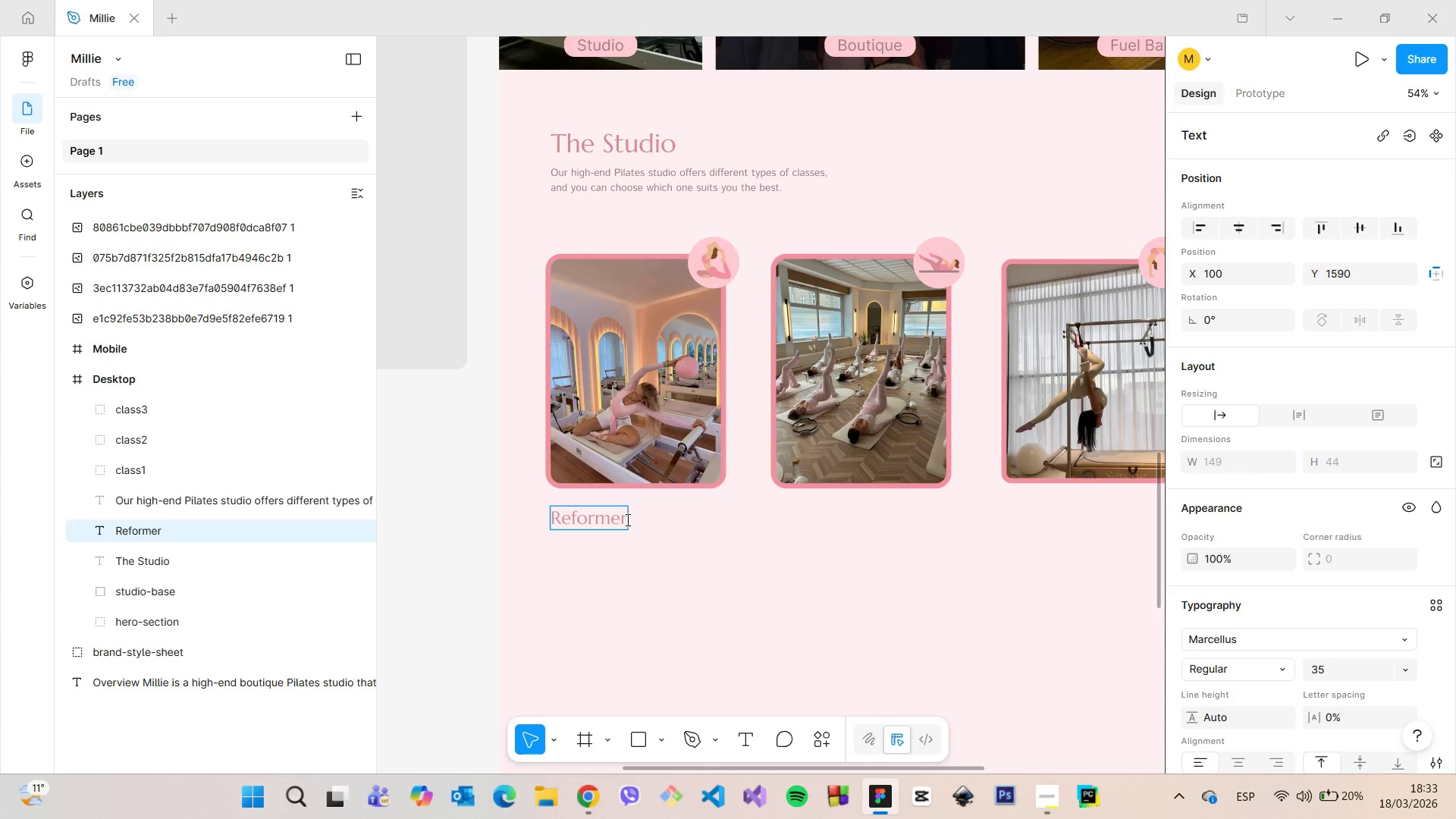 
type( pilates)
 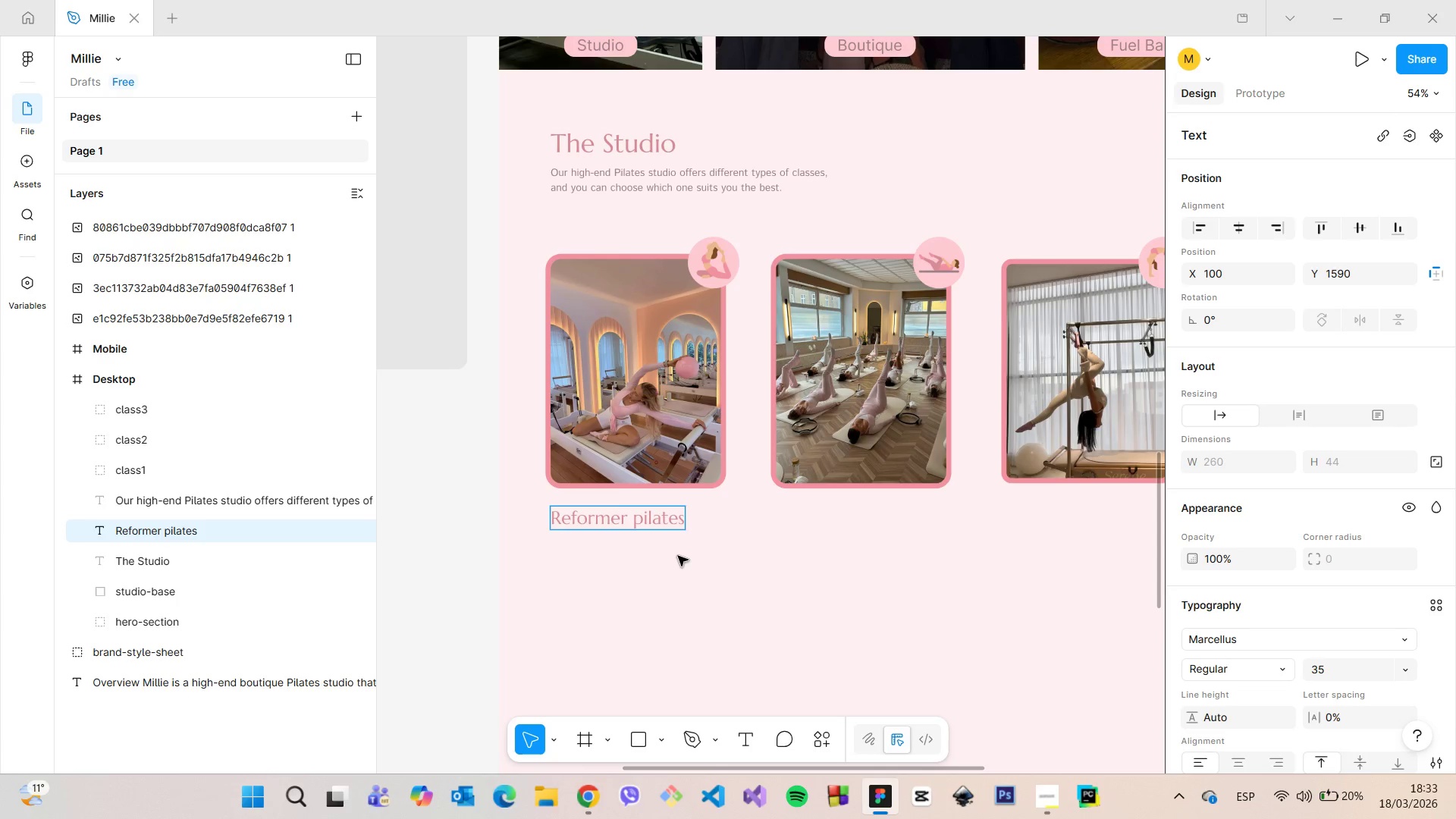 
left_click([676, 562])
 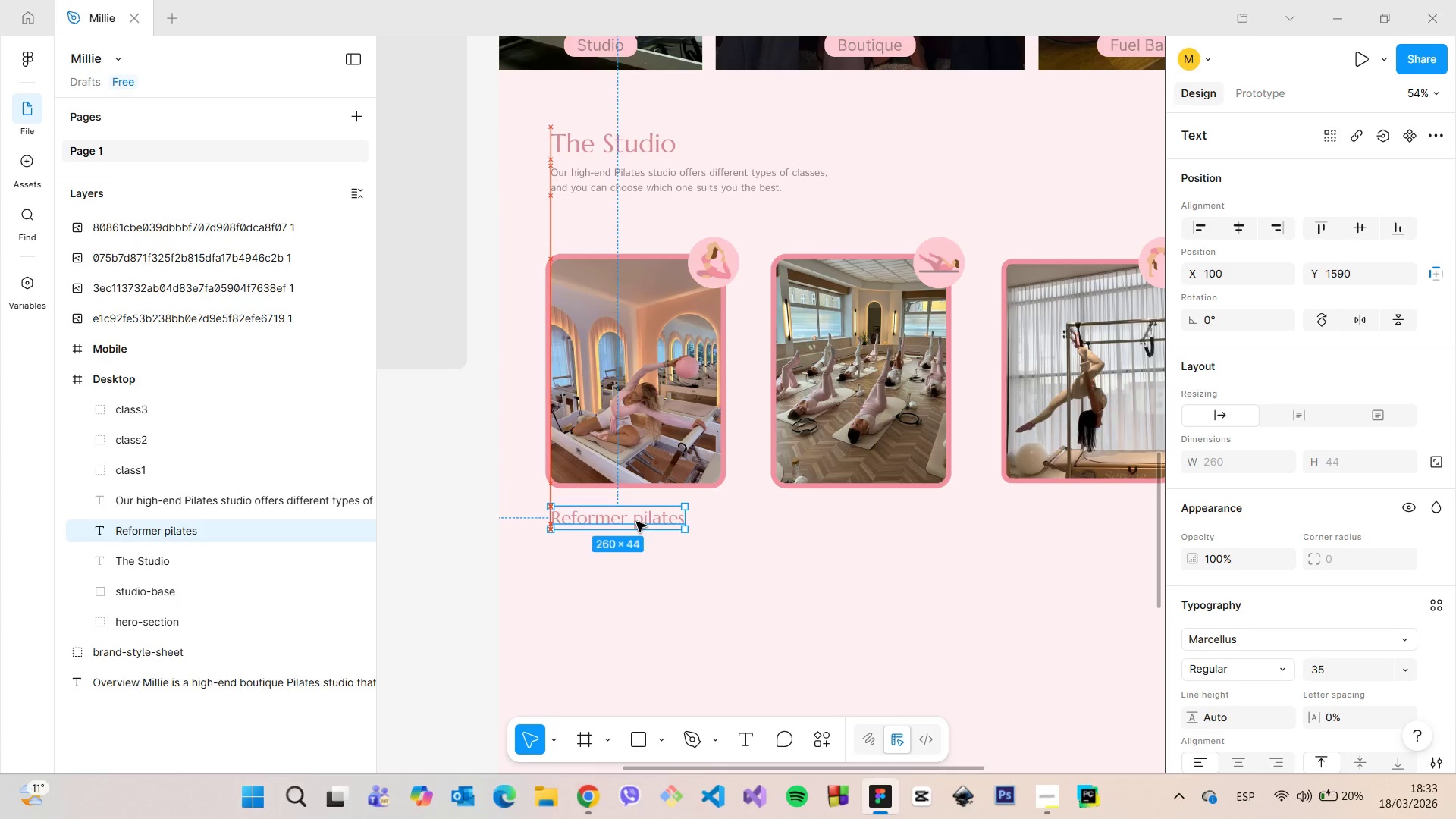 
hold_key(key=AltLeft, duration=1.52)
left_click_drag(start_coordinate=[629, 522], to_coordinate=[855, 520])
 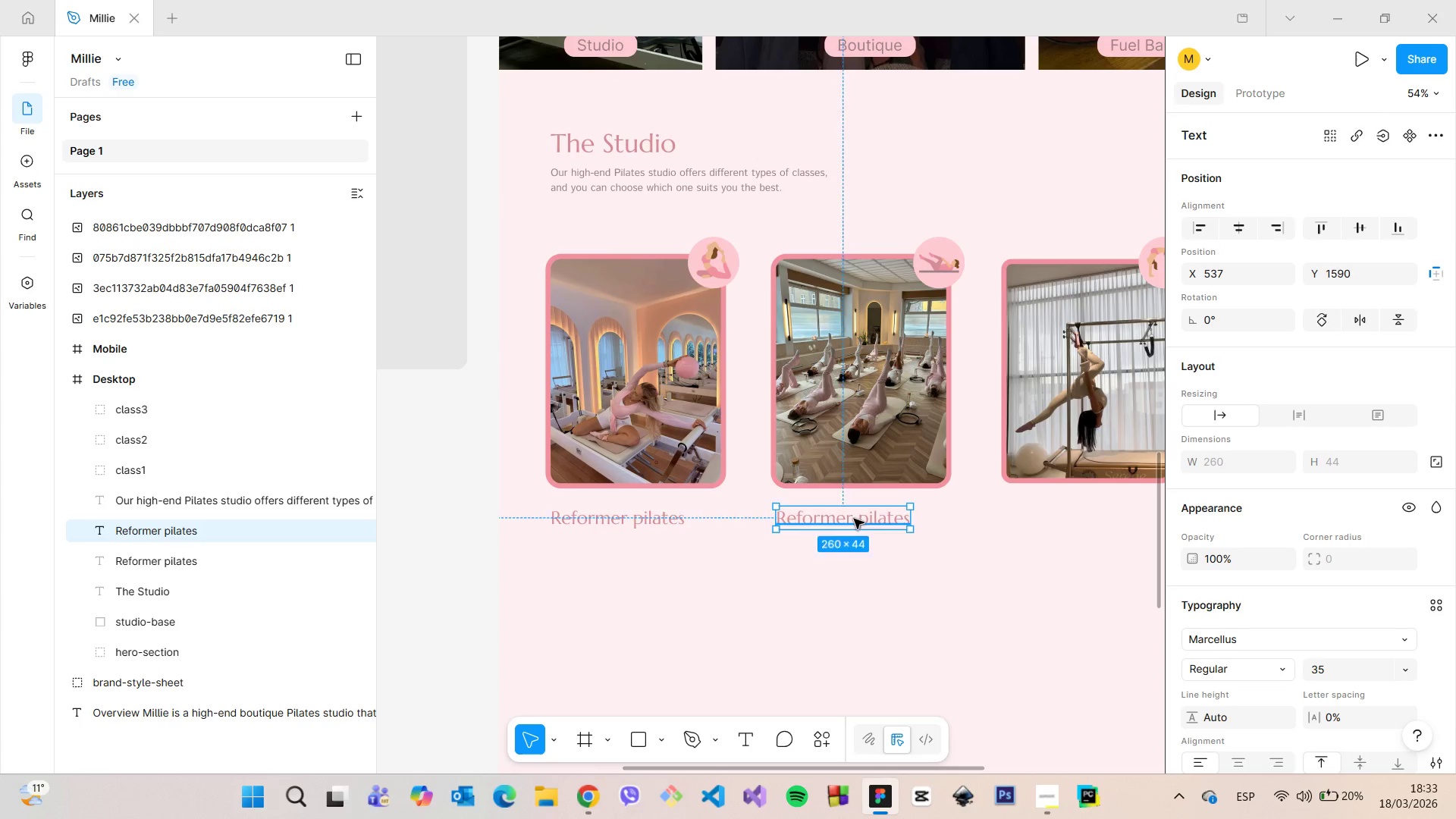 
hold_key(key=AltLeft, duration=0.91)
 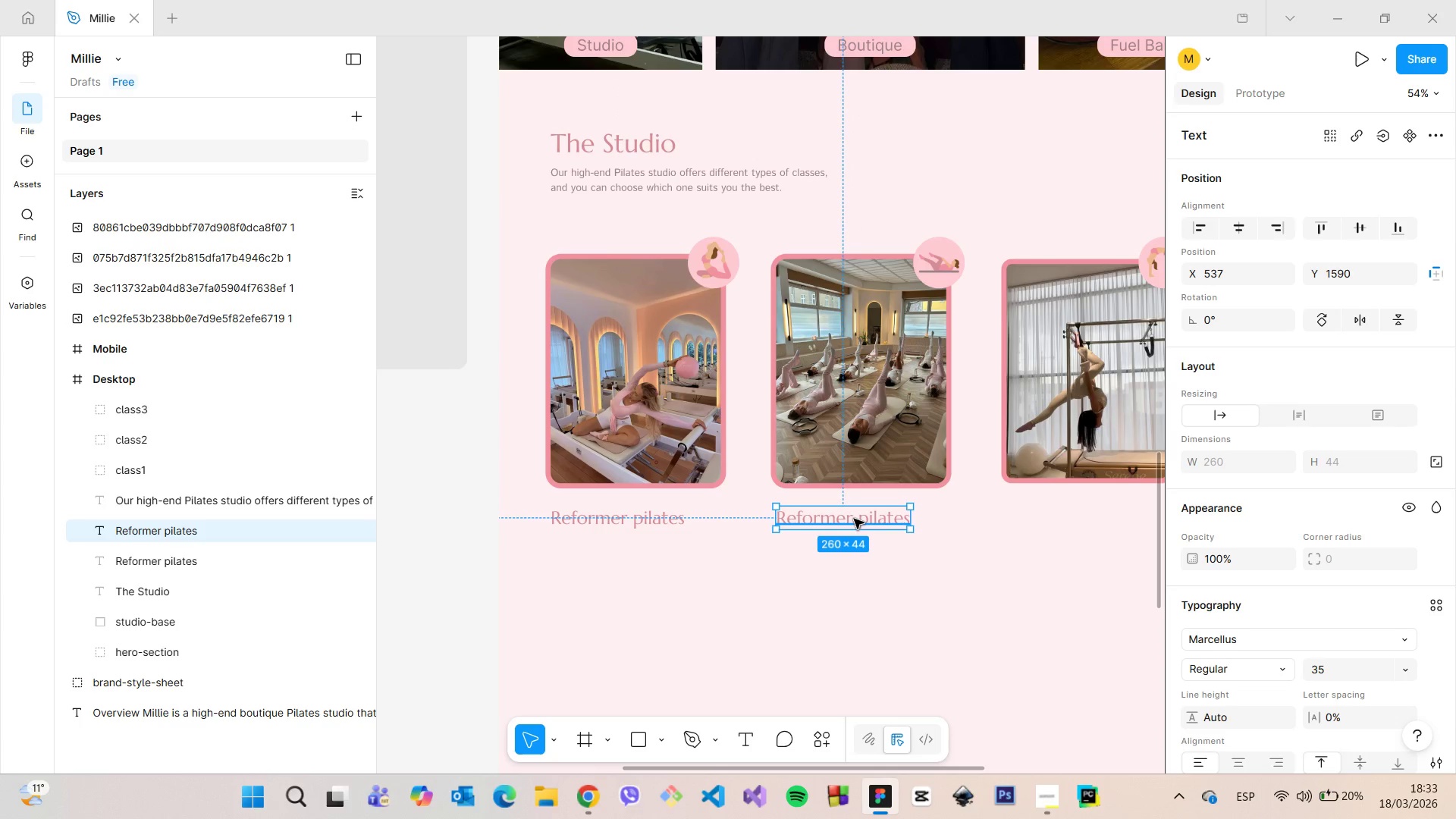 
double_click([854, 519])
 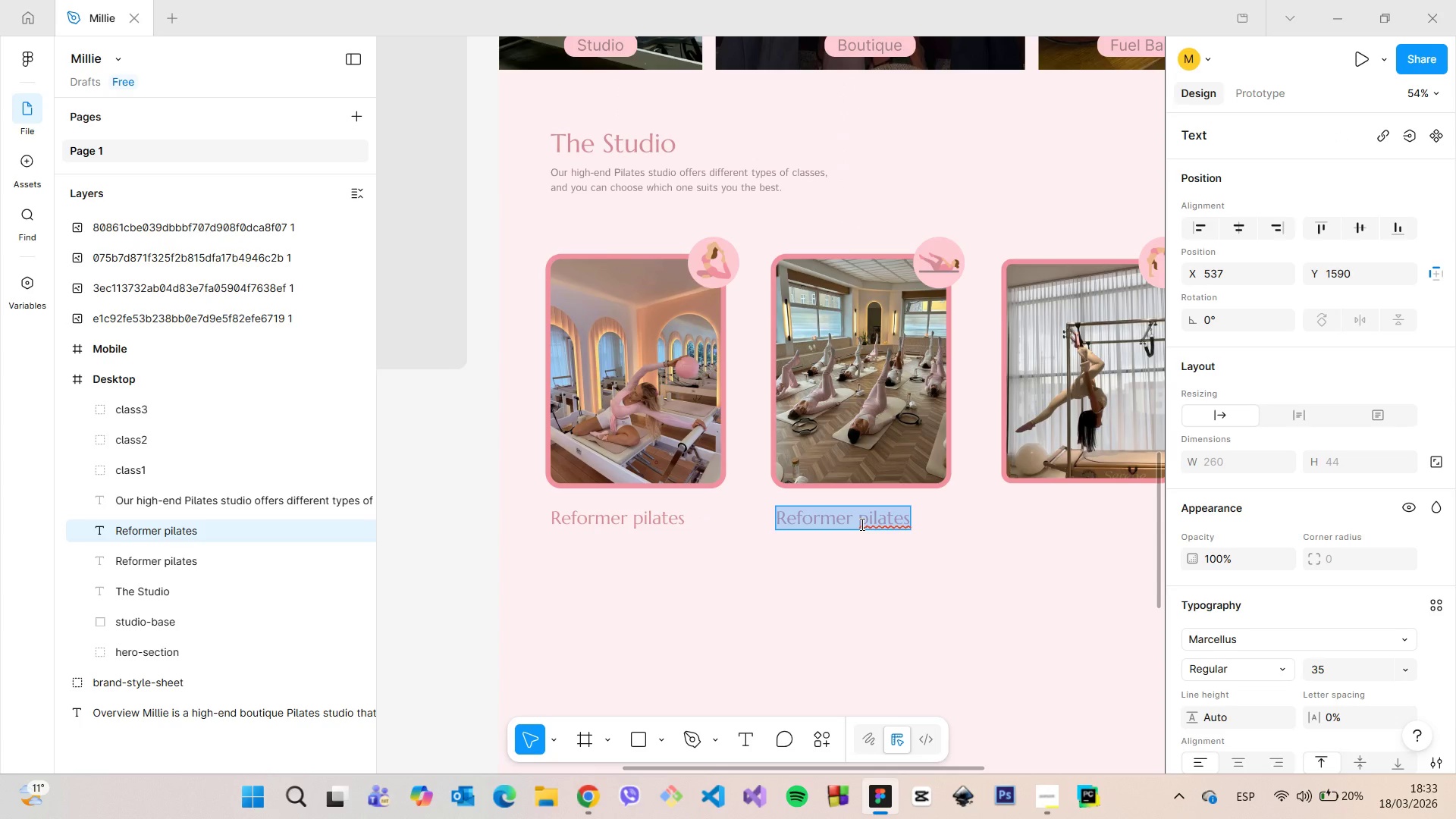 
type(:G)
key(Backspace)
key(Backspace)
type(Group mat pilates)
 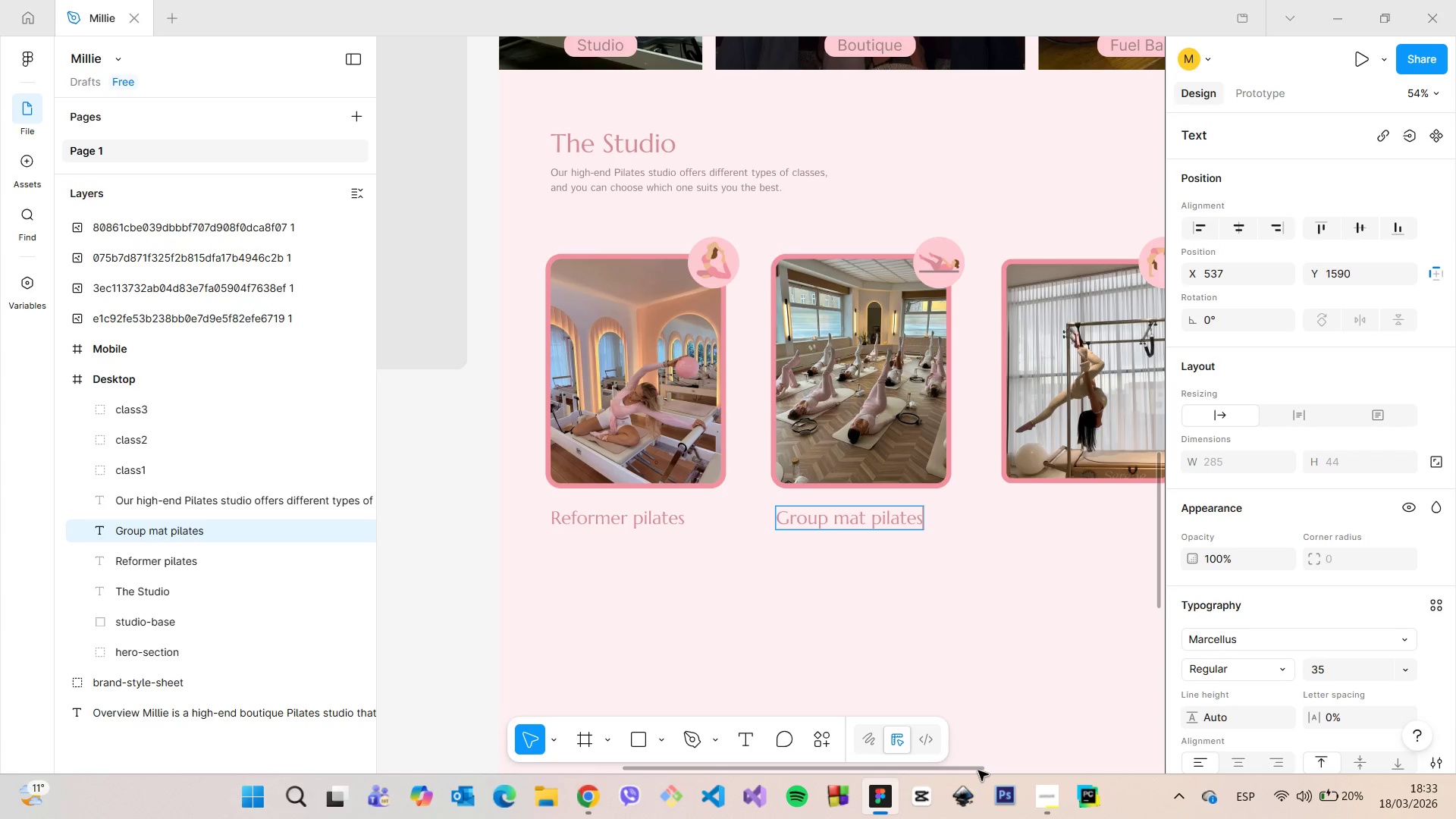 
left_click_drag(start_coordinate=[977, 770], to_coordinate=[1015, 770])
 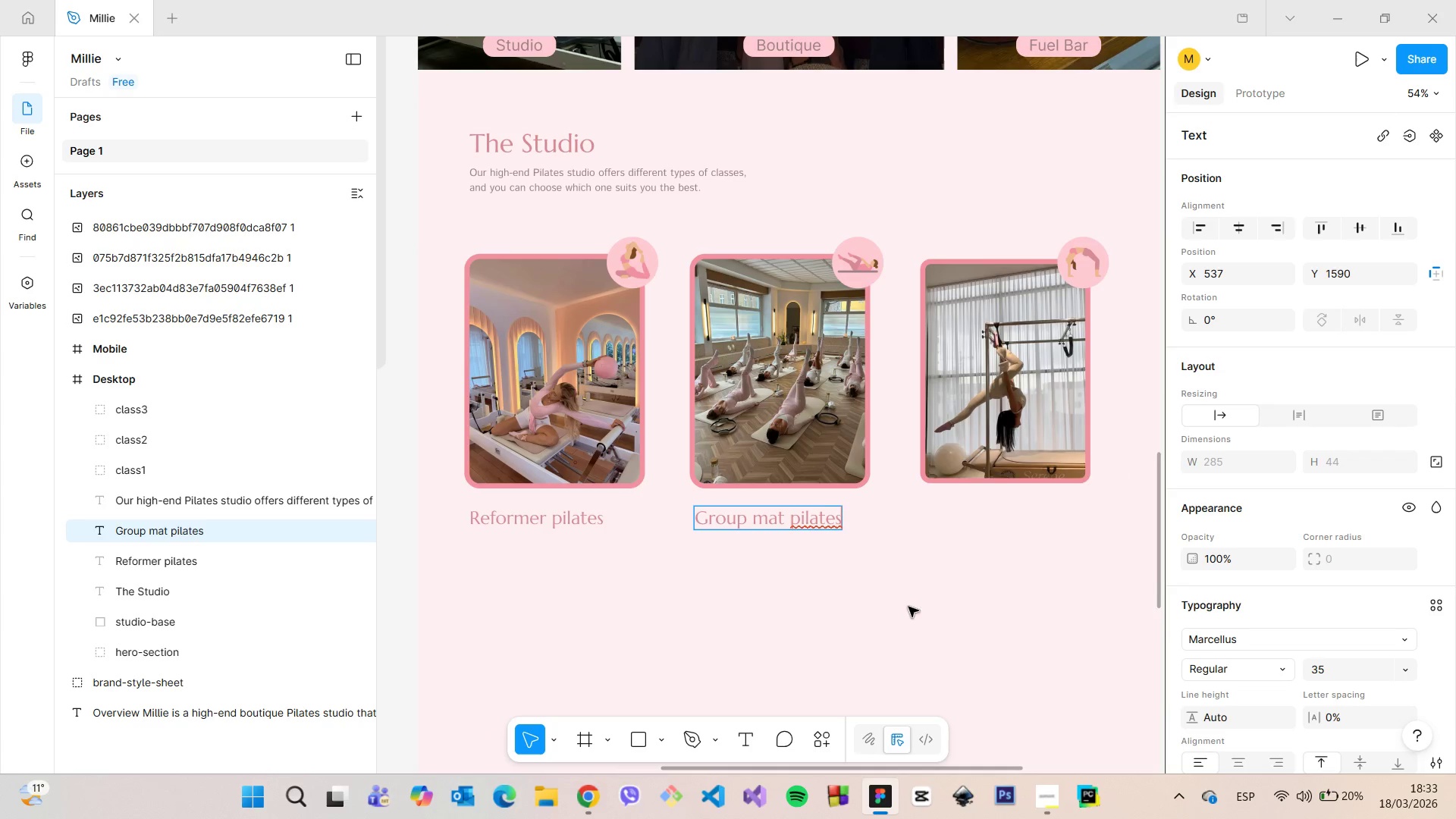 
left_click([905, 602])
 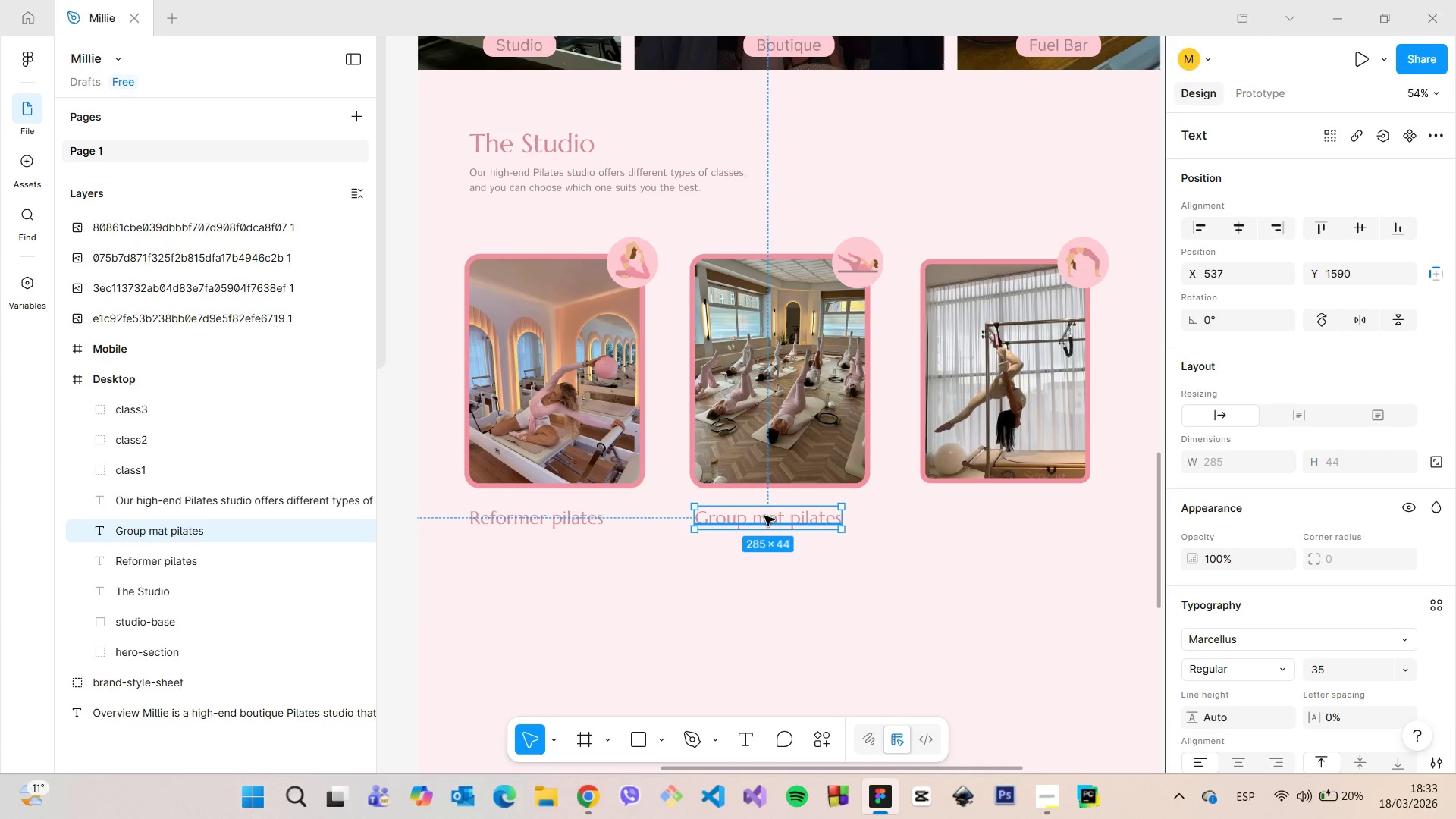 
hold_key(key=AltLeft, duration=1.52)
left_click_drag(start_coordinate=[764, 516], to_coordinate=[996, 516])
 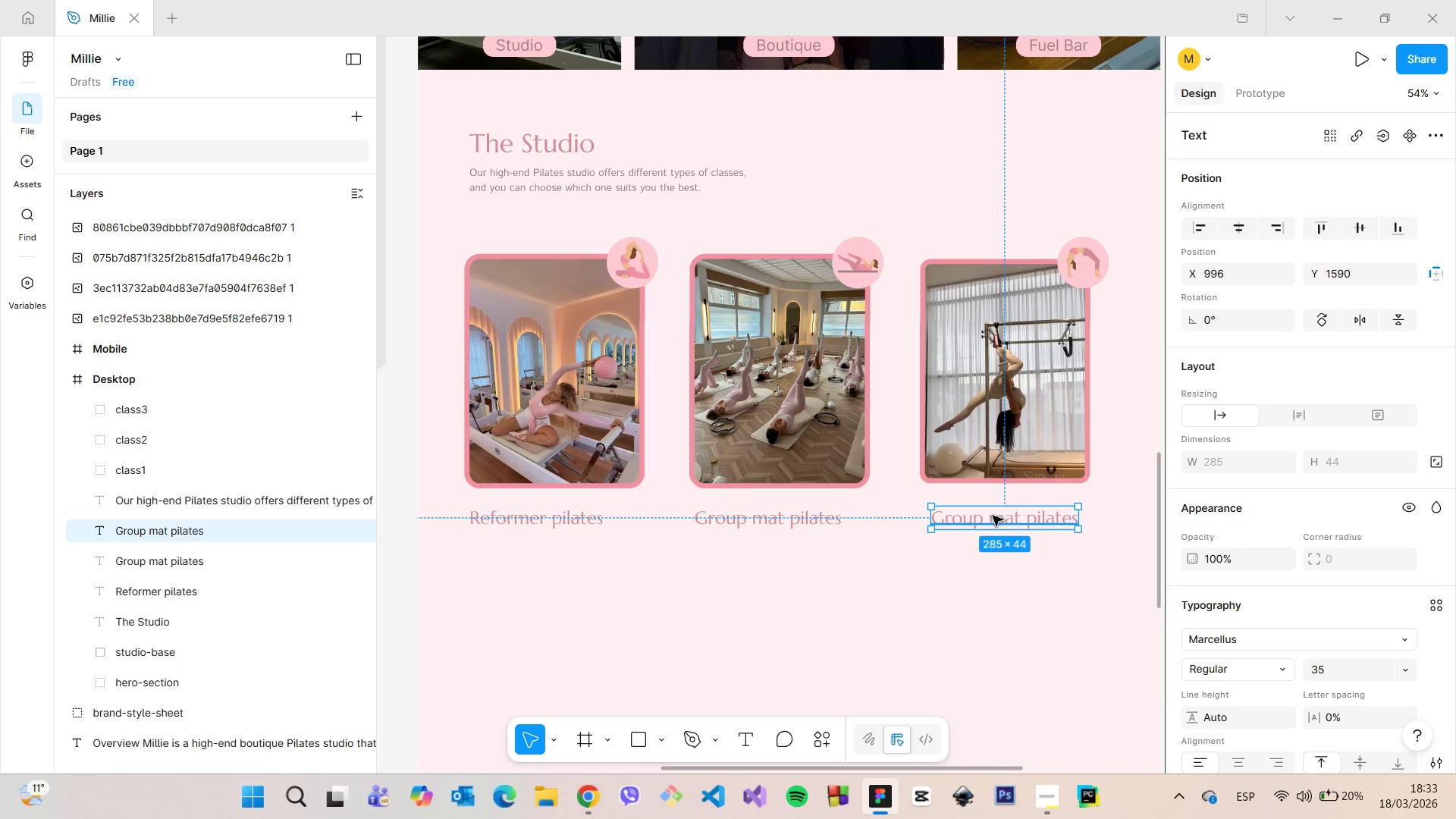 
hold_key(key=AltLeft, duration=1.5)
 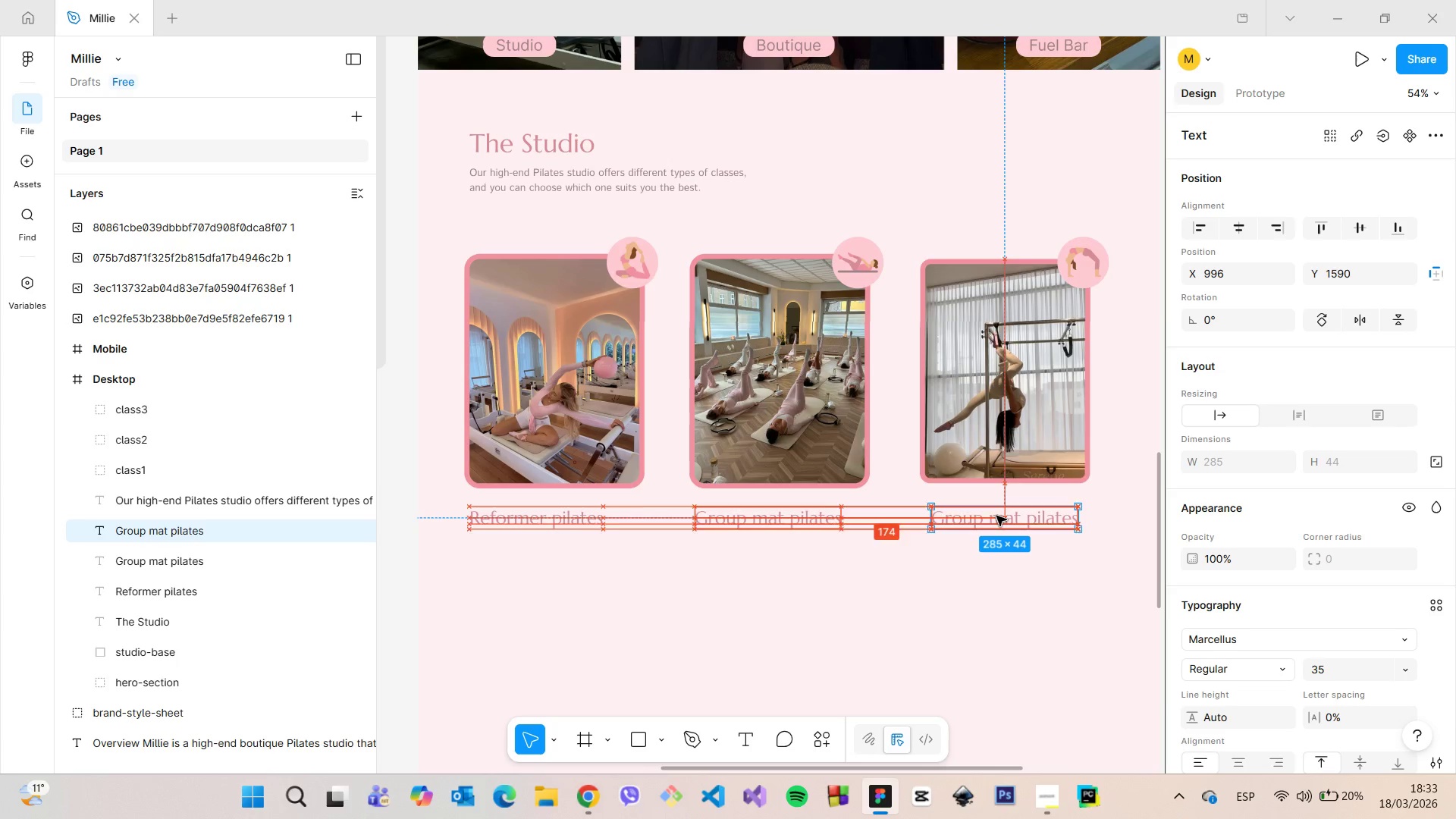 
hold_key(key=AltLeft, duration=0.55)
 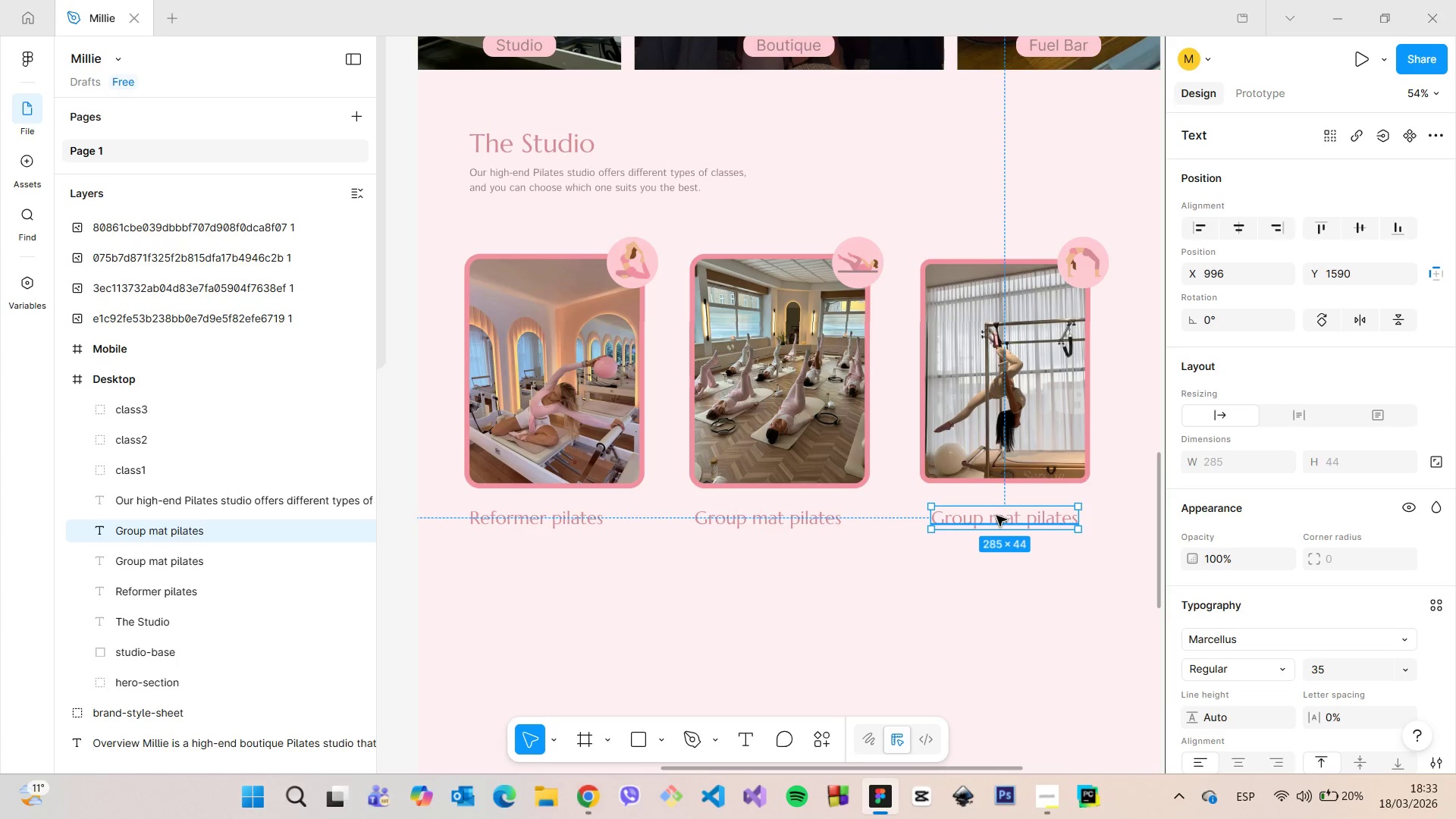 
left_click_drag(start_coordinate=[996, 516], to_coordinate=[989, 516])
 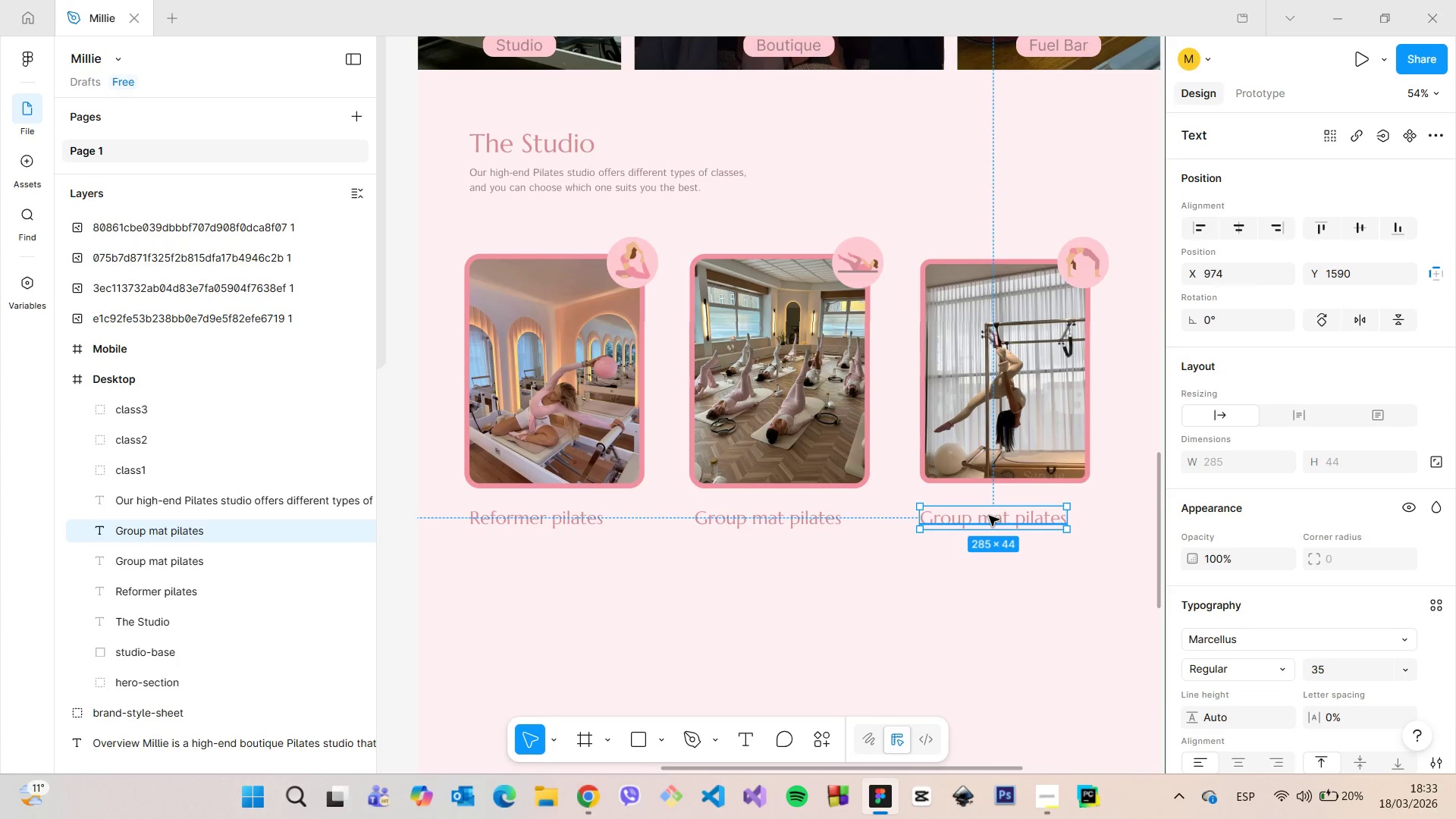 
double_click([989, 516])
 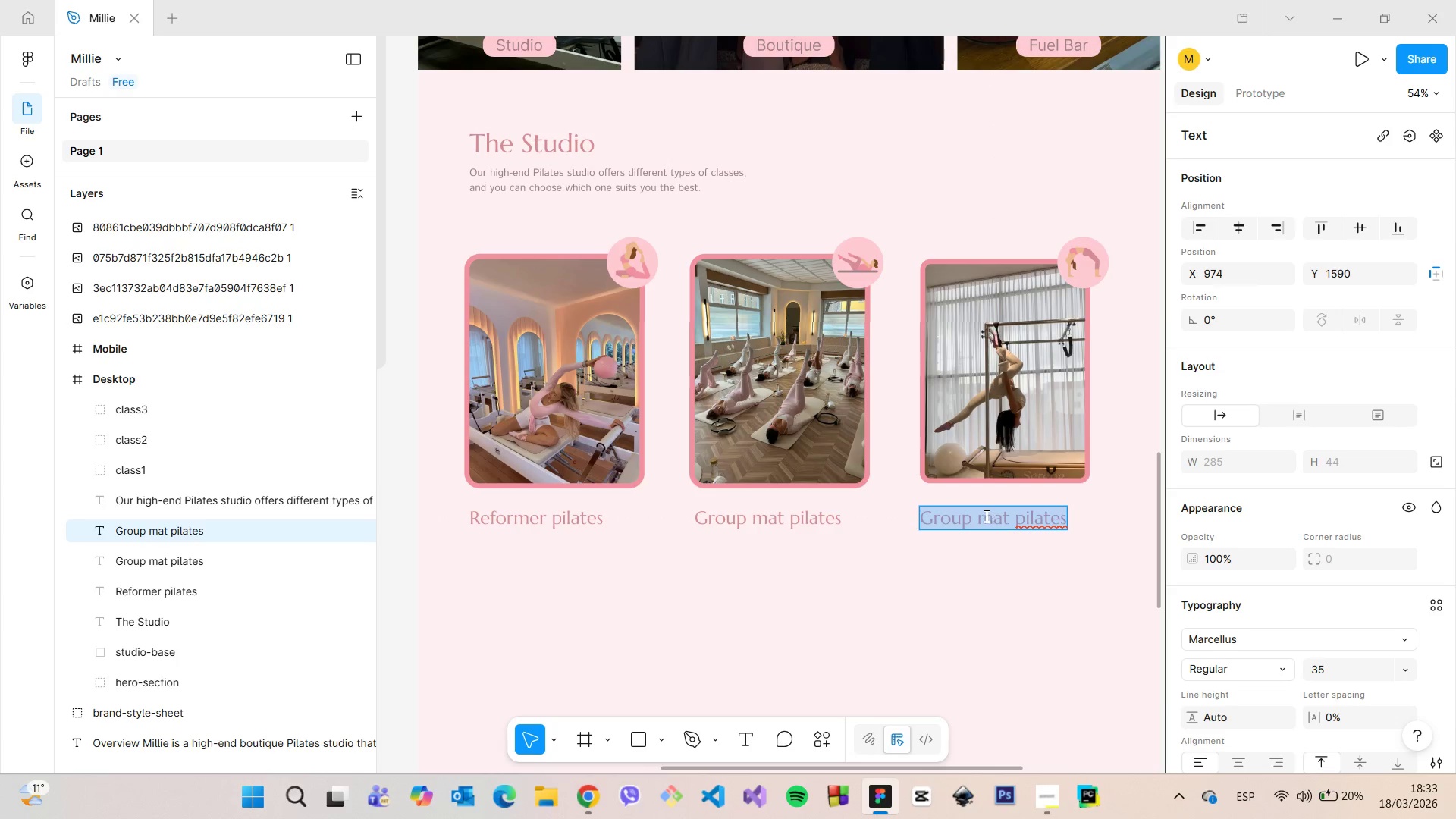 
triple_click([984, 516])
 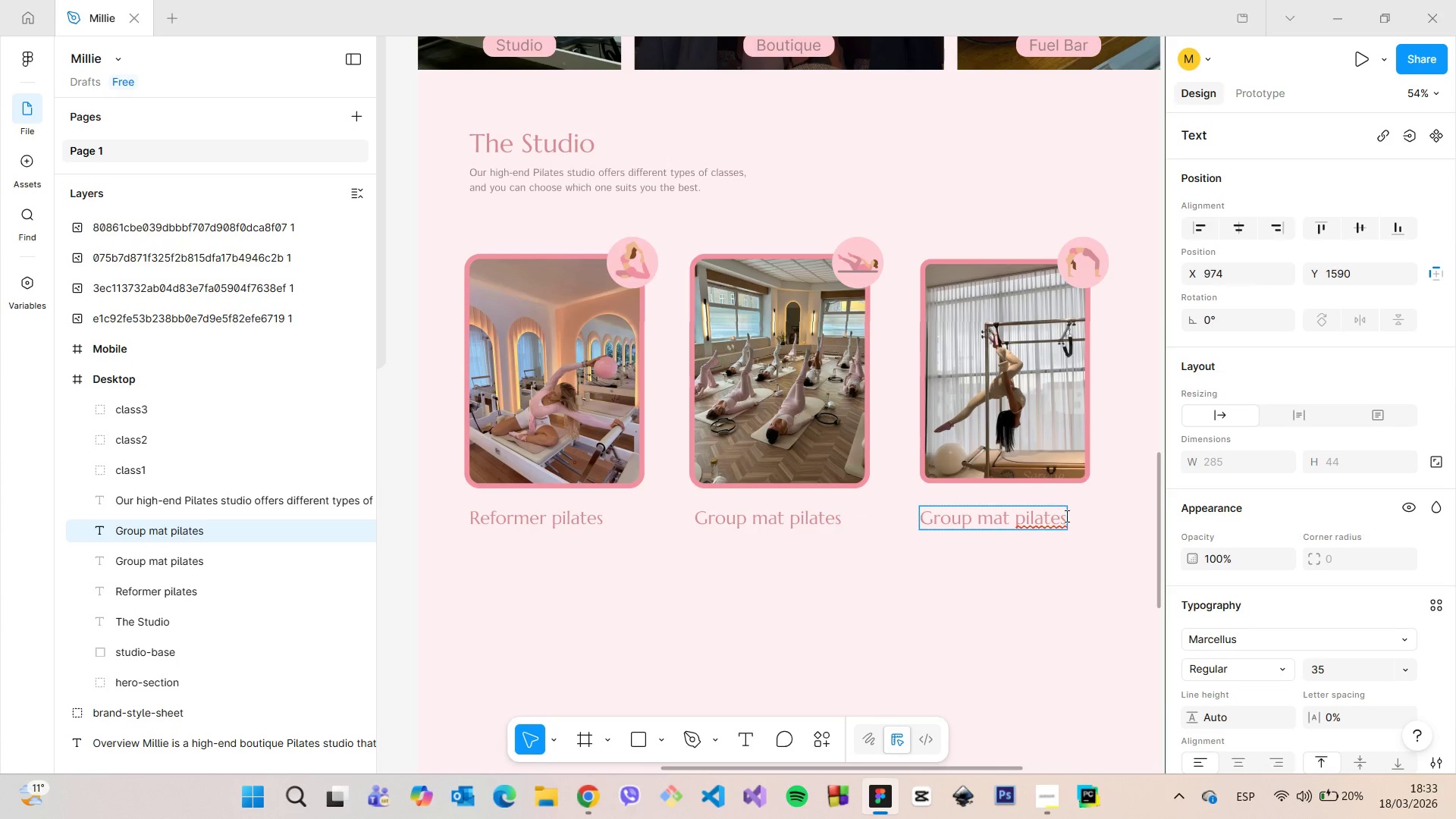 
left_click_drag(start_coordinate=[1064, 518], to_coordinate=[924, 517])
 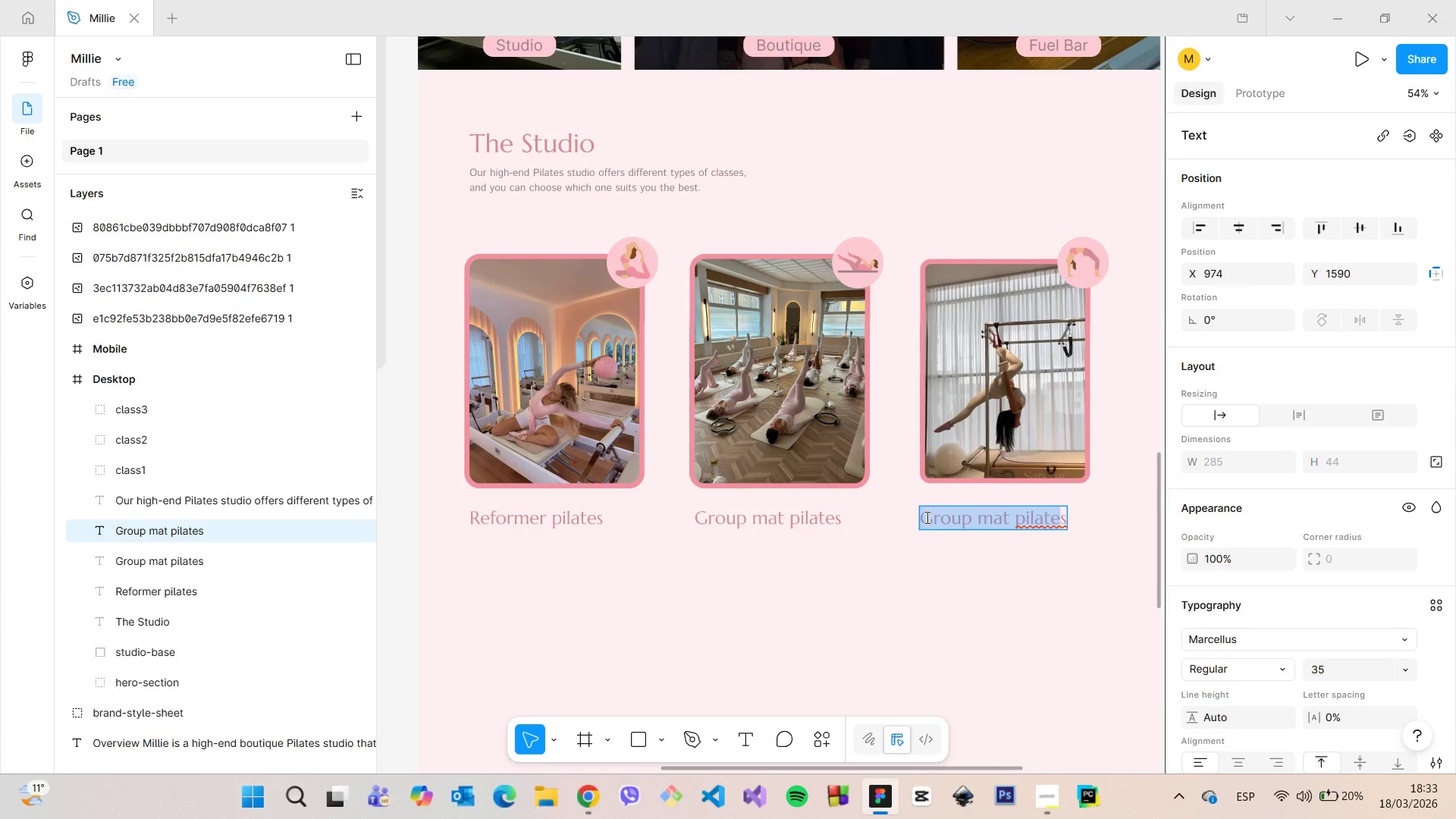 
key(Backspace)
 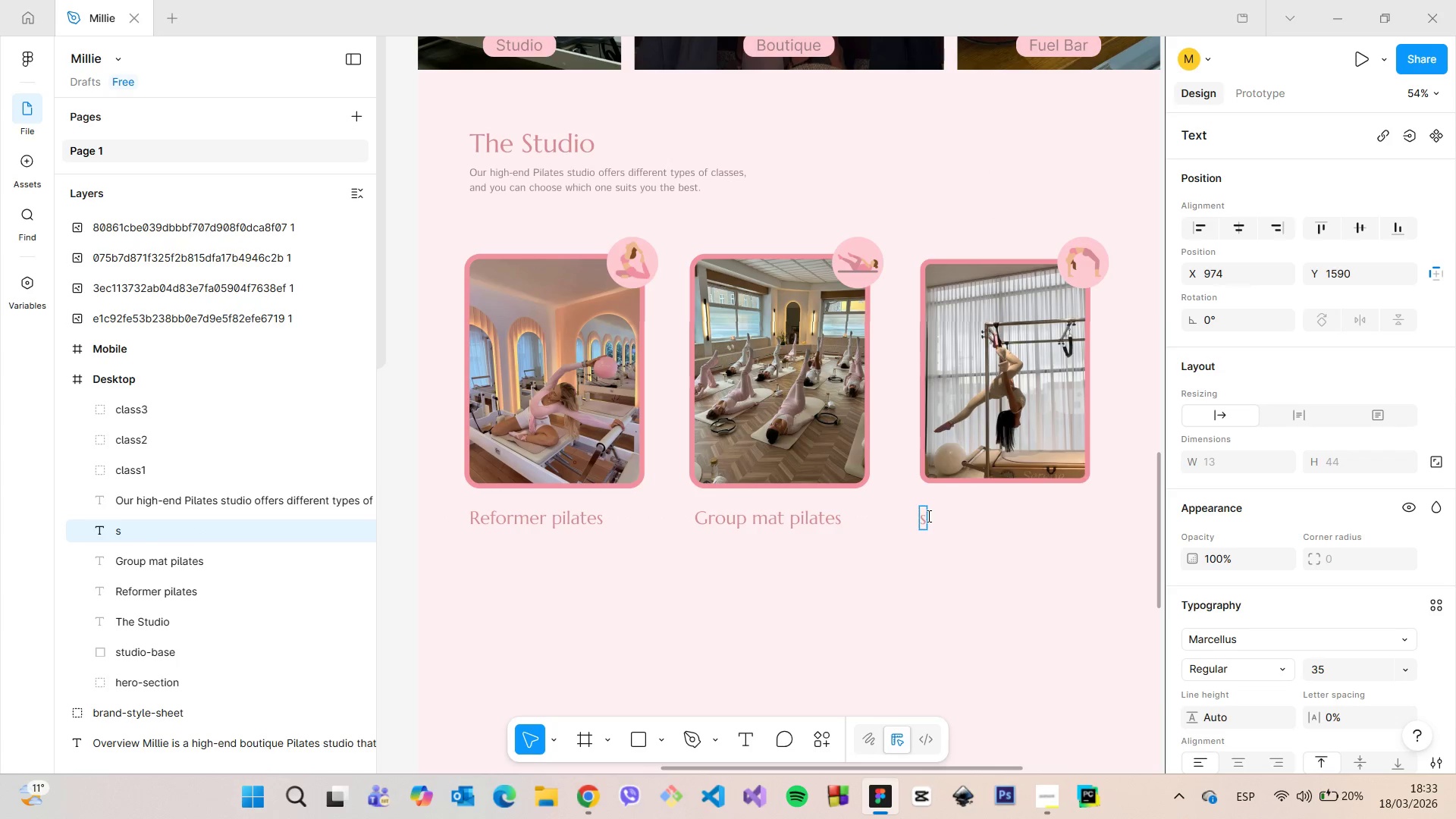 
left_click_drag(start_coordinate=[926, 516], to_coordinate=[920, 516])
 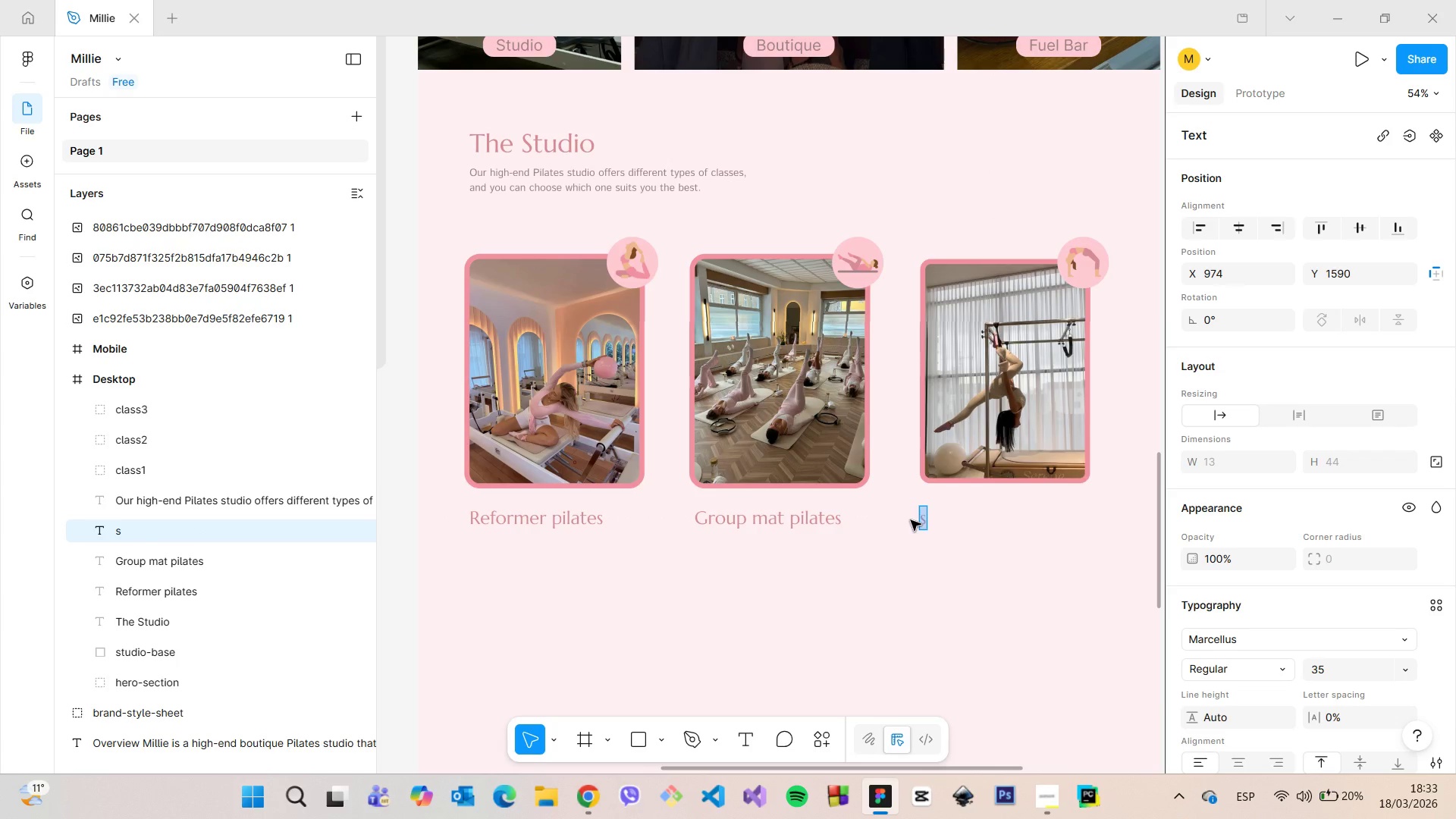 
type(1=)
key(Backspace)
type(-1 Aeruak==)
key(Backspace)
key(Backspace)
key(Backspace)
key(Backspace)
key(Backspace)
type(ial Pilates)
 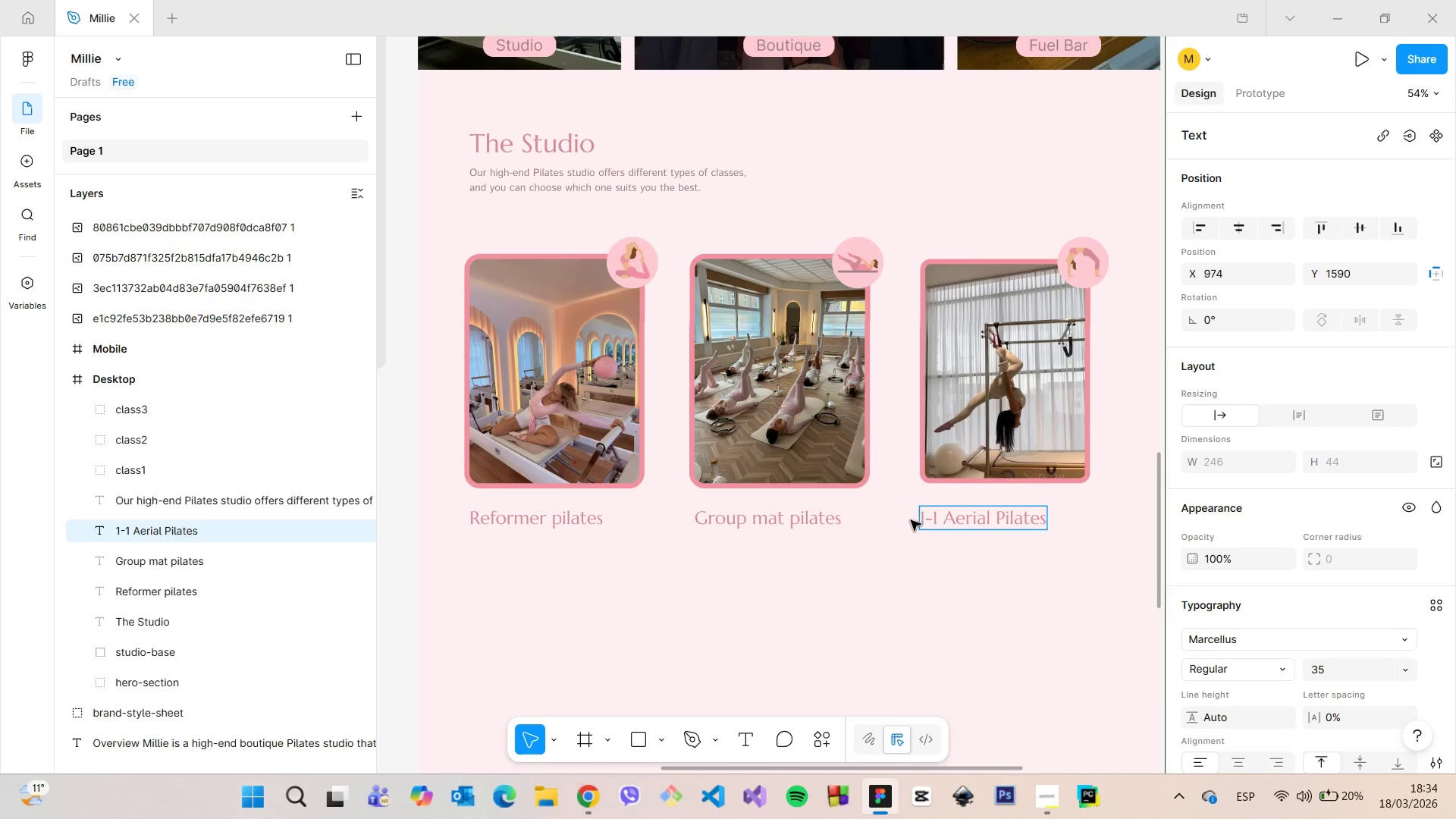 
left_click_drag(start_coordinate=[557, 525], to_coordinate=[554, 521])
 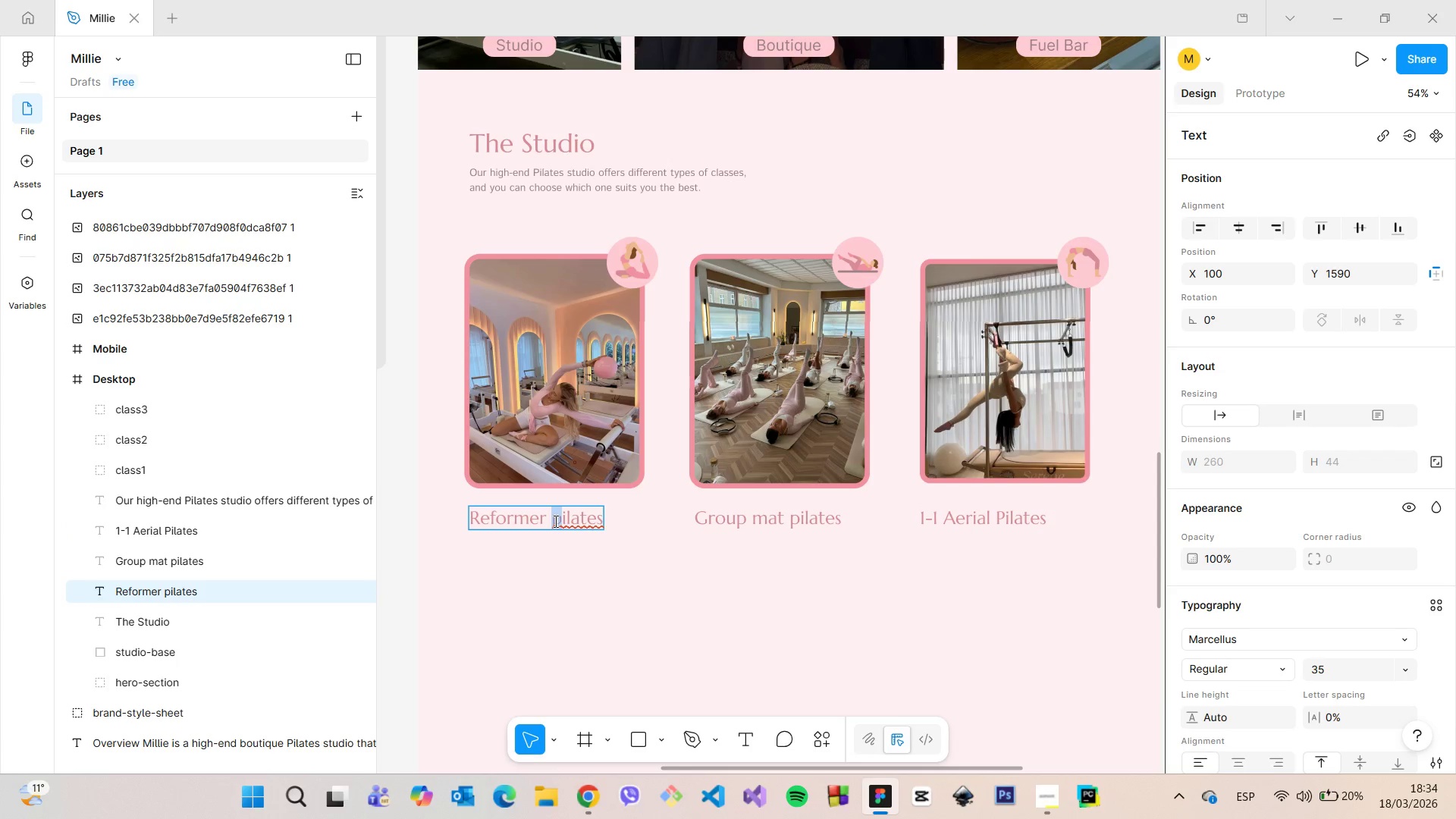 
key(Shift+P)
 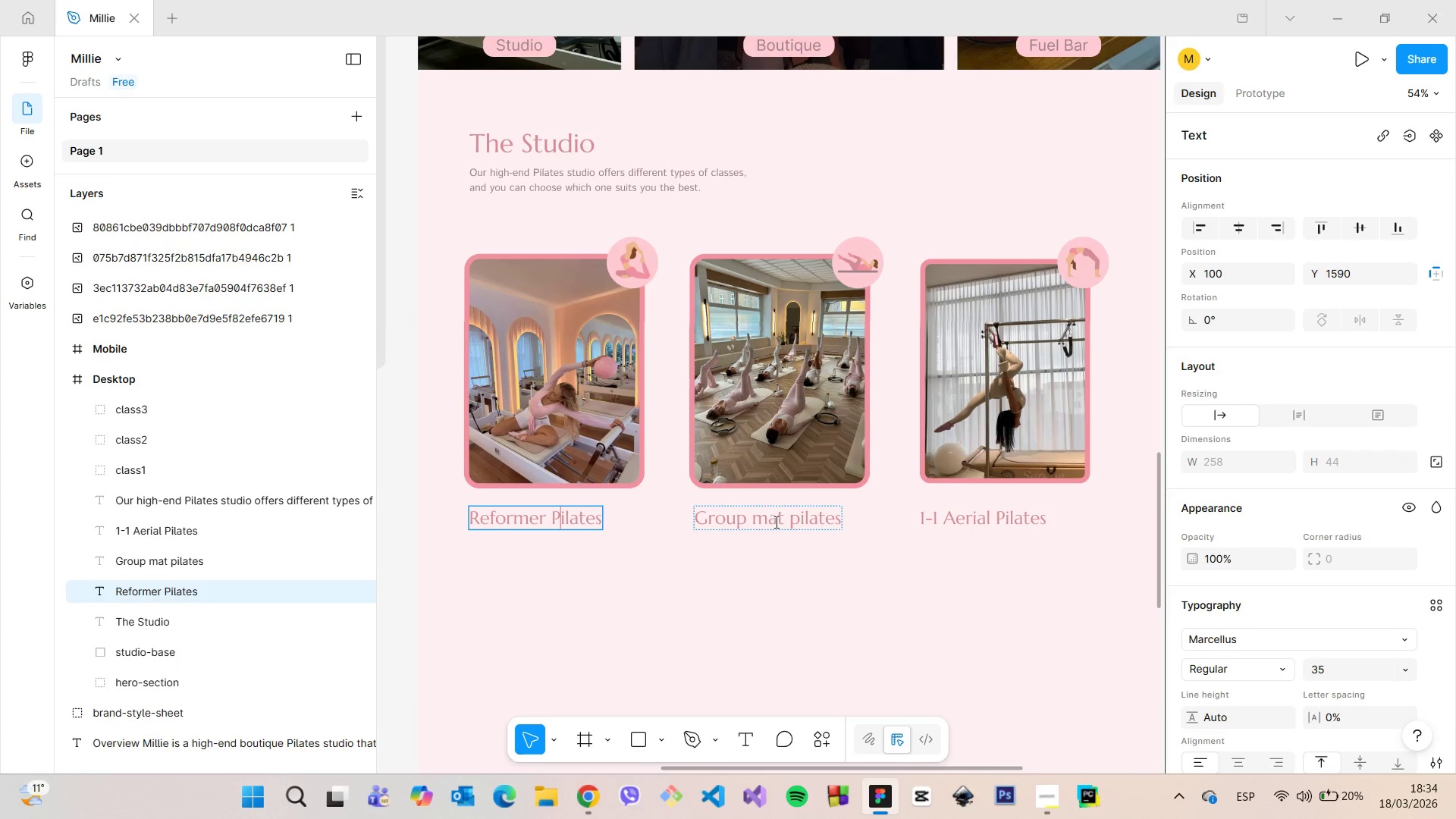 
left_click_drag(start_coordinate=[766, 516], to_coordinate=[753, 516])
 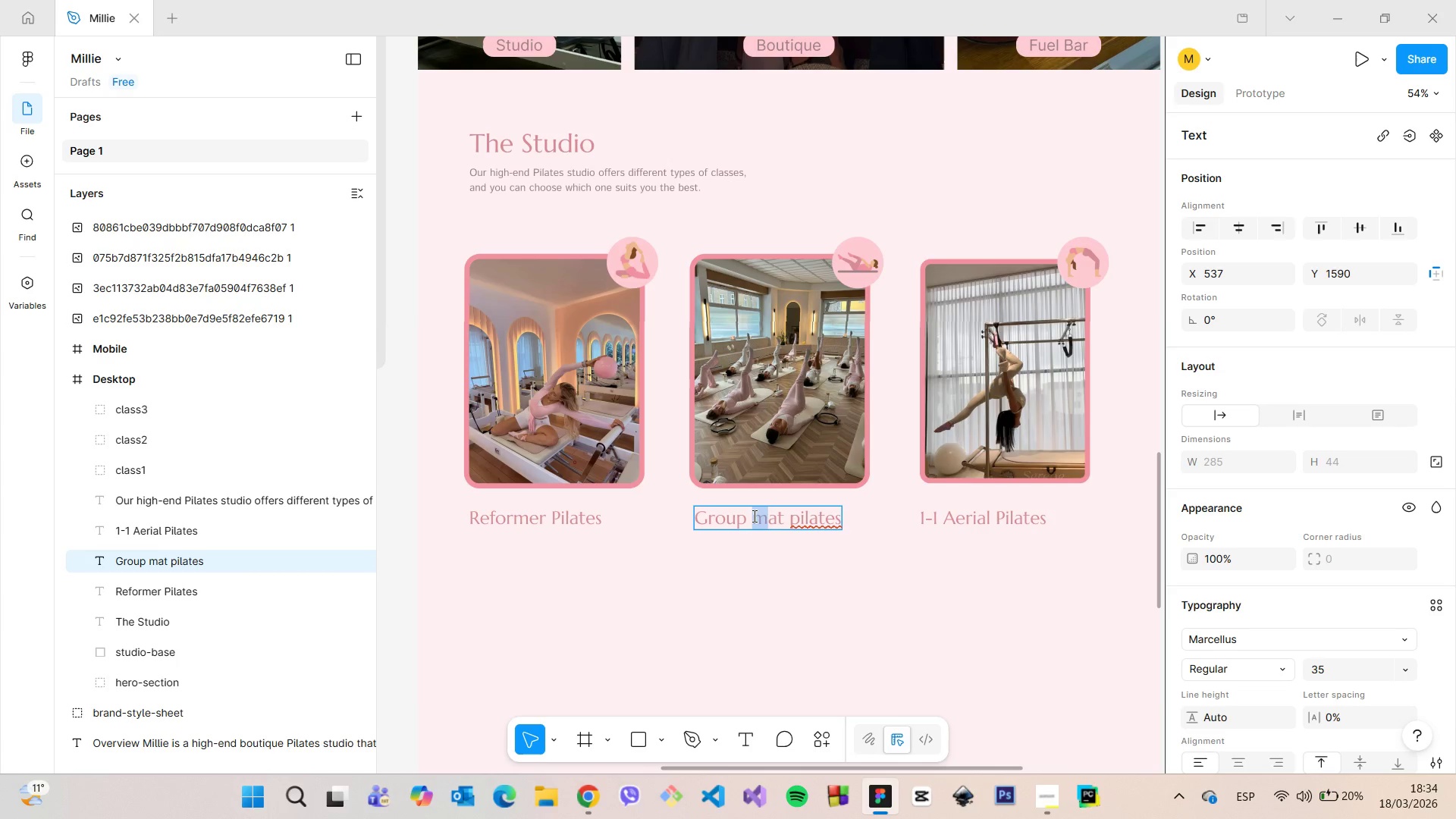 
key(Shift+M)
 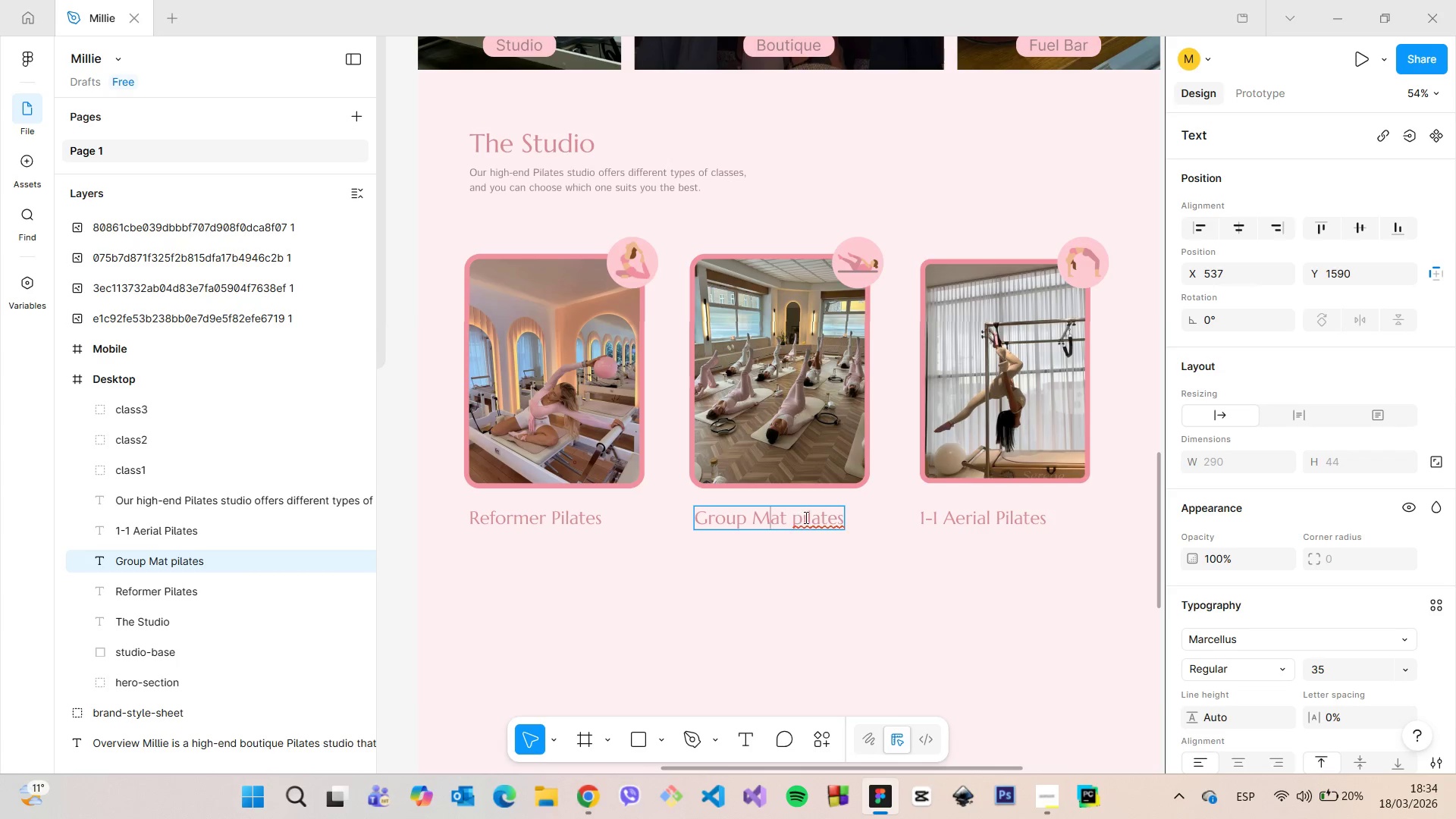 
left_click_drag(start_coordinate=[804, 519], to_coordinate=[795, 519])
 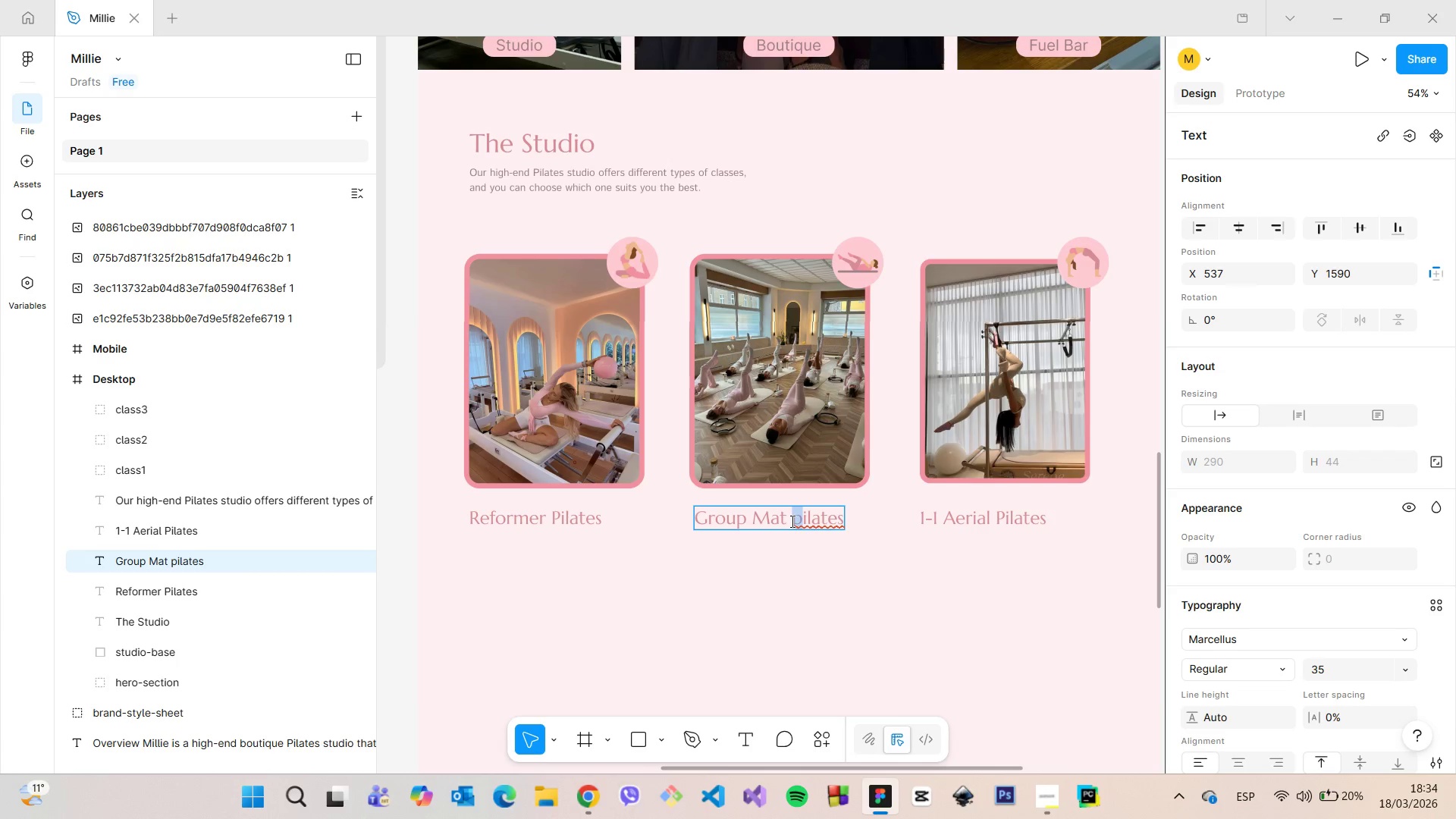 
key(Shift+P)
 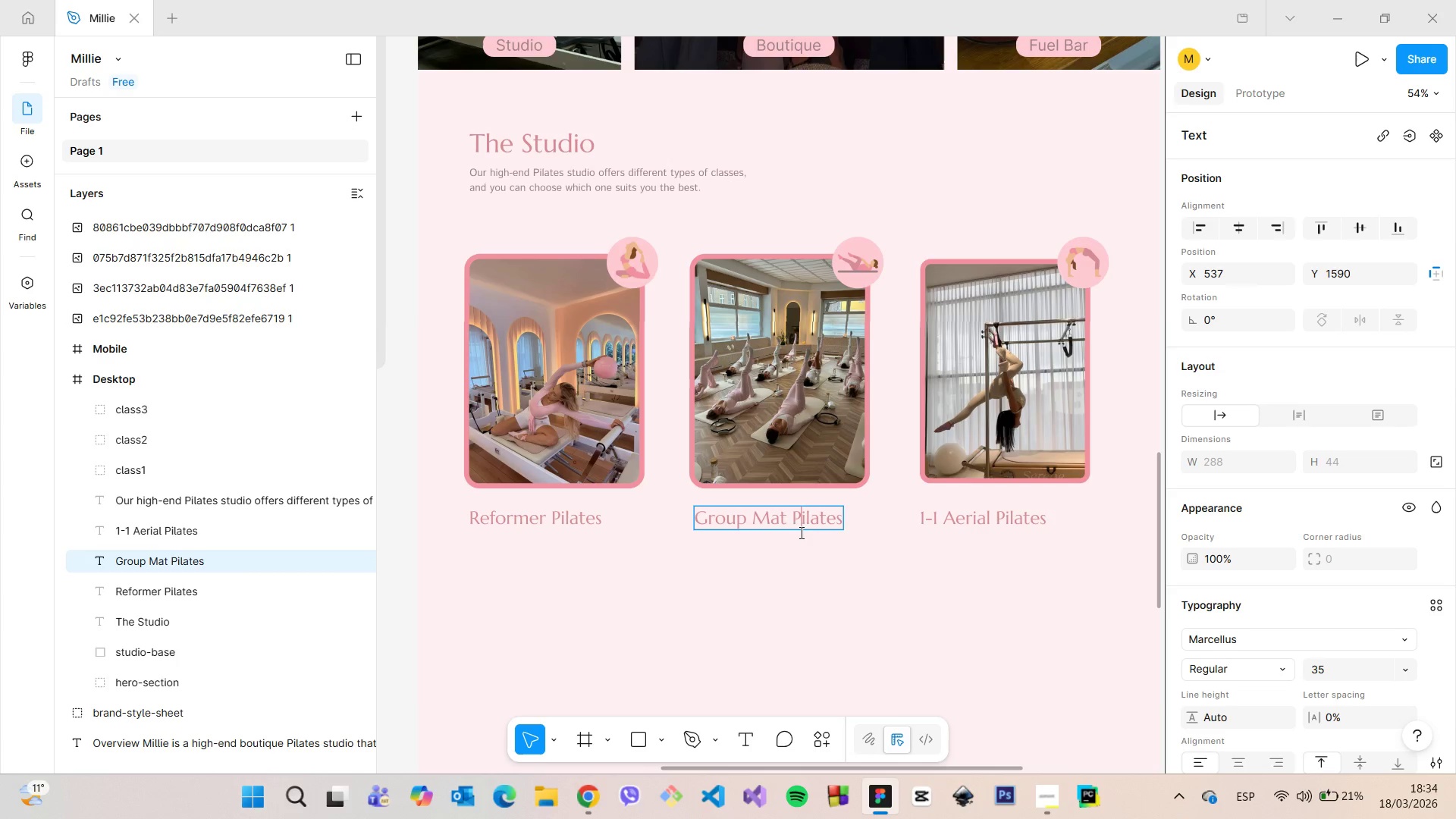 
left_click([837, 573])
 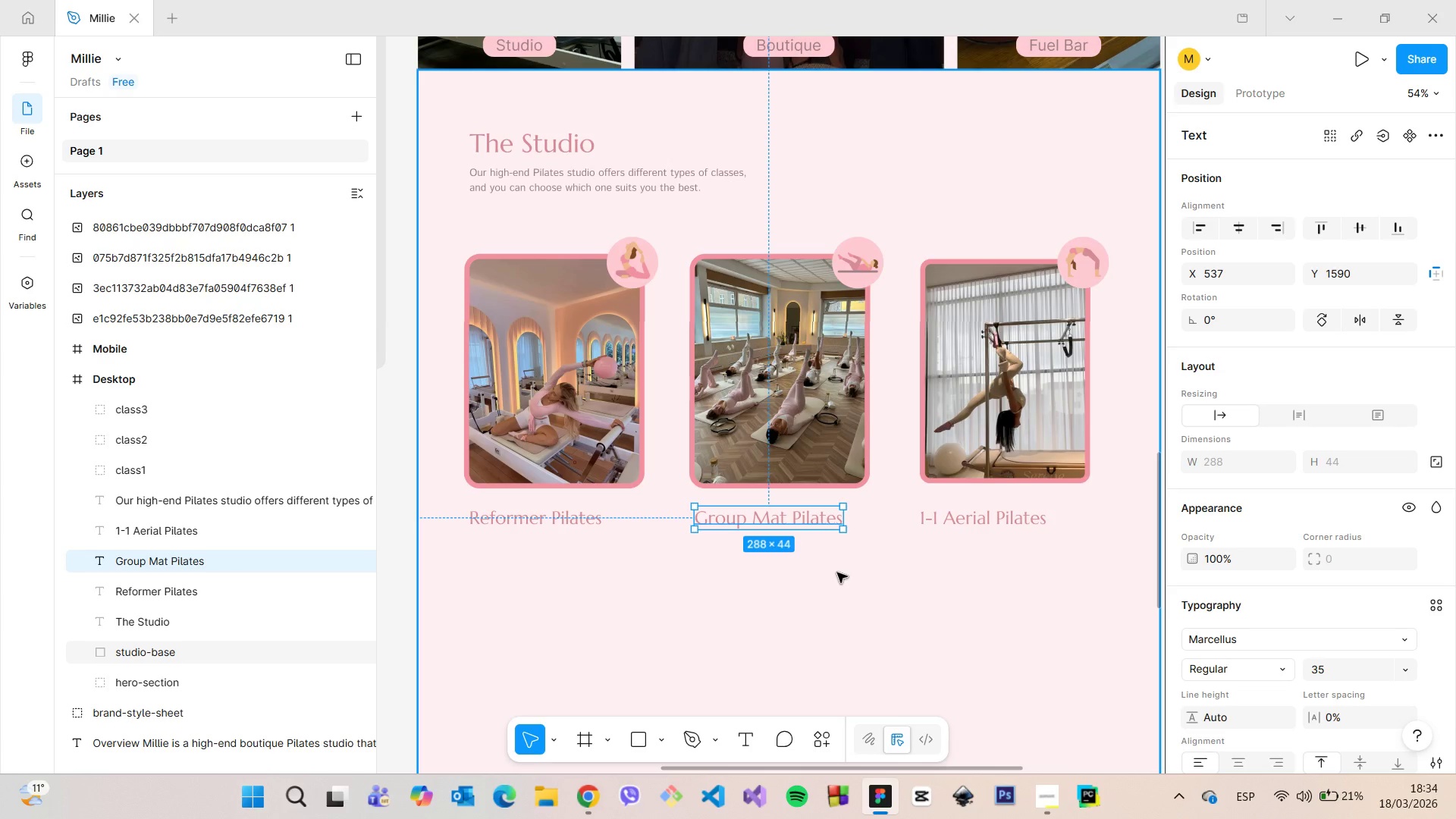 
scroll: coordinate [836, 573], scroll_direction: down, amount: 6.0
 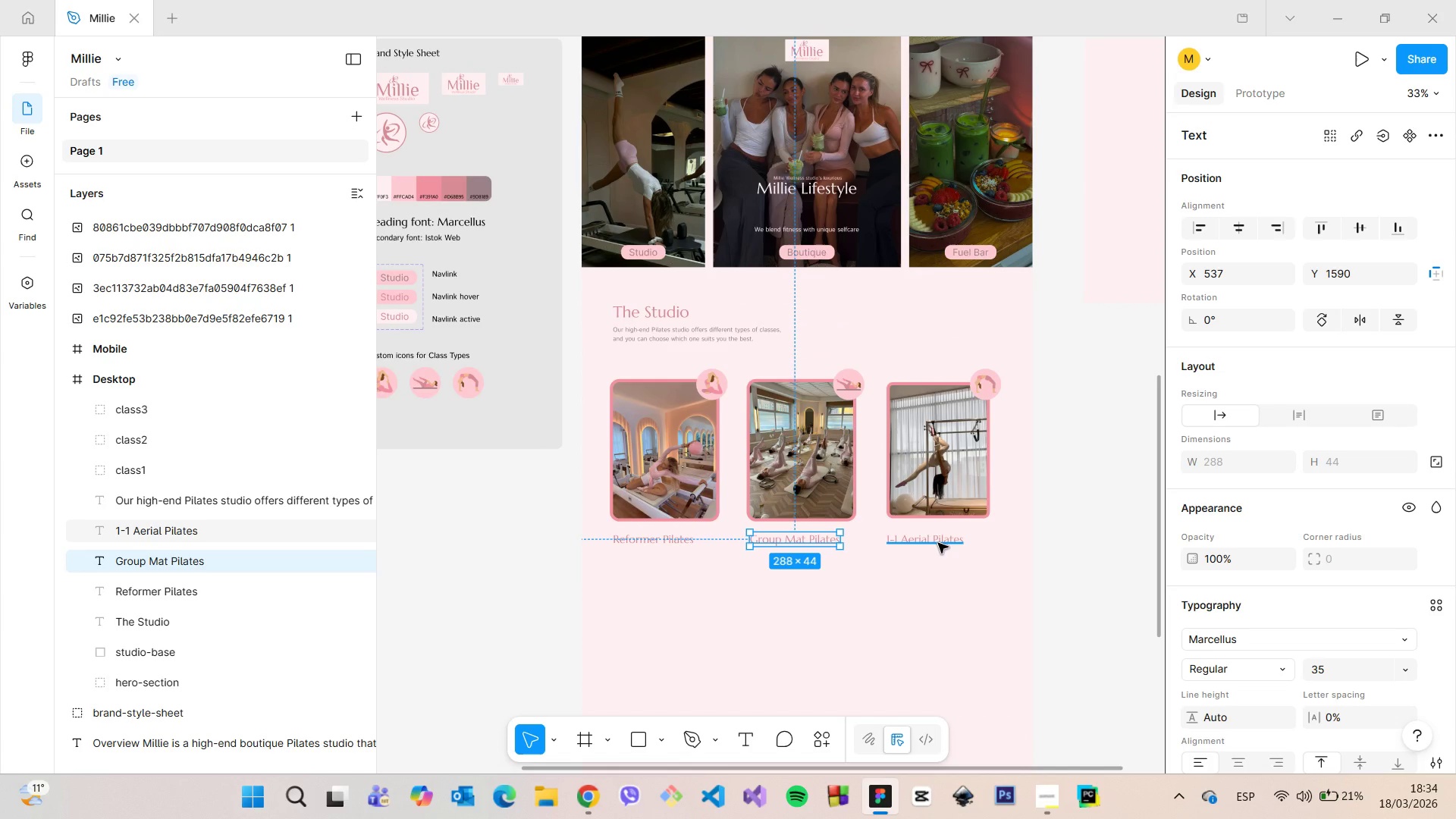 
scroll: coordinate [938, 544], scroll_direction: up, amount: 6.0
 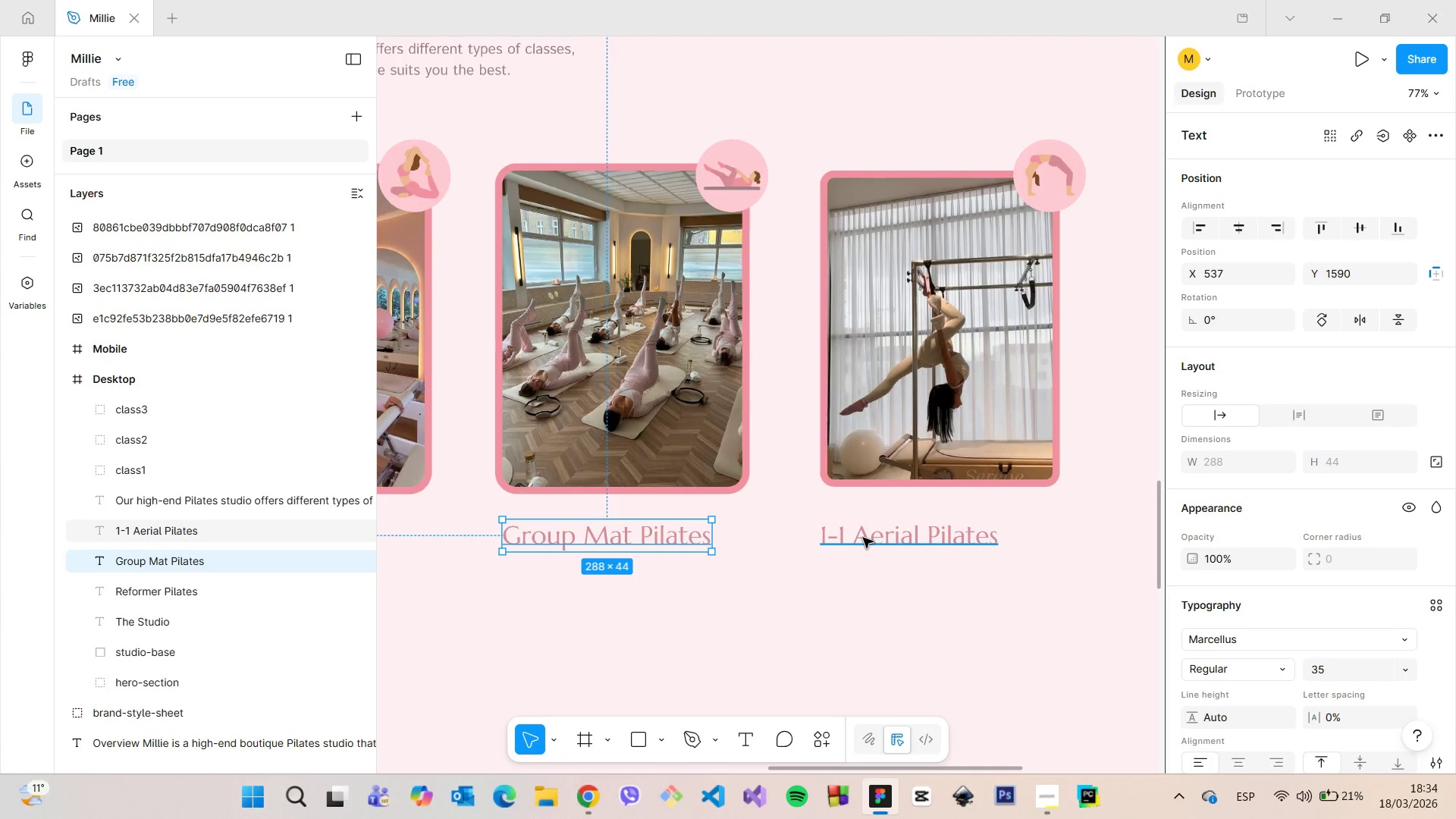 
scroll: coordinate [864, 538], scroll_direction: down, amount: 3.0
 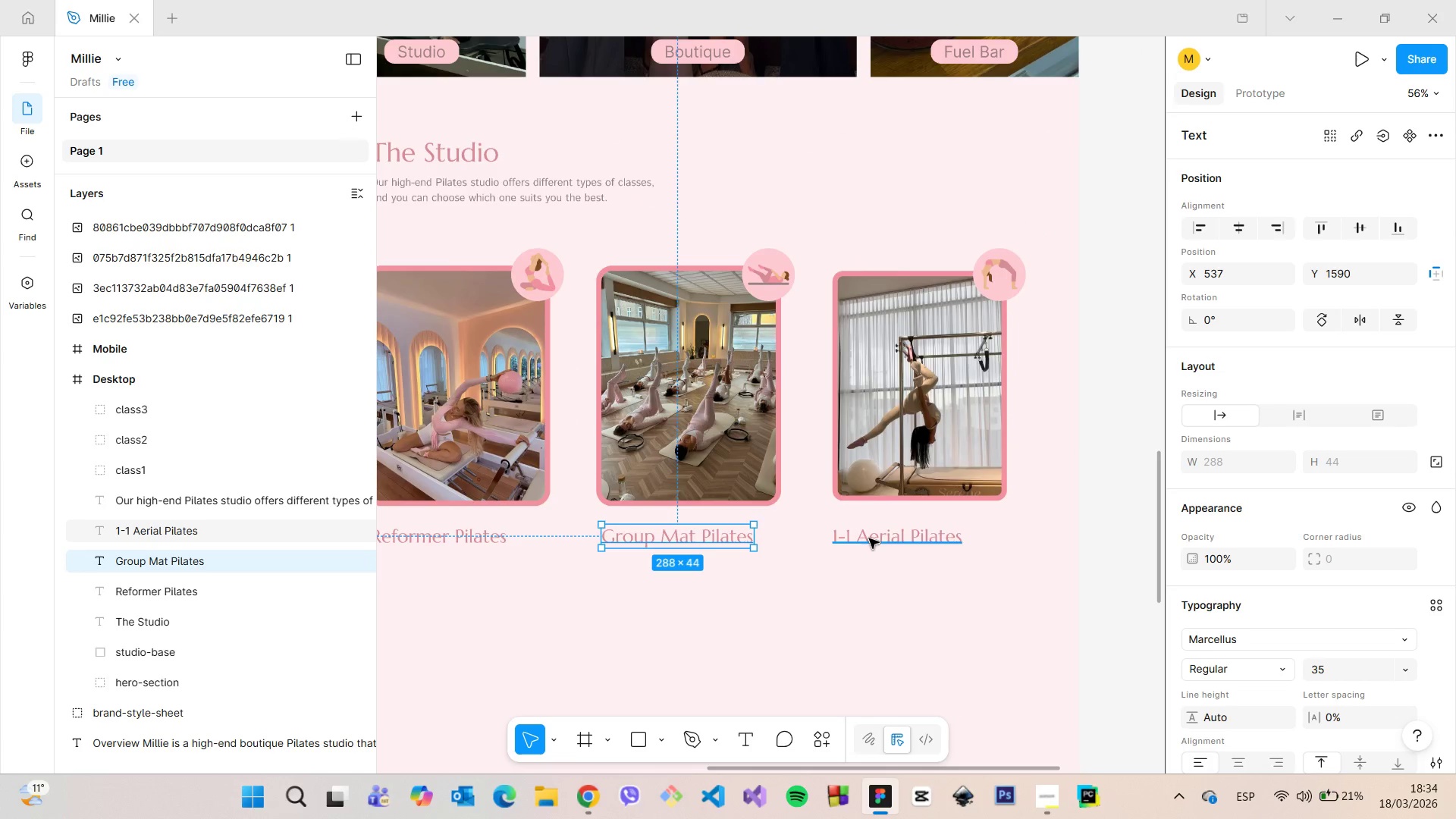 
double_click([870, 538])
 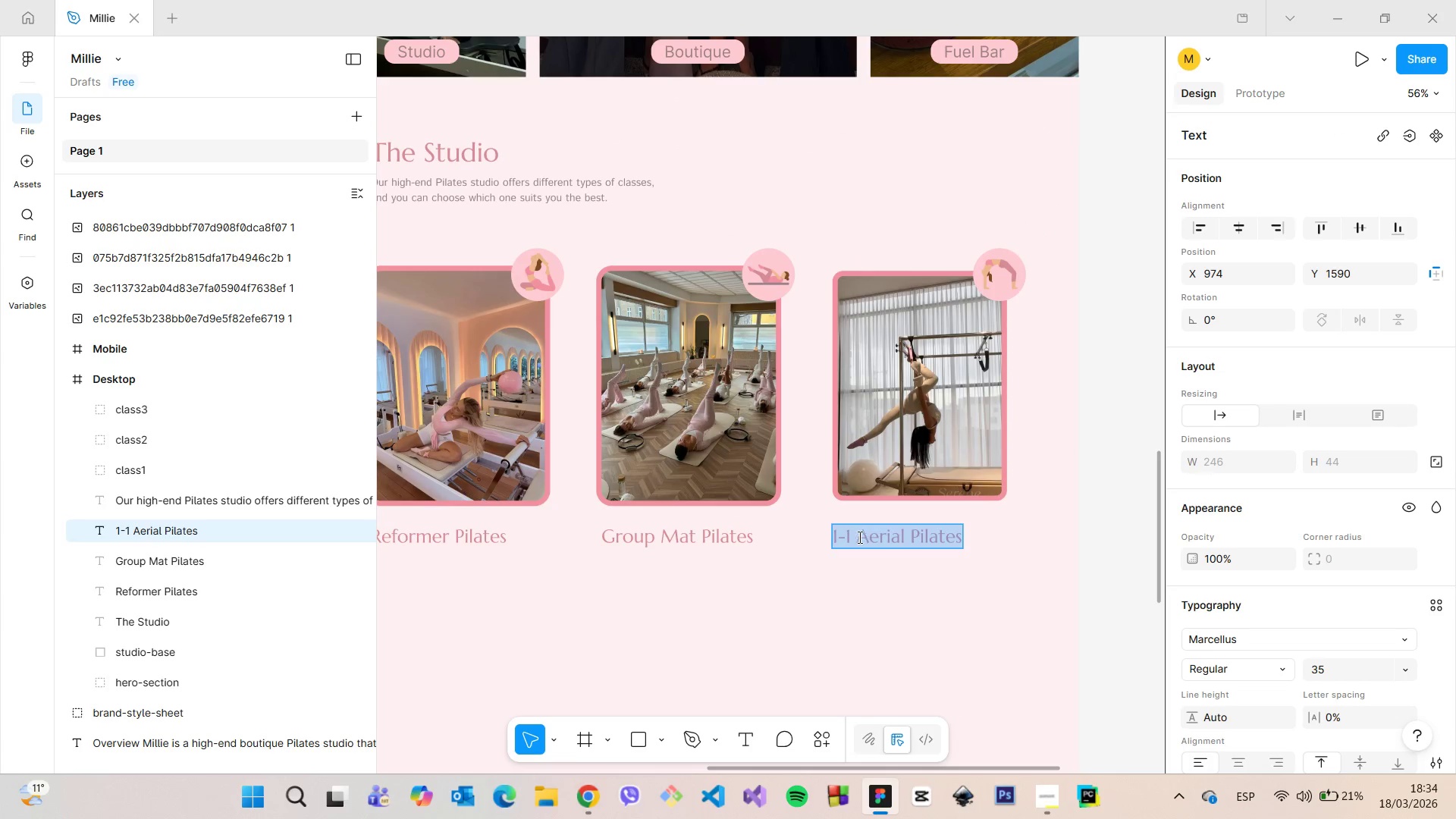 
left_click_drag(start_coordinate=[855, 537], to_coordinate=[832, 535])
 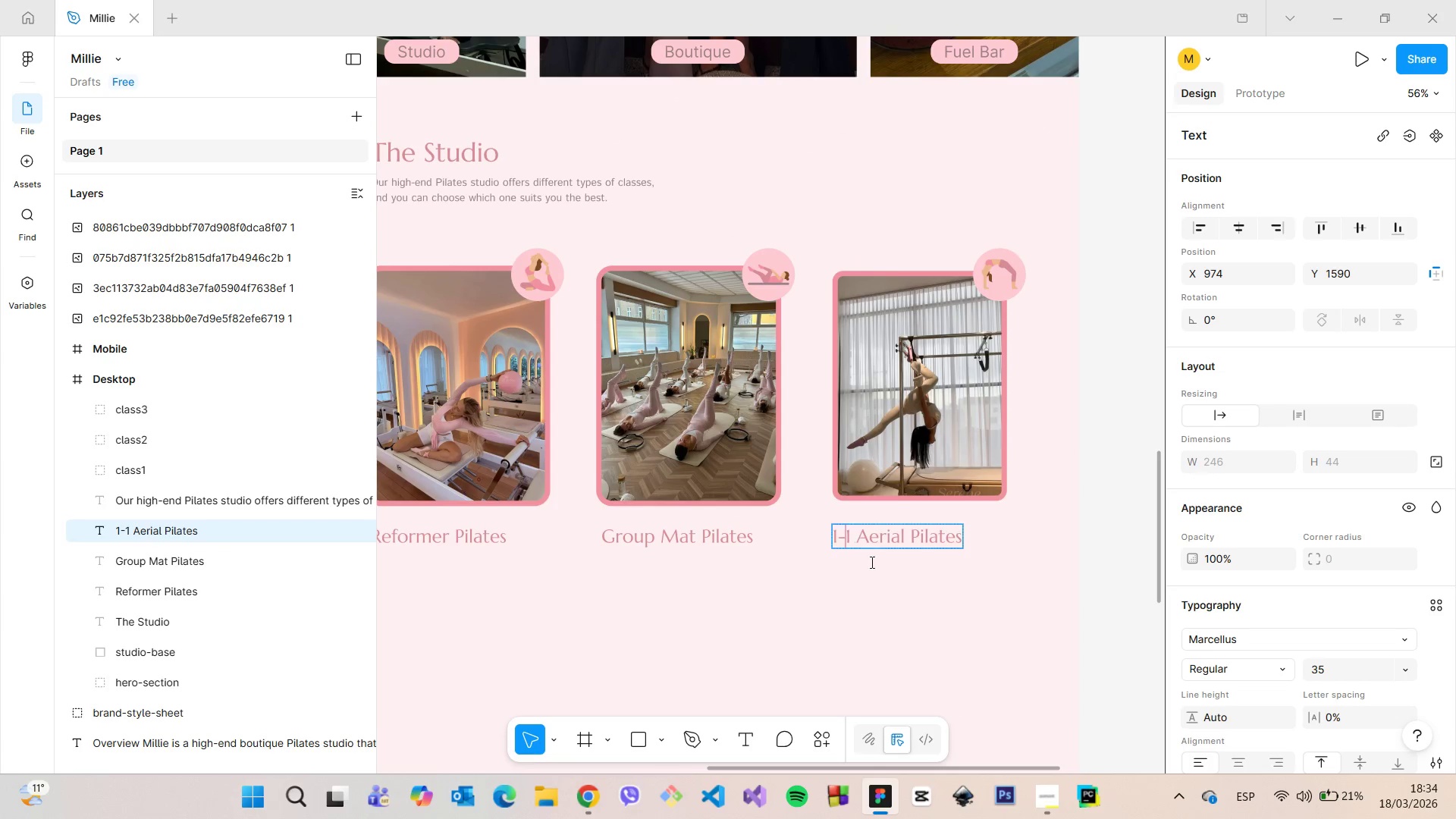 
double_click([886, 580])
 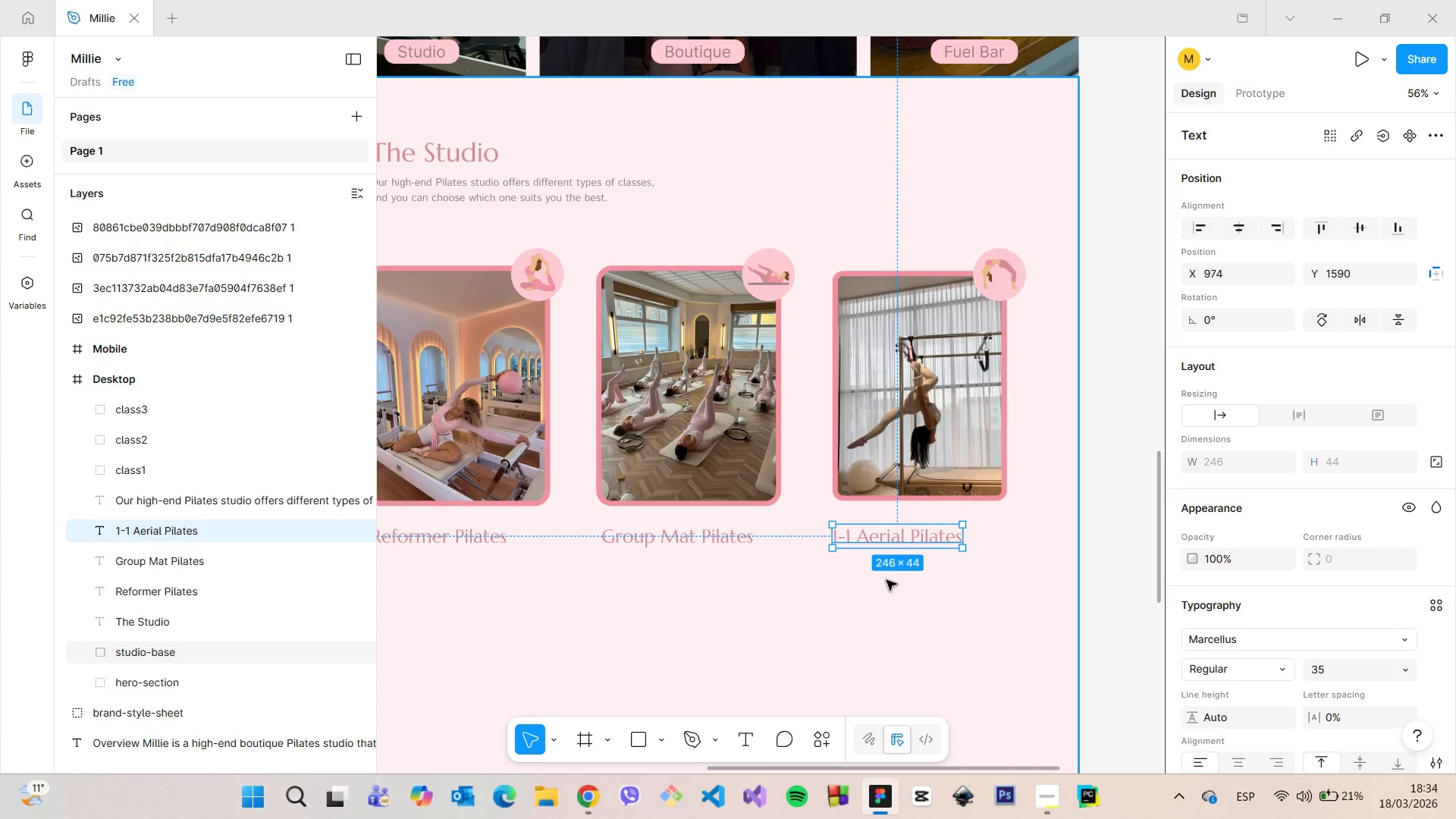 
left_click([886, 580])
 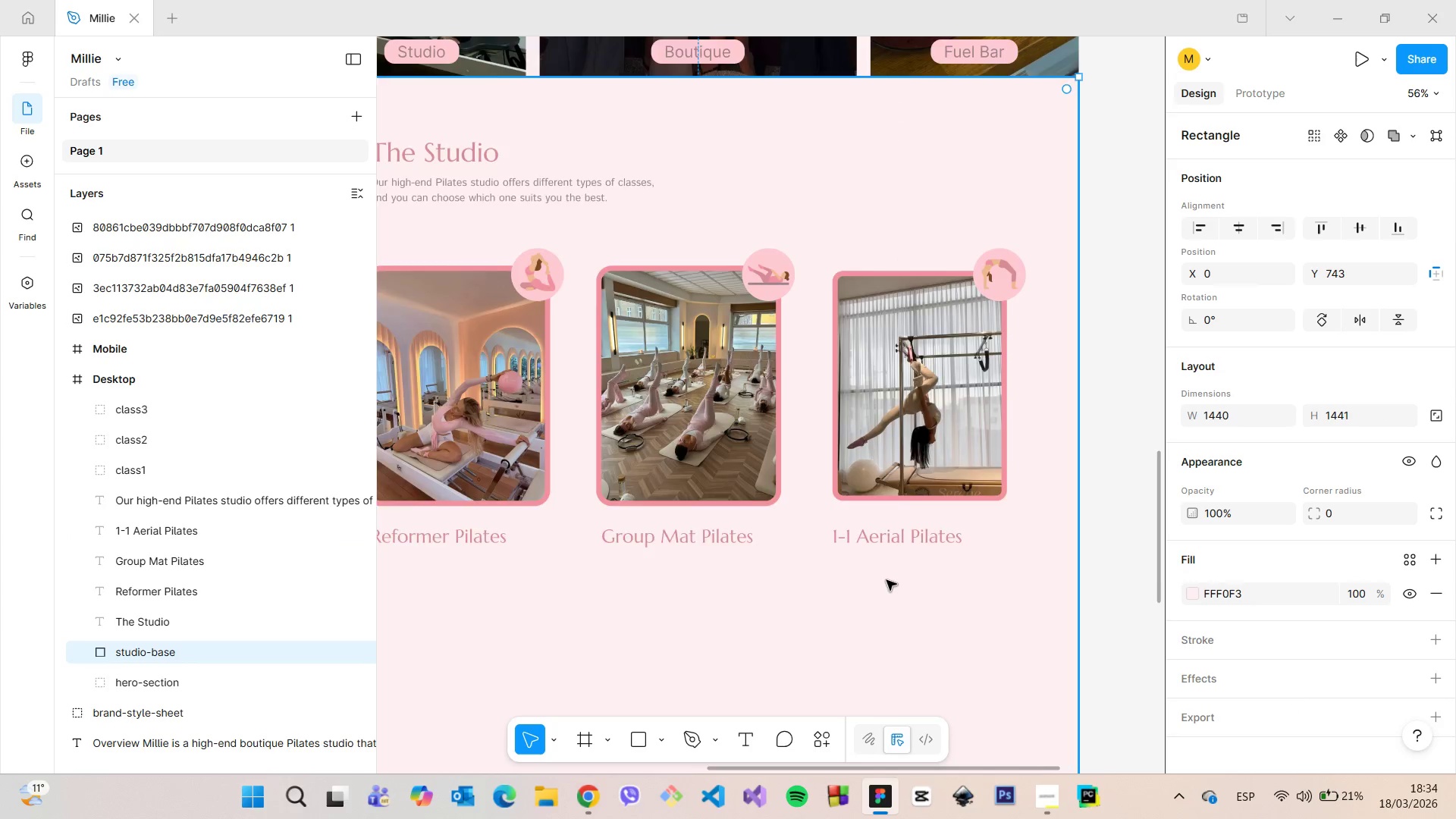 
scroll: coordinate [886, 580], scroll_direction: down, amount: 4.0
 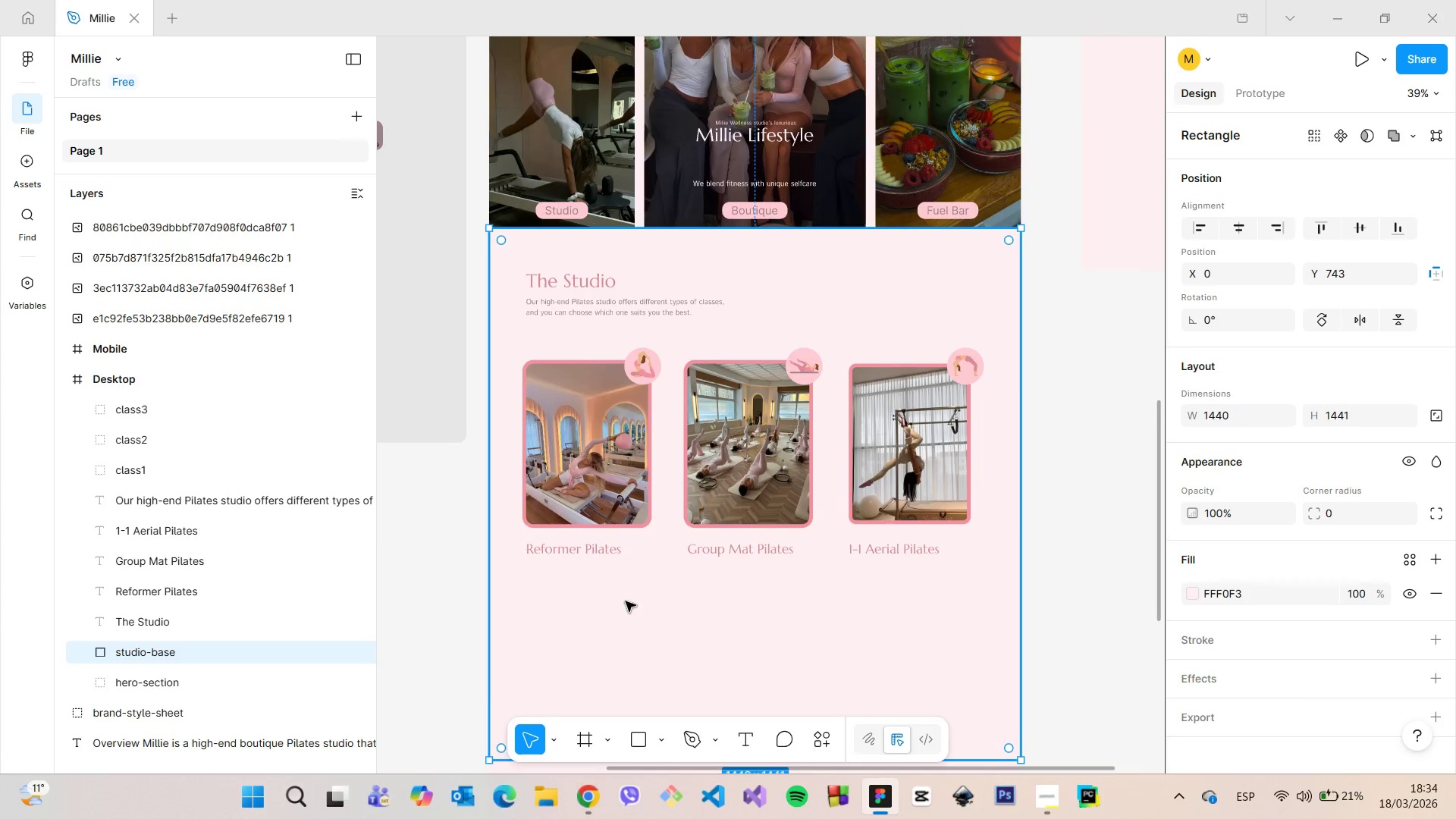 
scroll: coordinate [592, 580], scroll_direction: up, amount: 7.0
 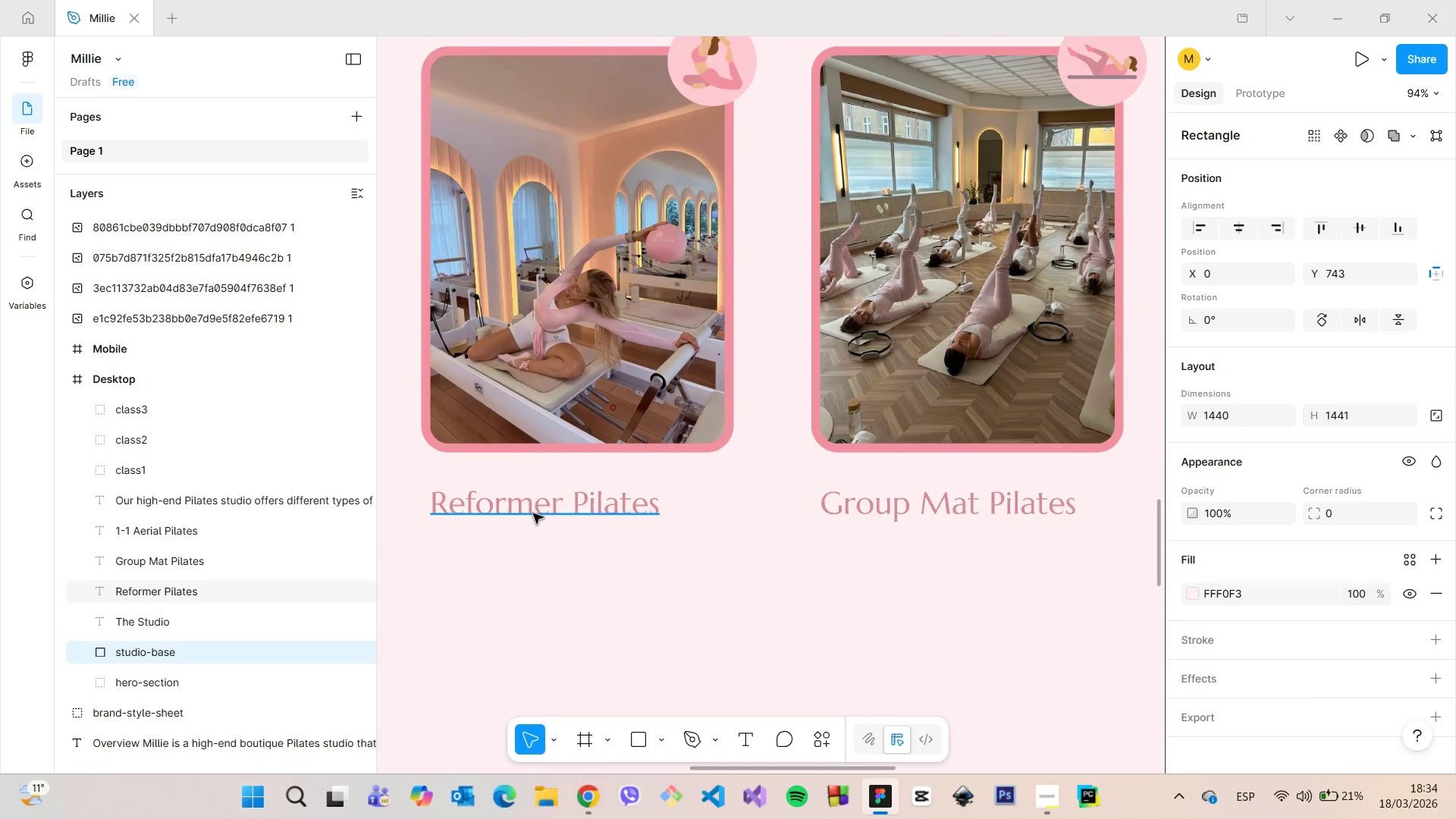 
left_click([532, 511])
 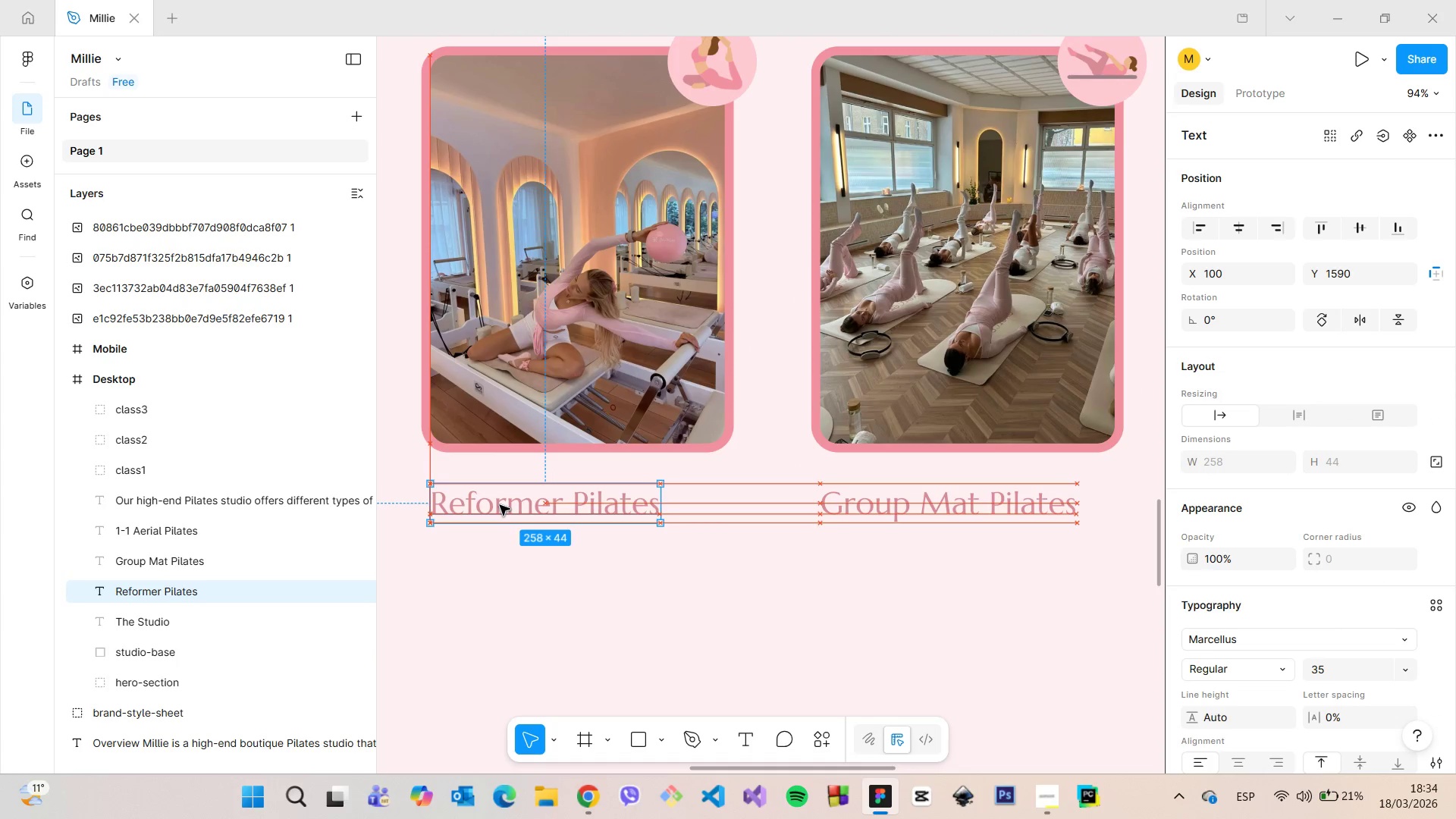 
double_click([500, 505])
 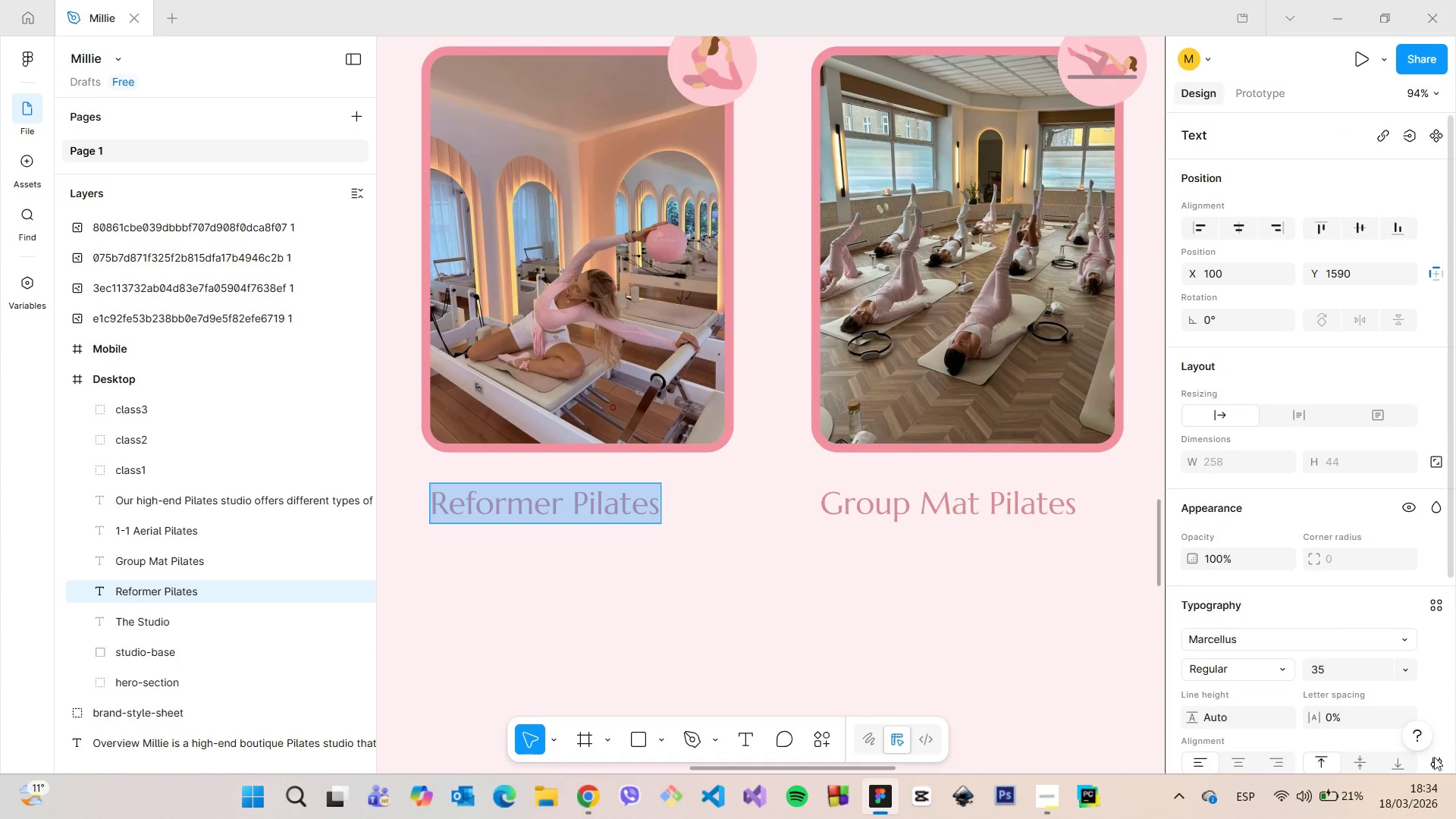 
scroll: coordinate [1443, 762], scroll_direction: down, amount: 3.0
 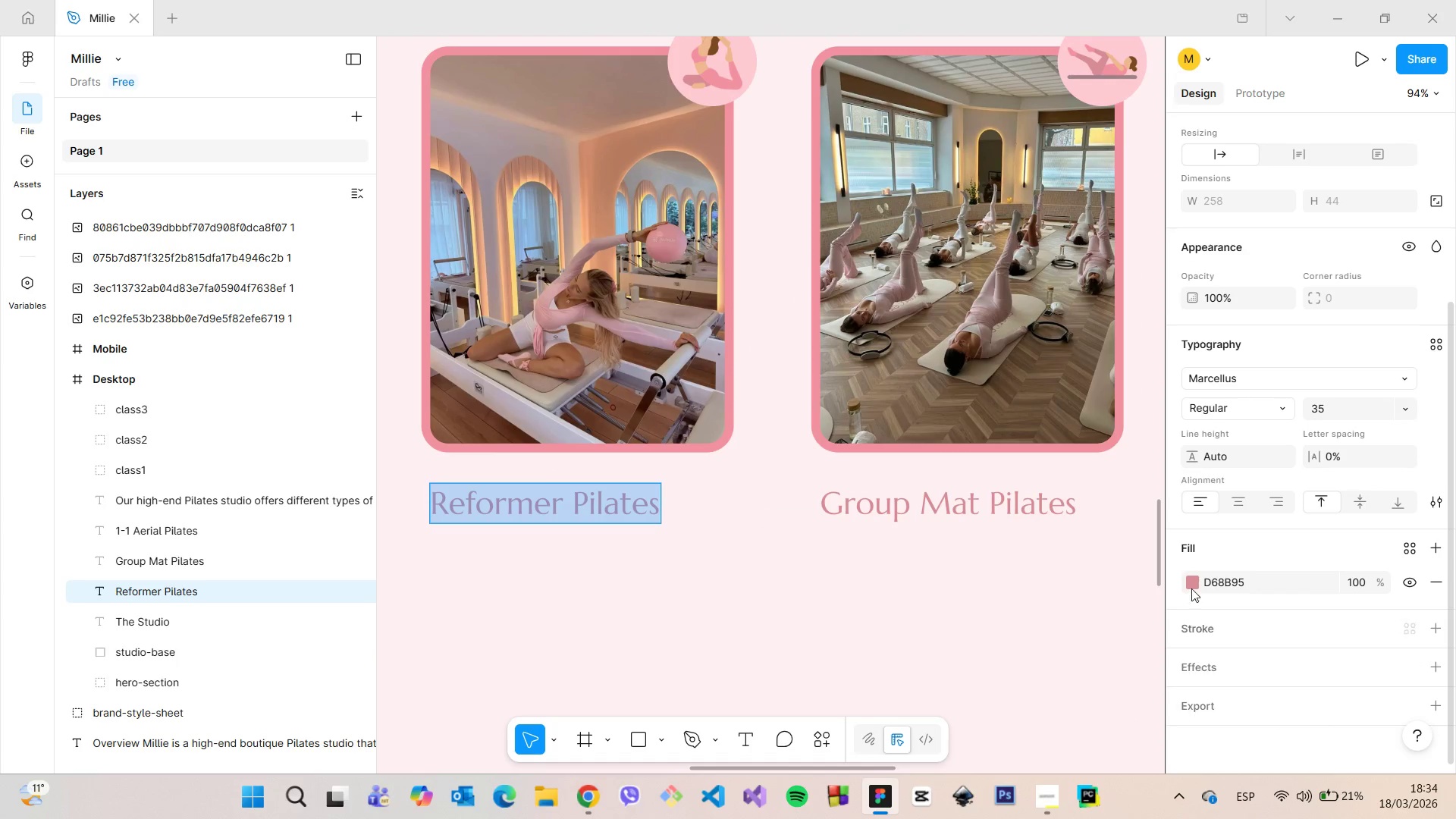 
left_click([1191, 581])
 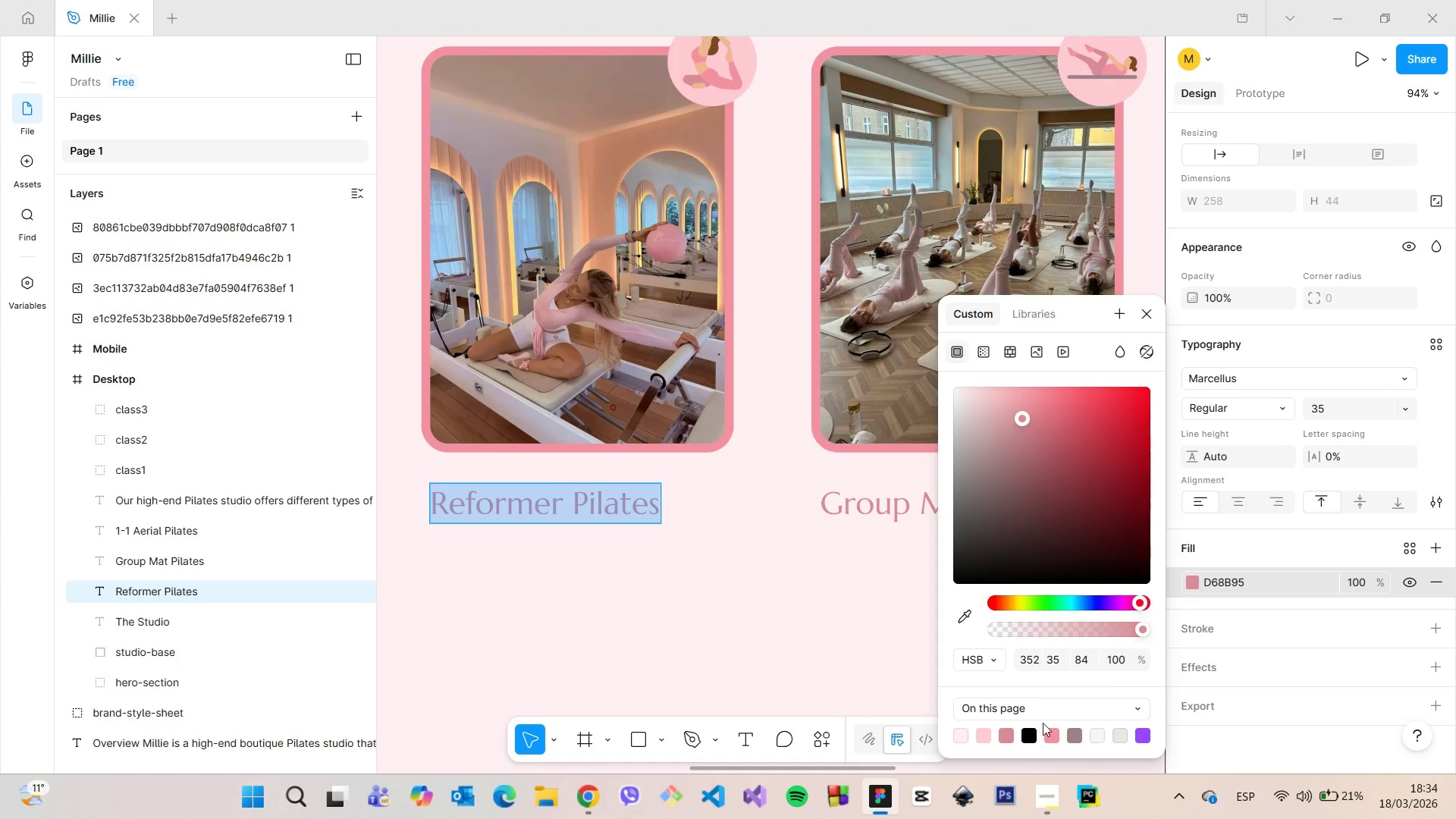 
double_click([781, 610])
 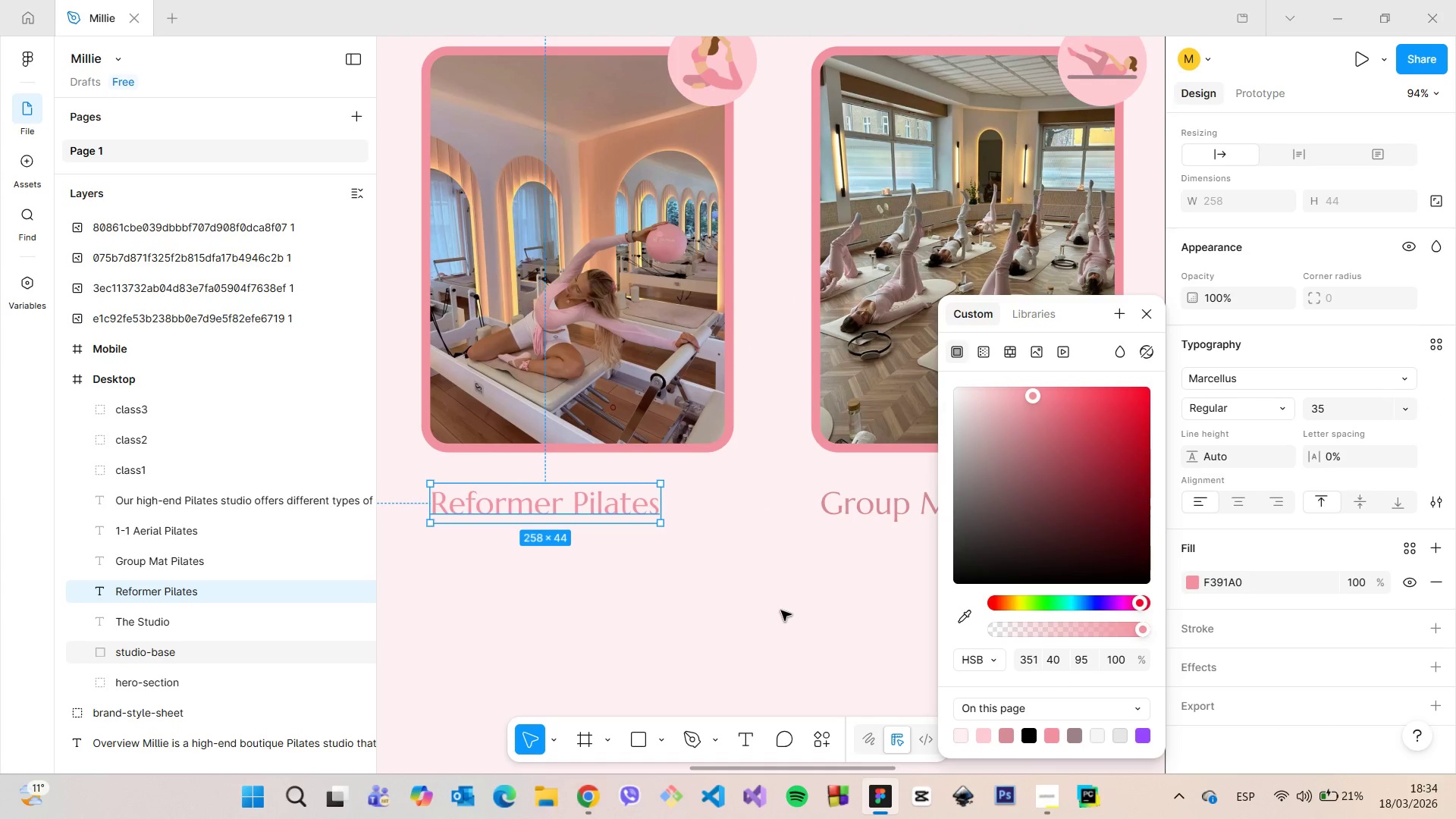 
triple_click([781, 610])
 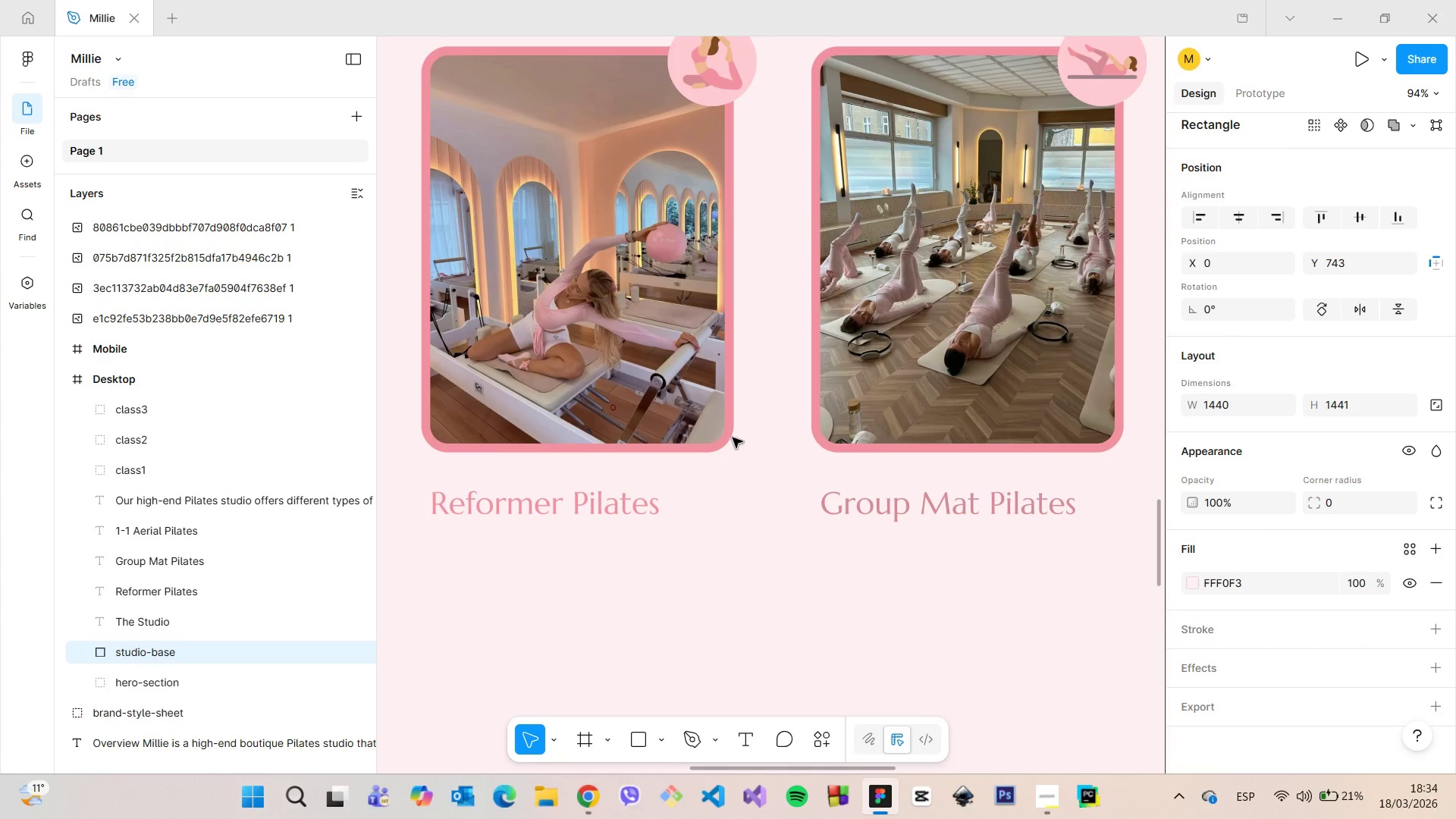 
left_click([730, 438])
 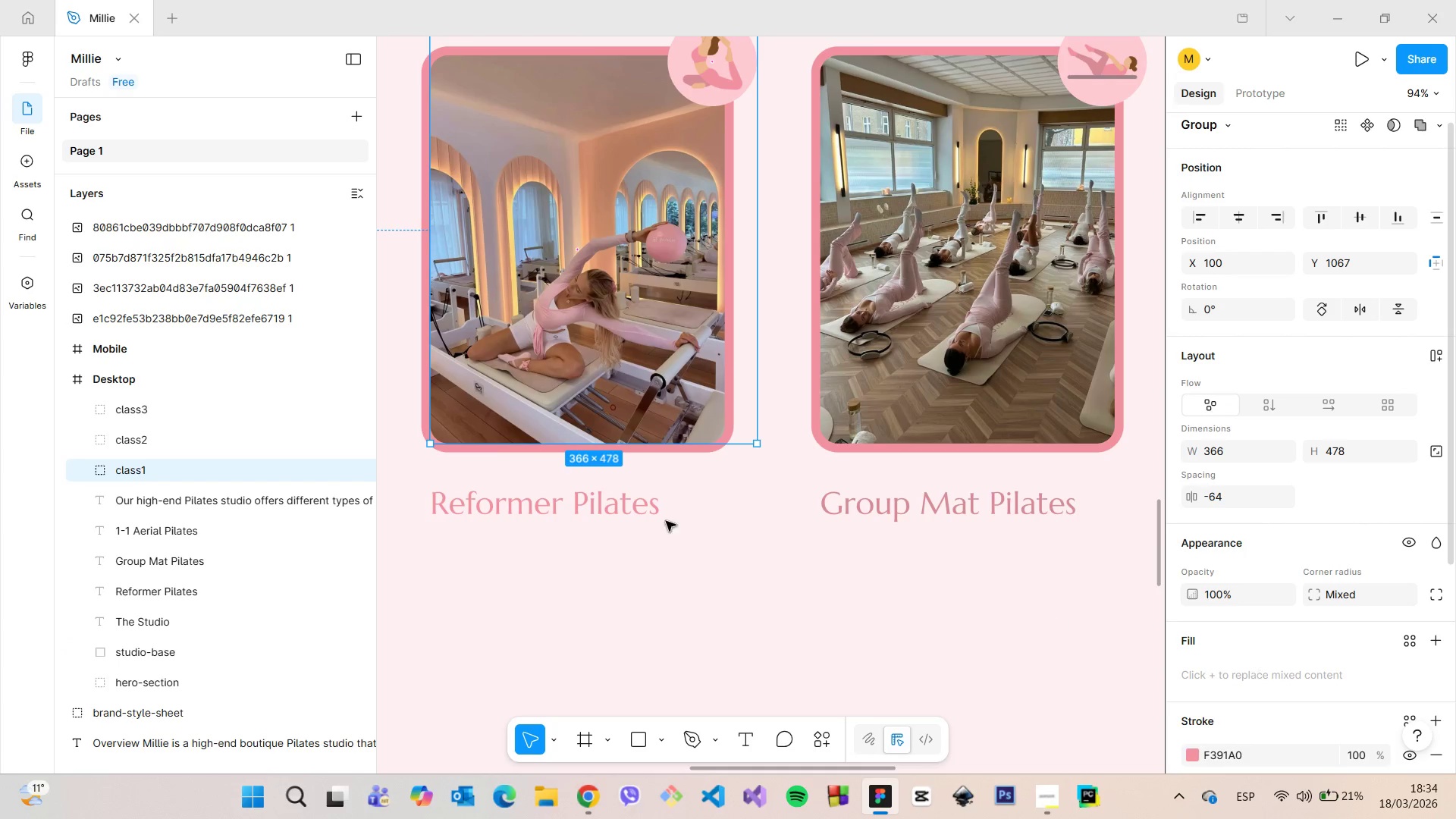 
left_click([549, 495])
 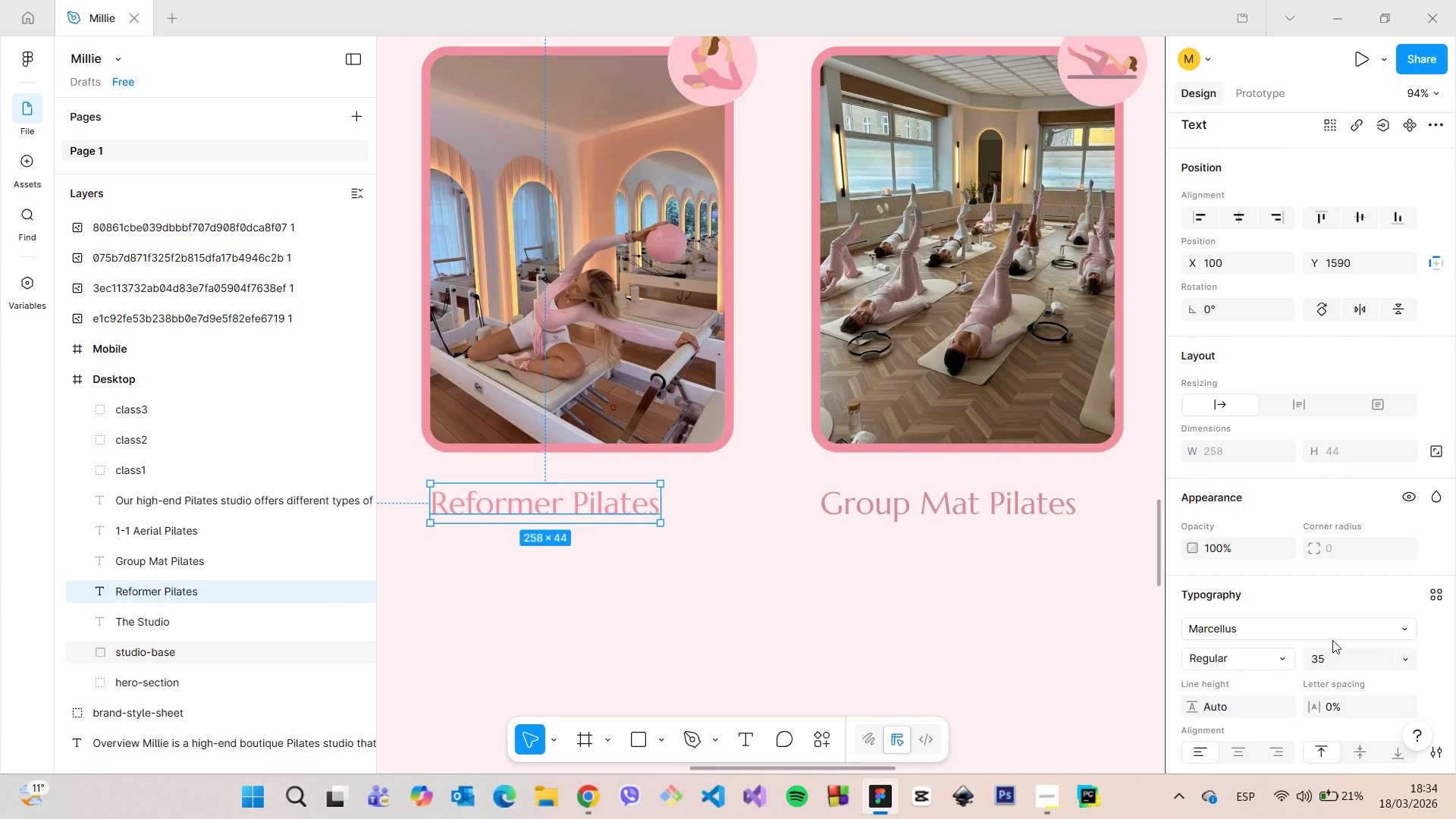 
scroll: coordinate [963, 620], scroll_direction: down, amount: 10.0
 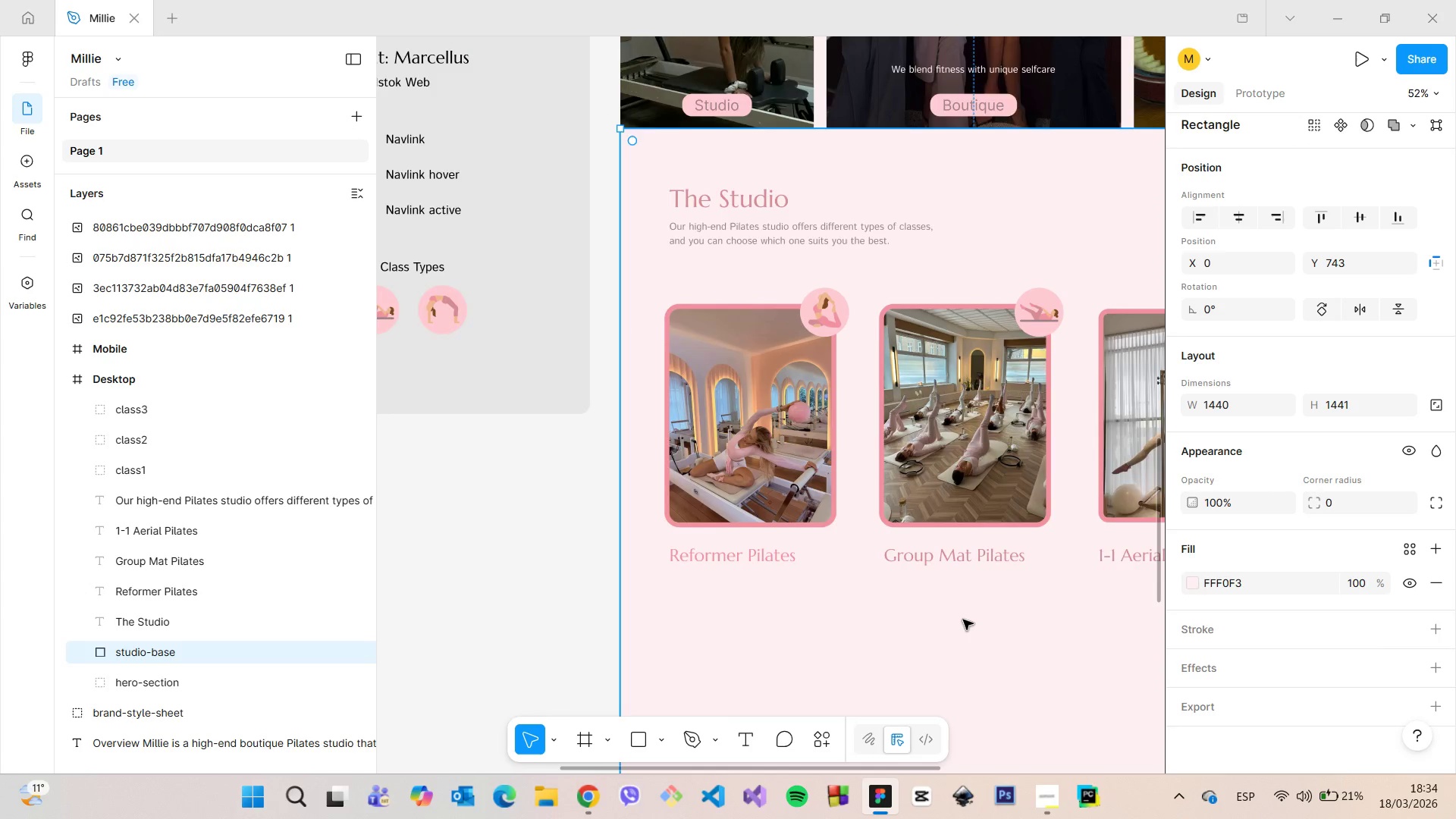 
scroll: coordinate [963, 620], scroll_direction: up, amount: 3.0
 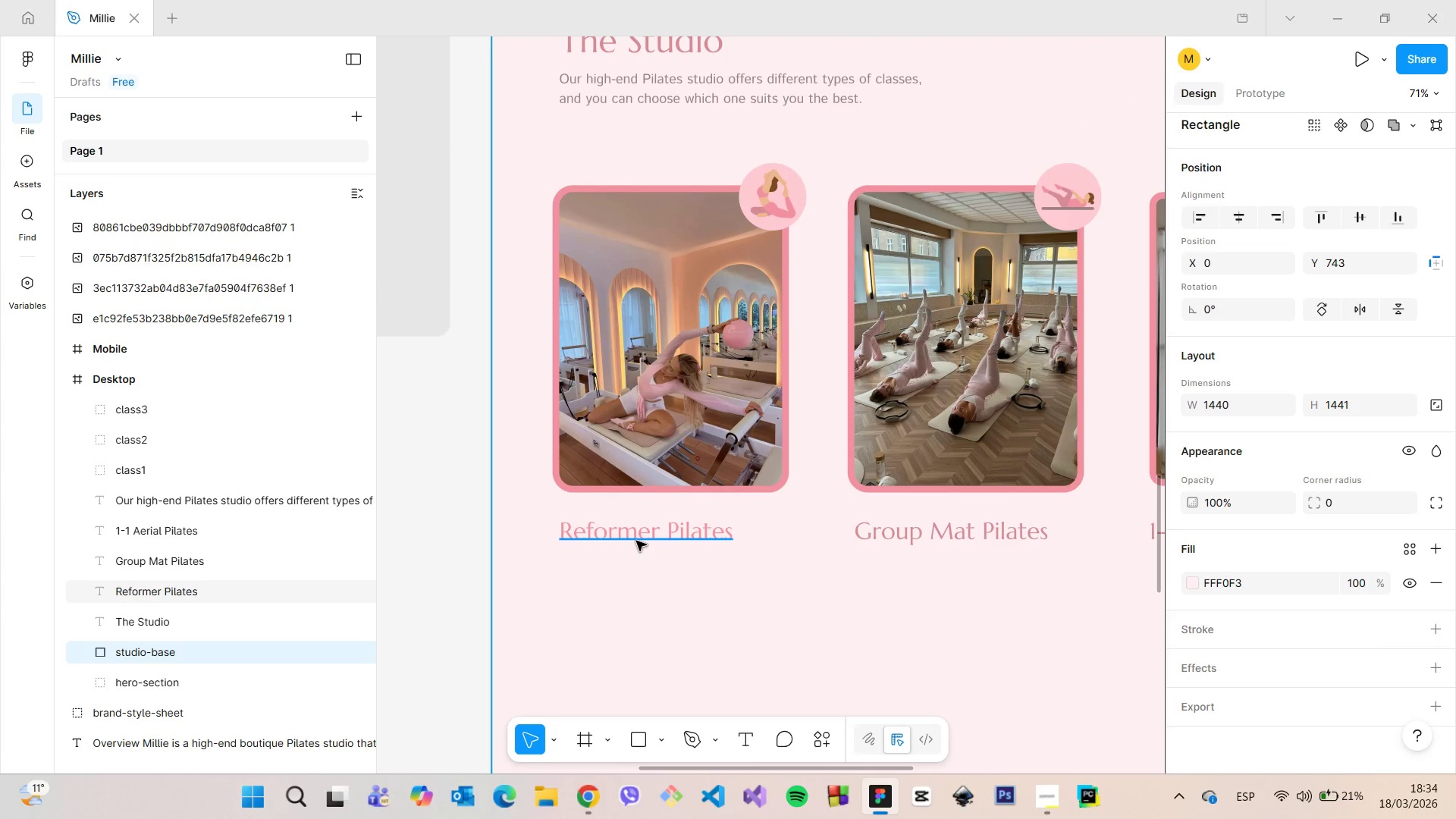 
left_click([636, 534])
 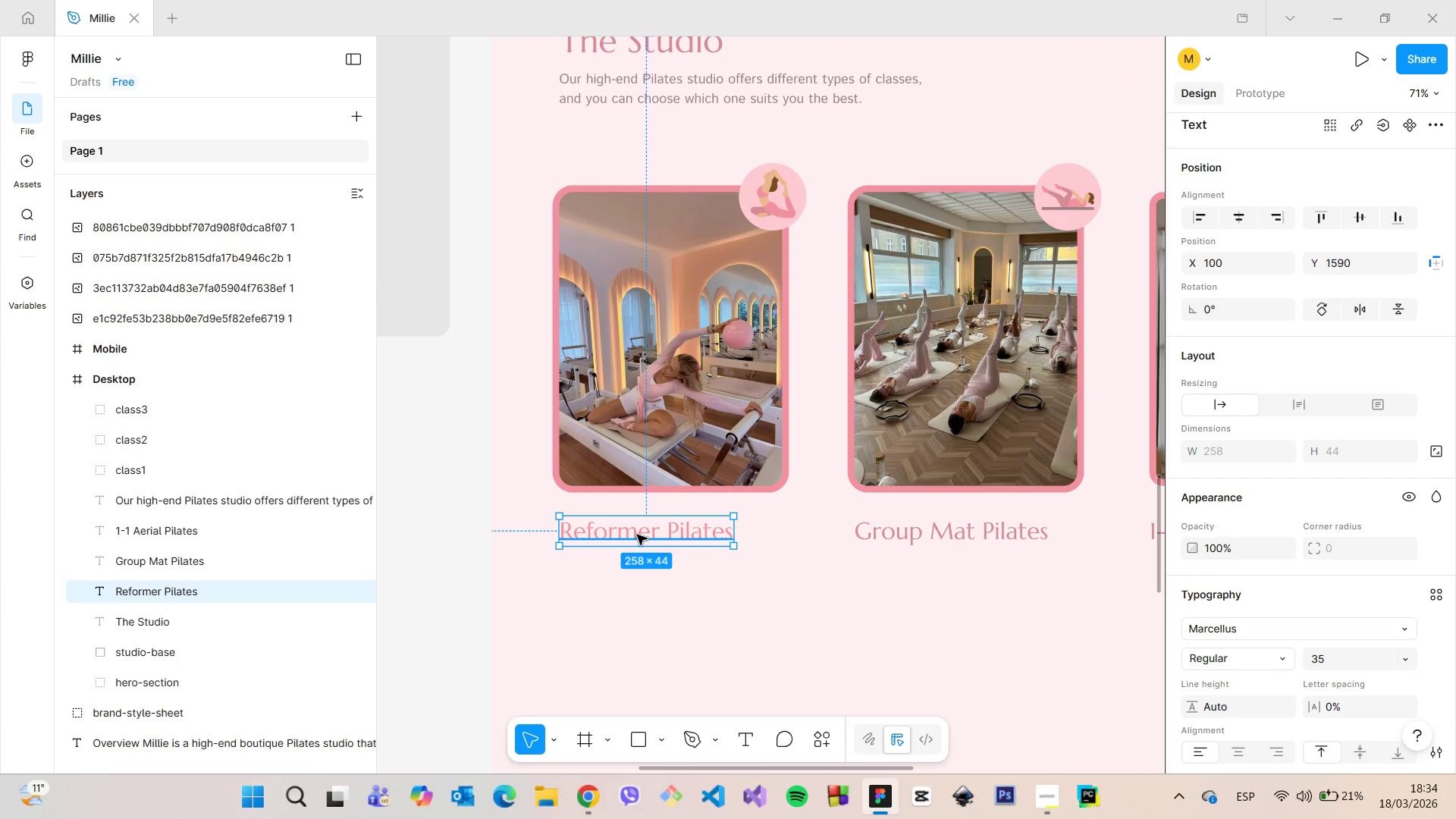 
left_click_drag(start_coordinate=[636, 535], to_coordinate=[664, 529])
 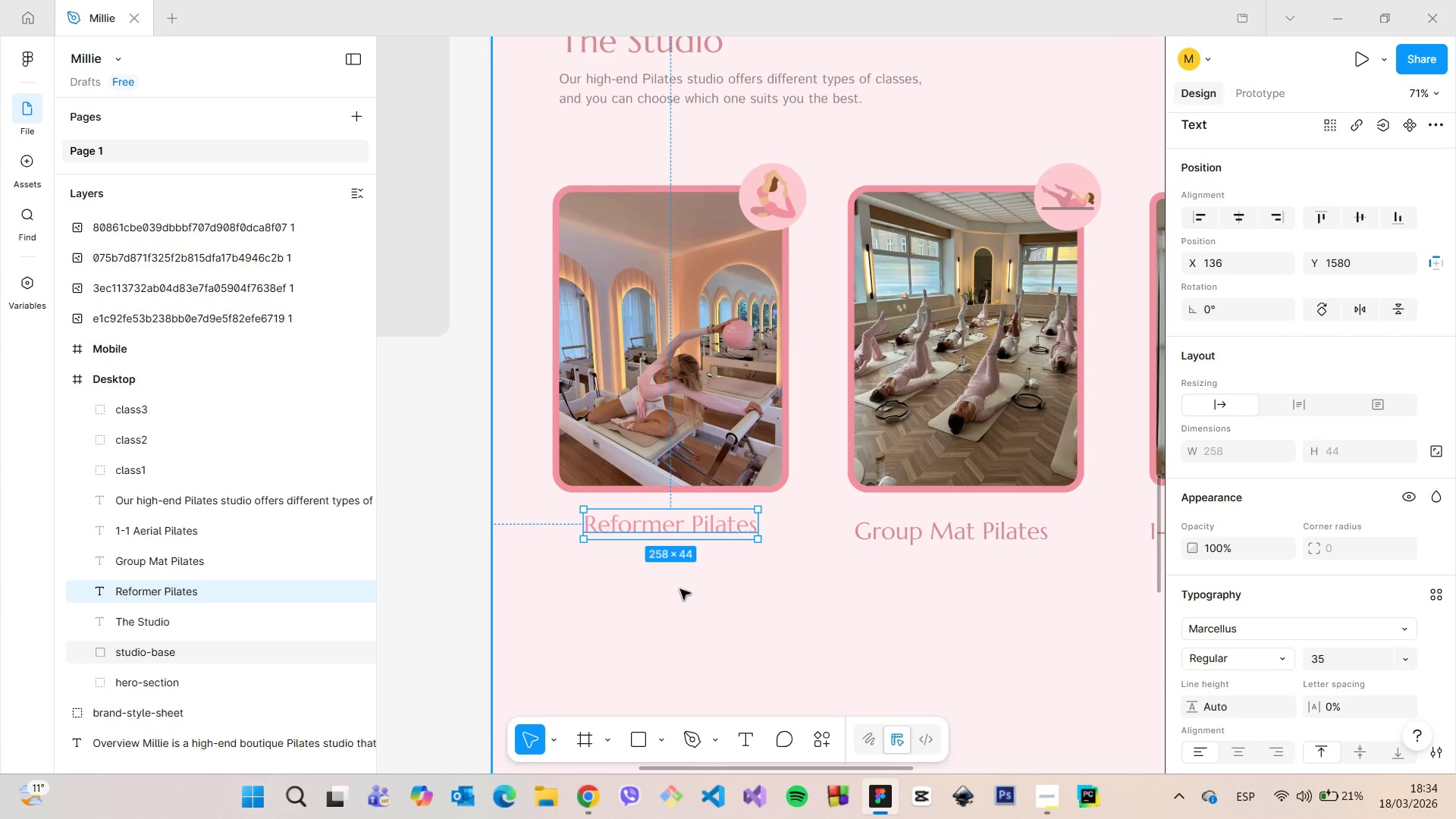 
left_click([680, 589])
 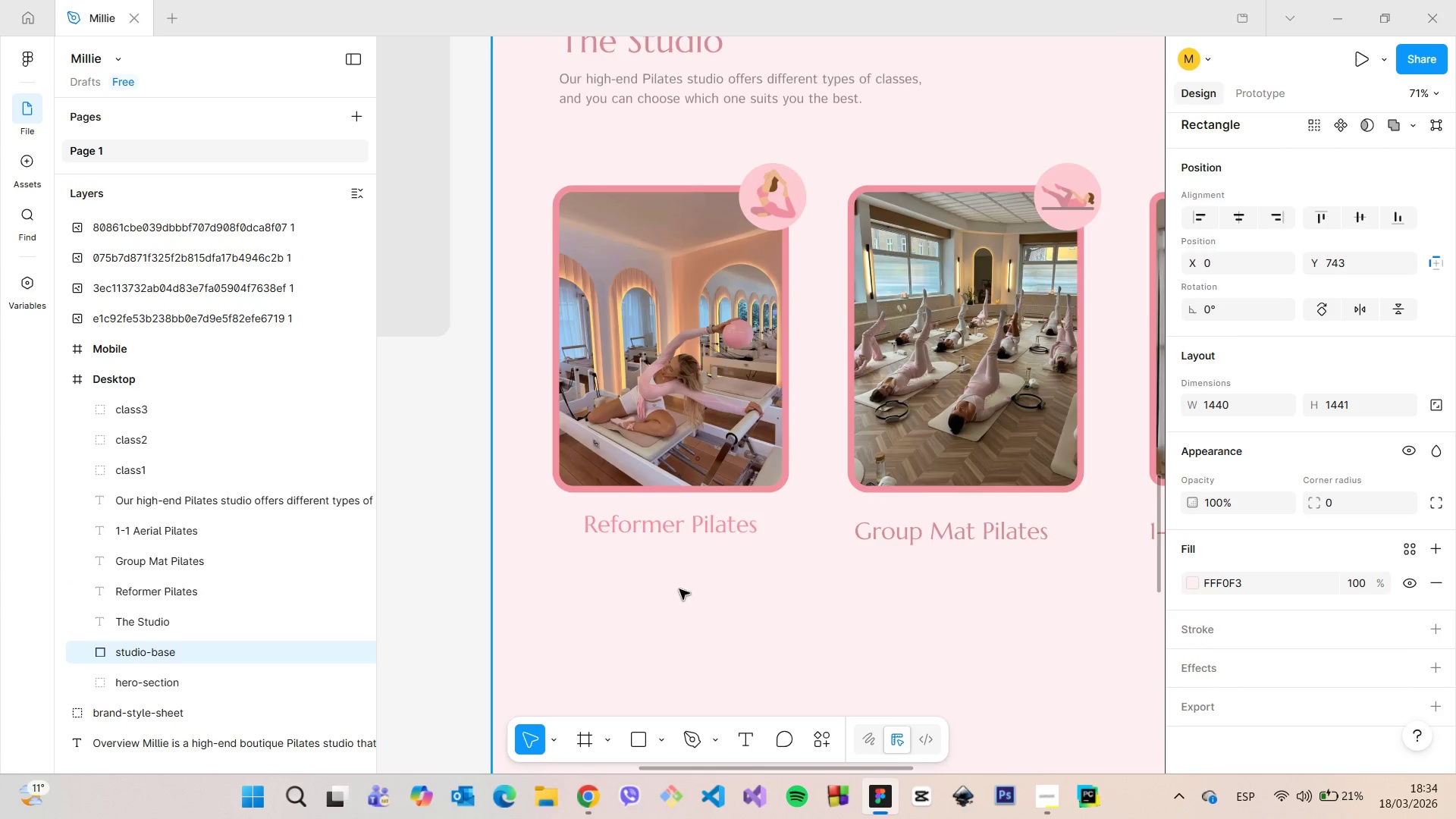 
scroll: coordinate [679, 590], scroll_direction: down, amount: 5.0
 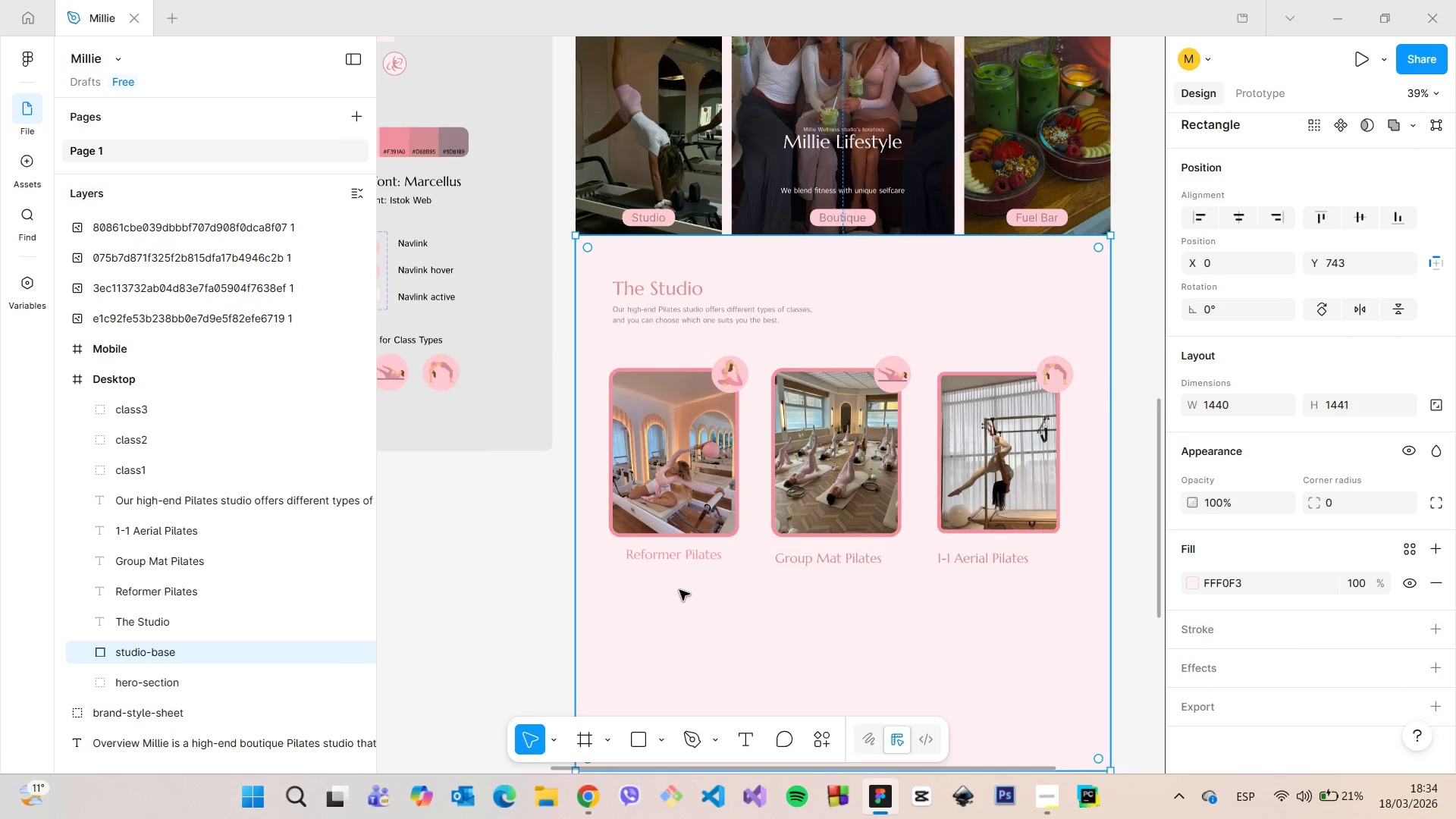 
scroll: coordinate [679, 590], scroll_direction: up, amount: 5.0
 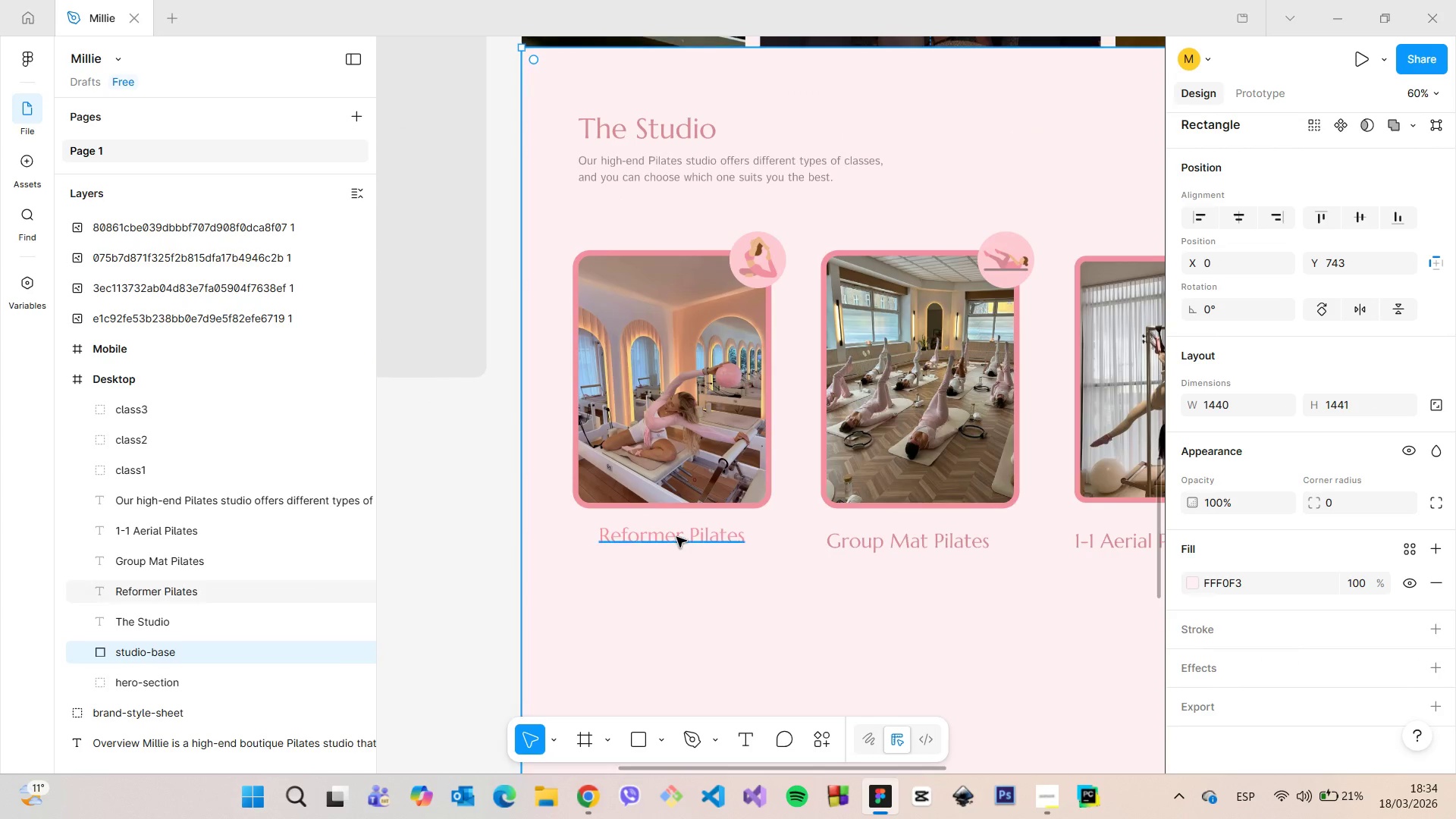 
left_click([676, 537])
 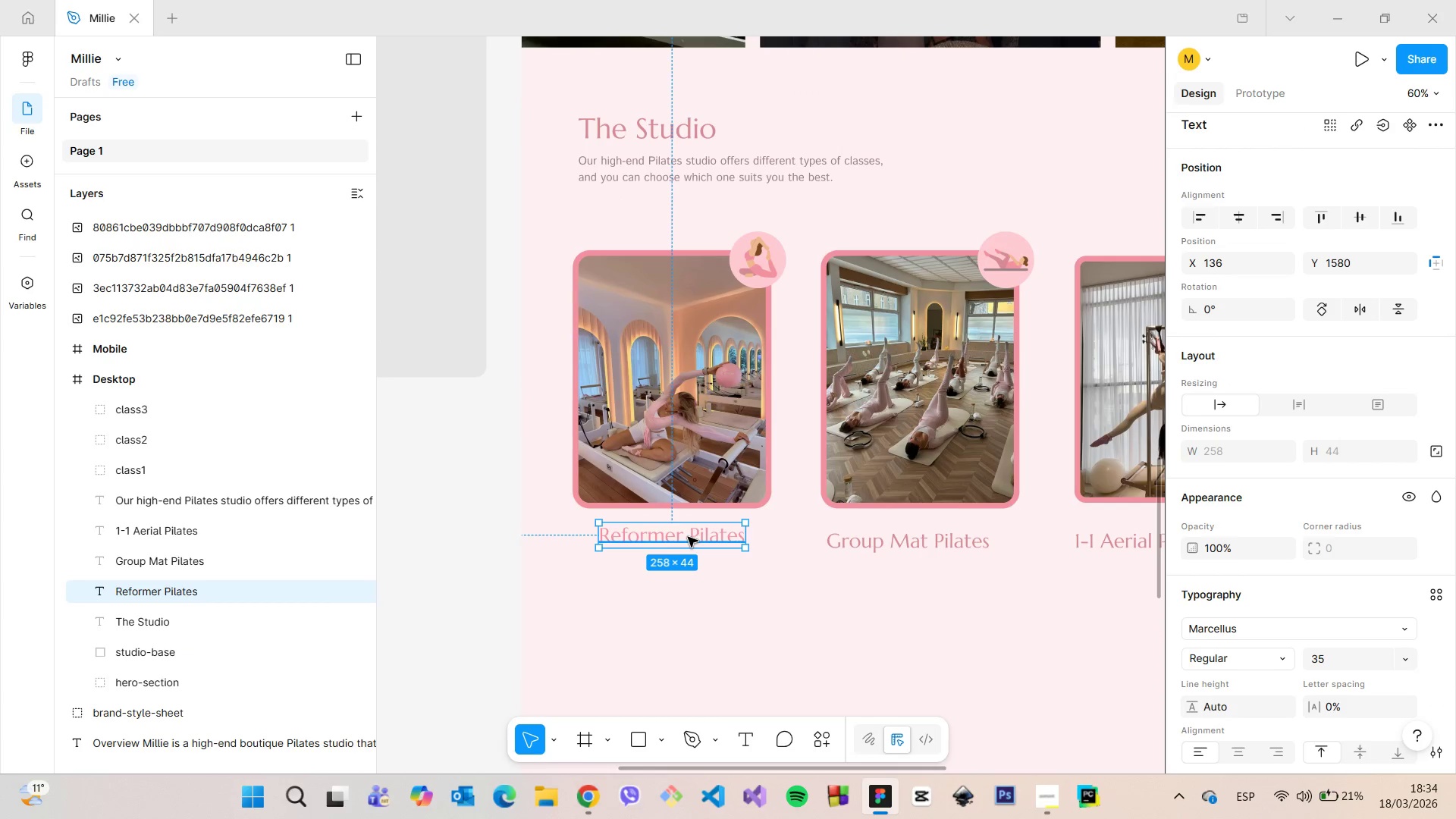 
left_click_drag(start_coordinate=[688, 537], to_coordinate=[675, 485])
 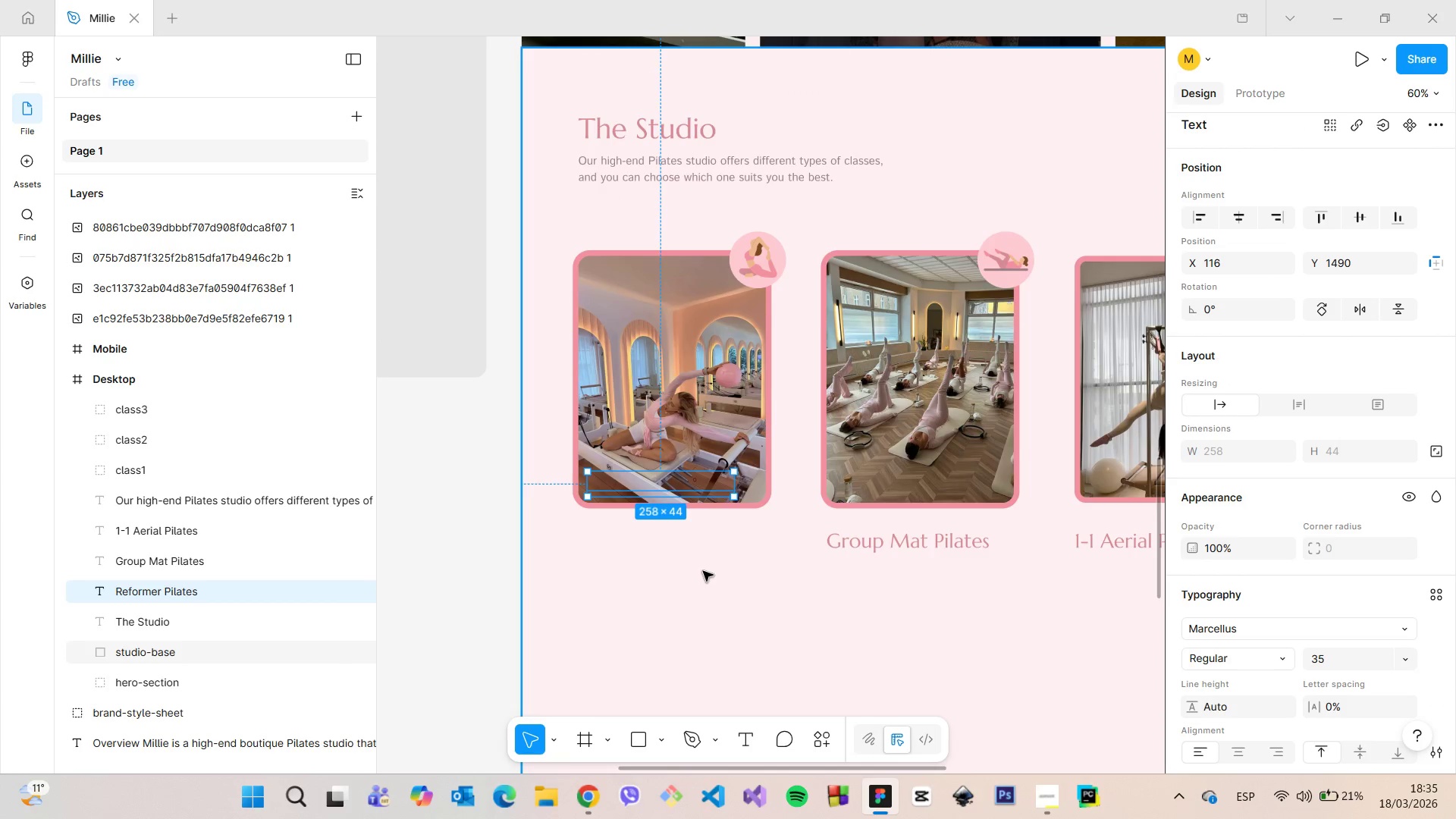 
scroll: coordinate [703, 571], scroll_direction: down, amount: 7.0
 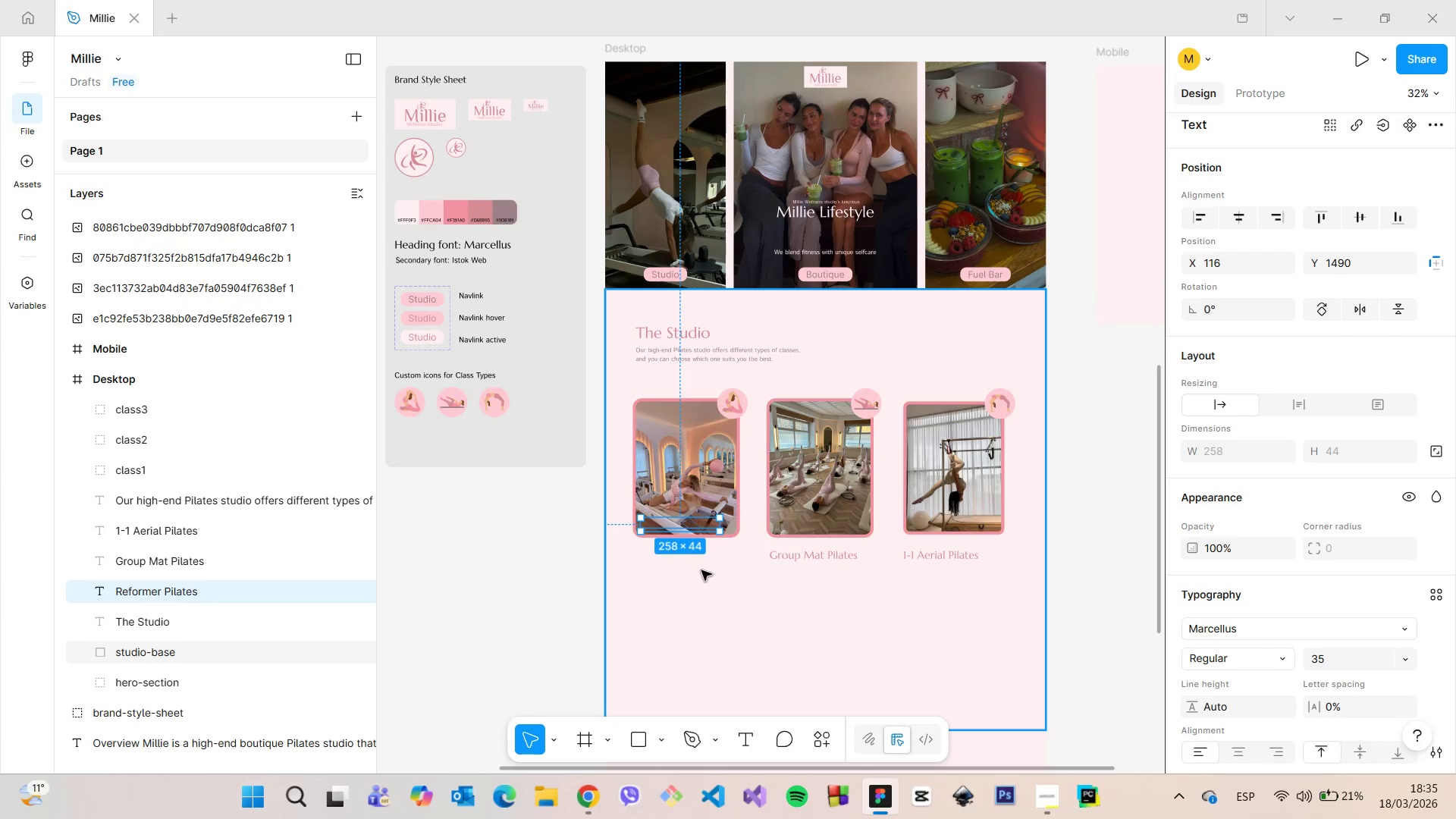 
scroll: coordinate [699, 570], scroll_direction: up, amount: 5.0
 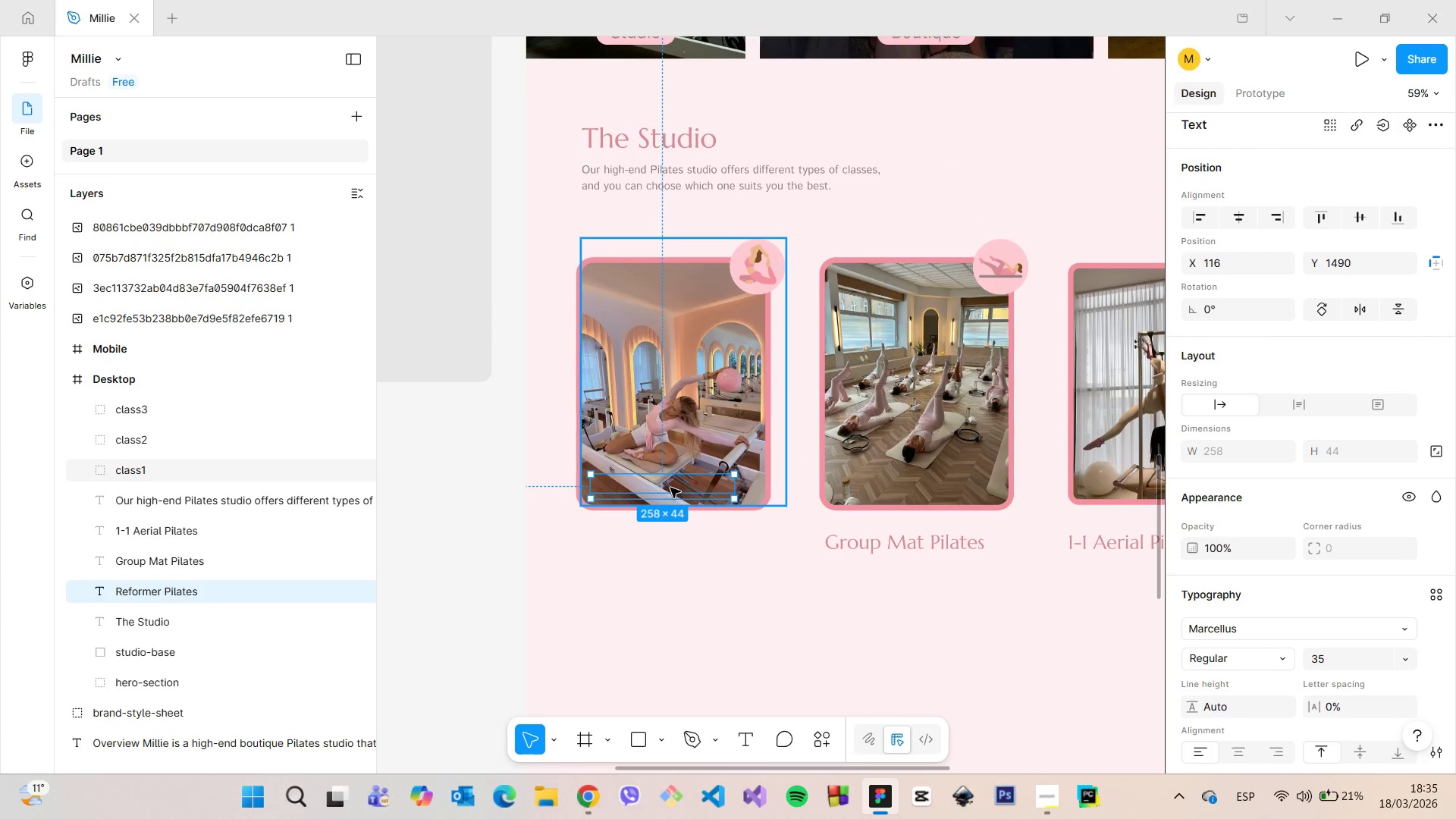 
left_click_drag(start_coordinate=[670, 488], to_coordinate=[662, 535])
 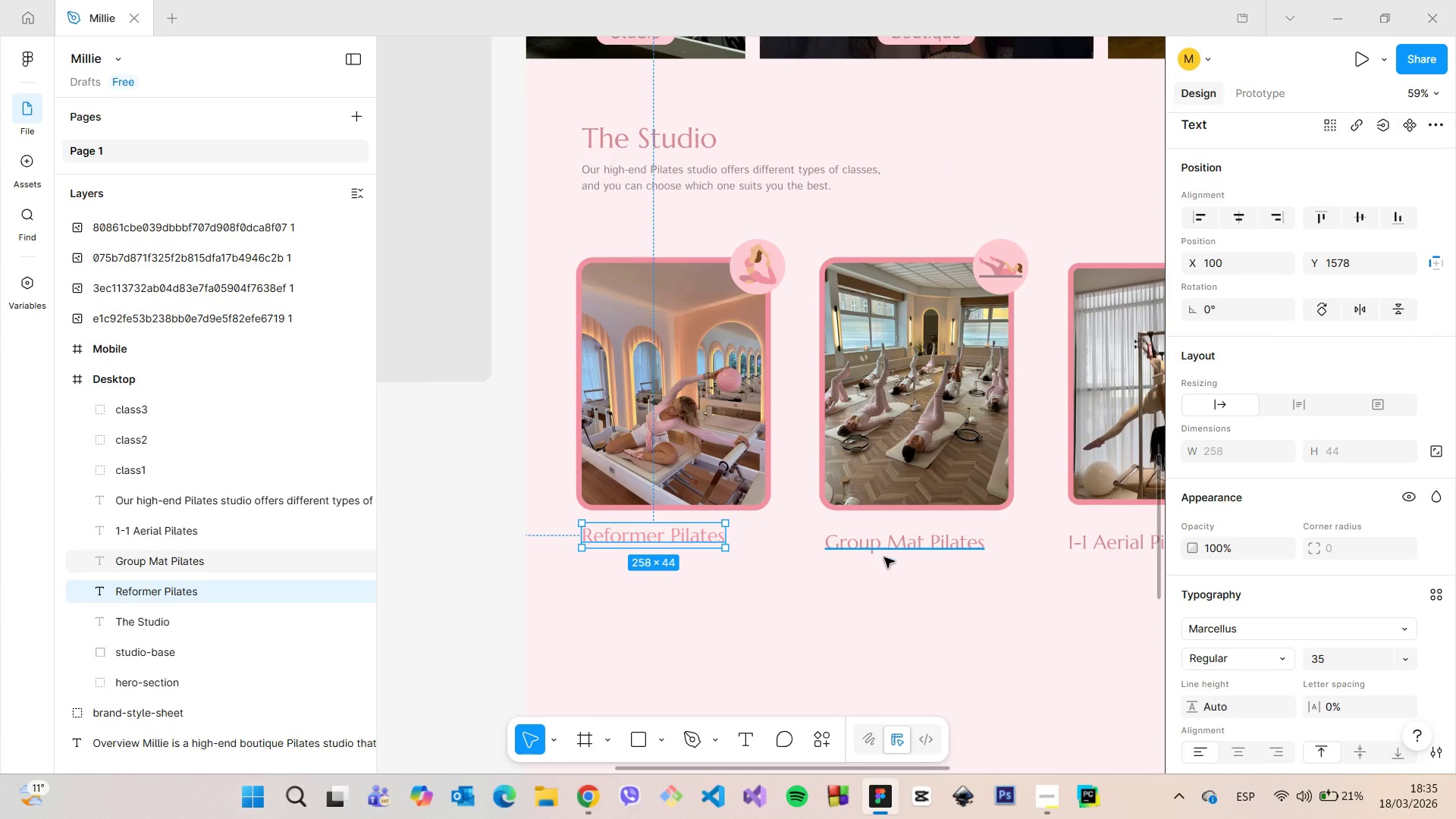 
left_click([920, 616])
 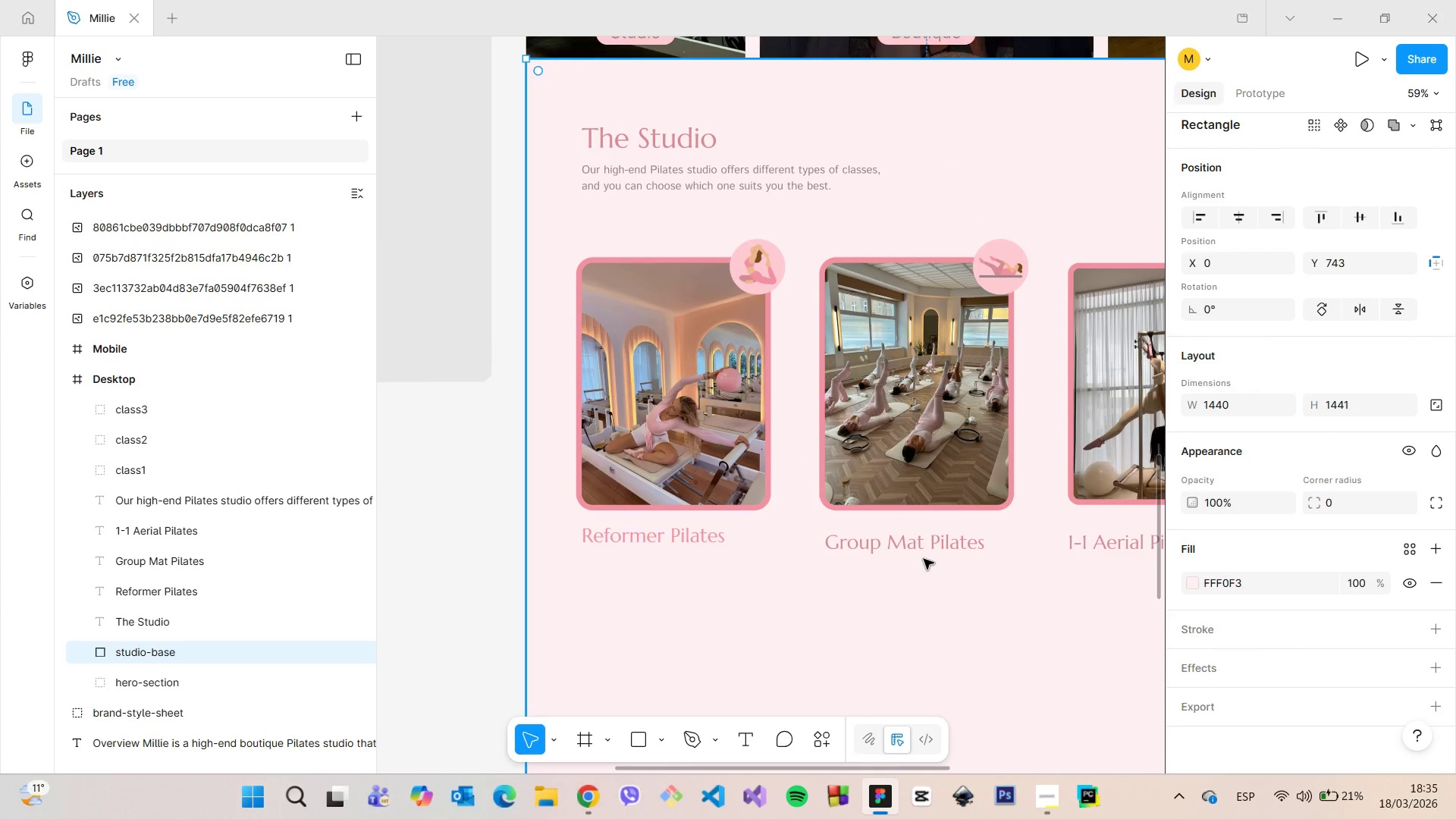 
left_click([916, 551])
 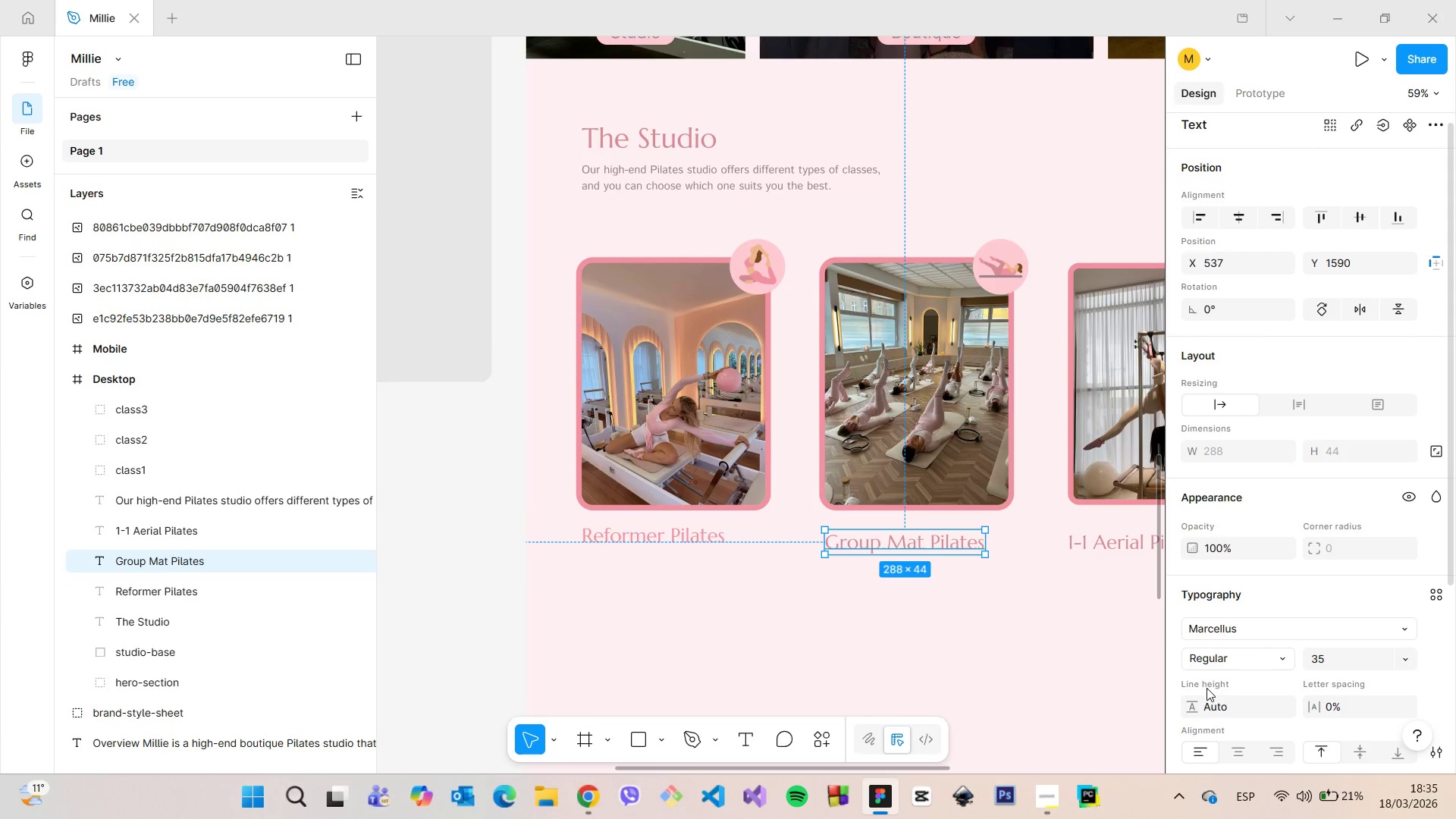 
scroll: coordinate [1215, 688], scroll_direction: down, amount: 4.0
 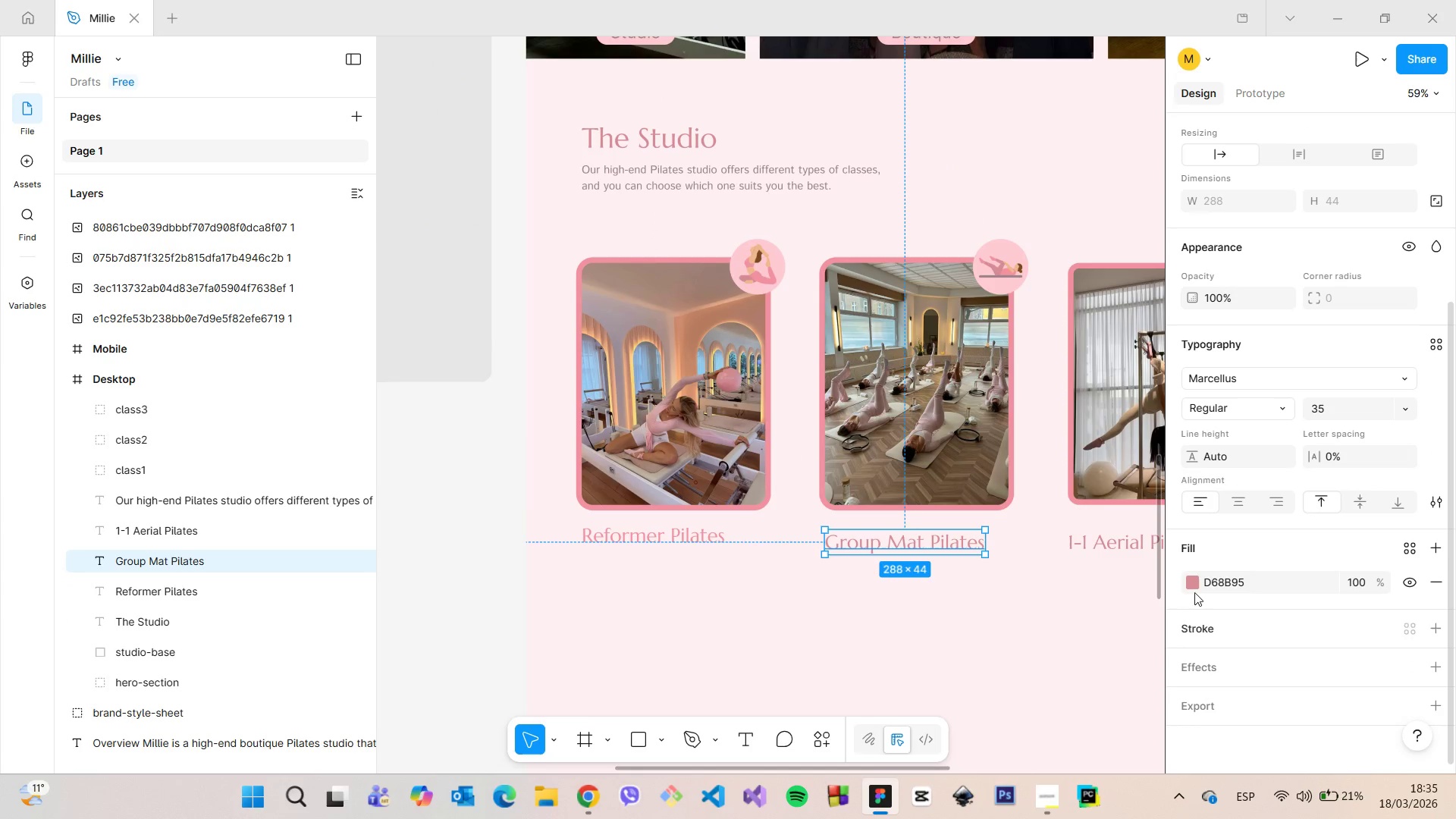 
left_click([1194, 588])
 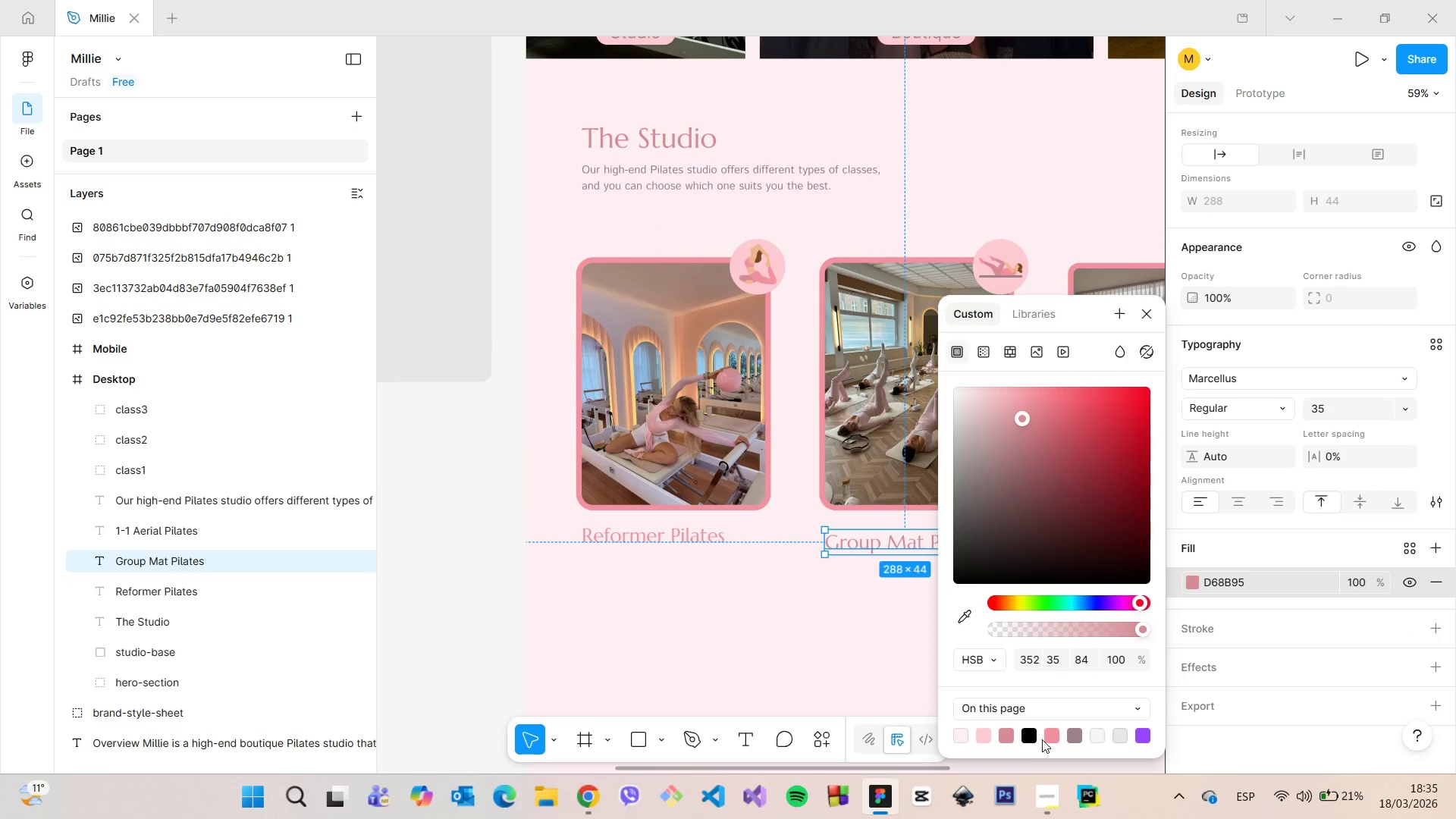 
double_click([1051, 736])
 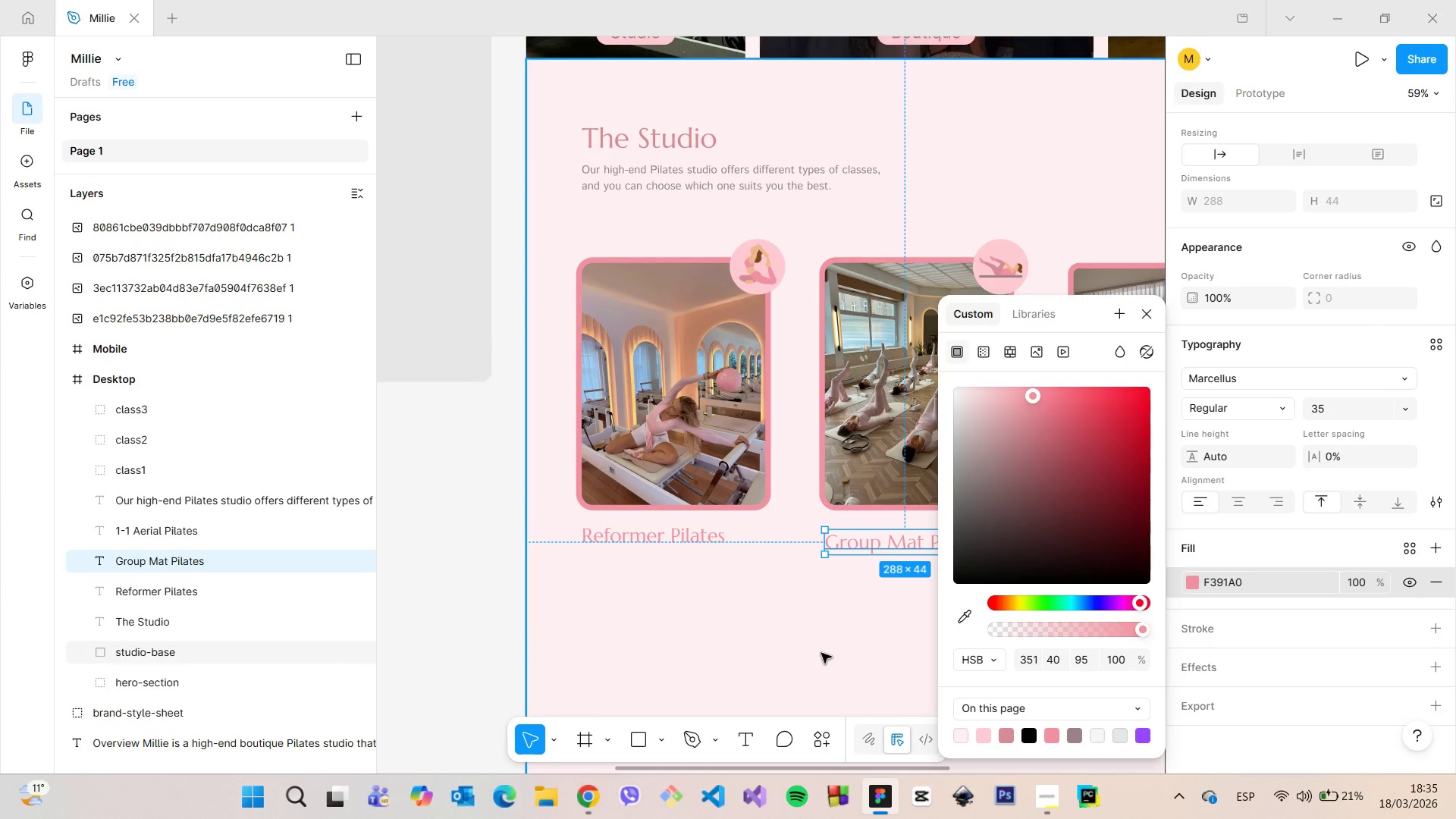 
triple_click([820, 653])
 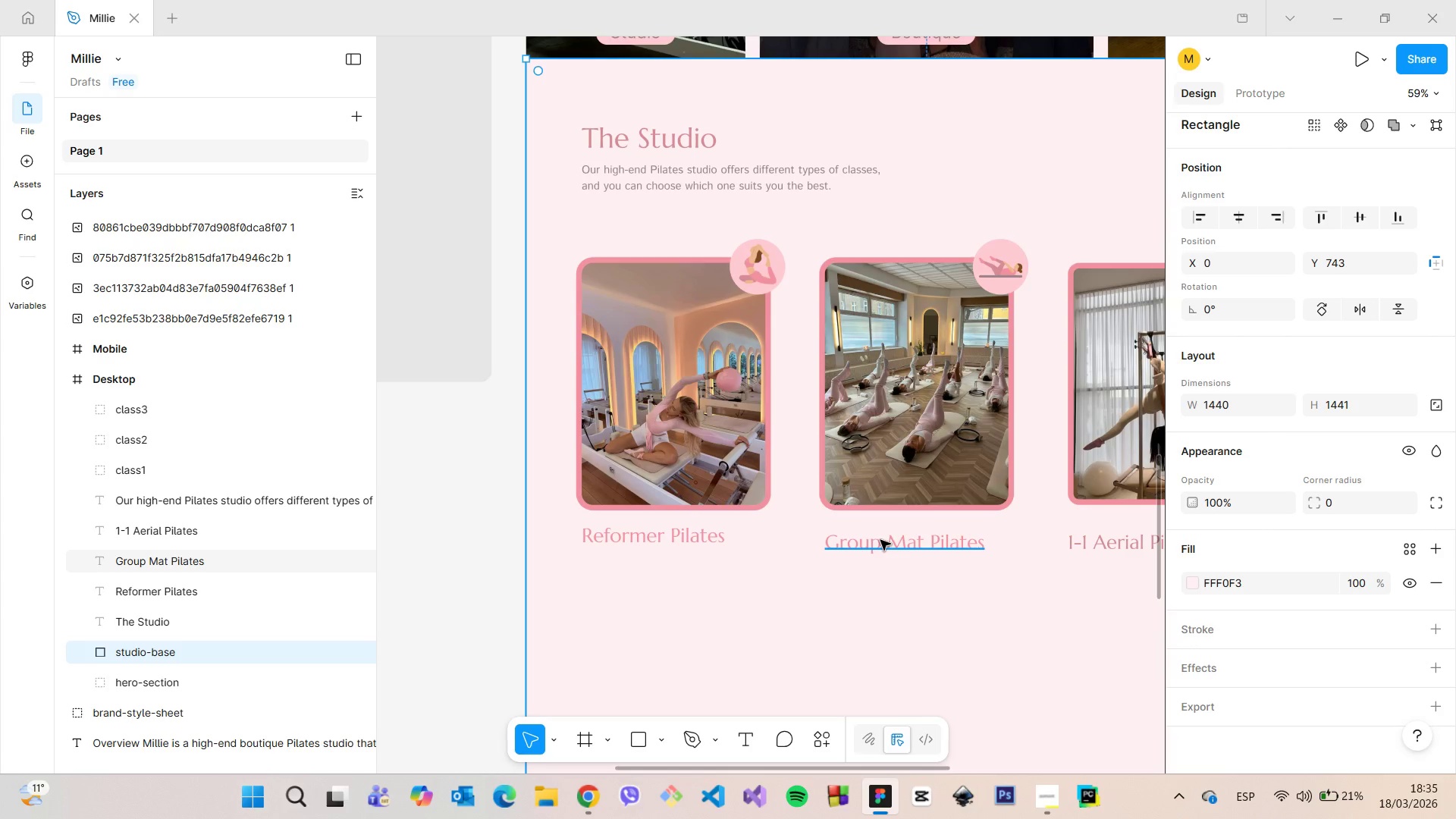 
left_click([881, 540])
 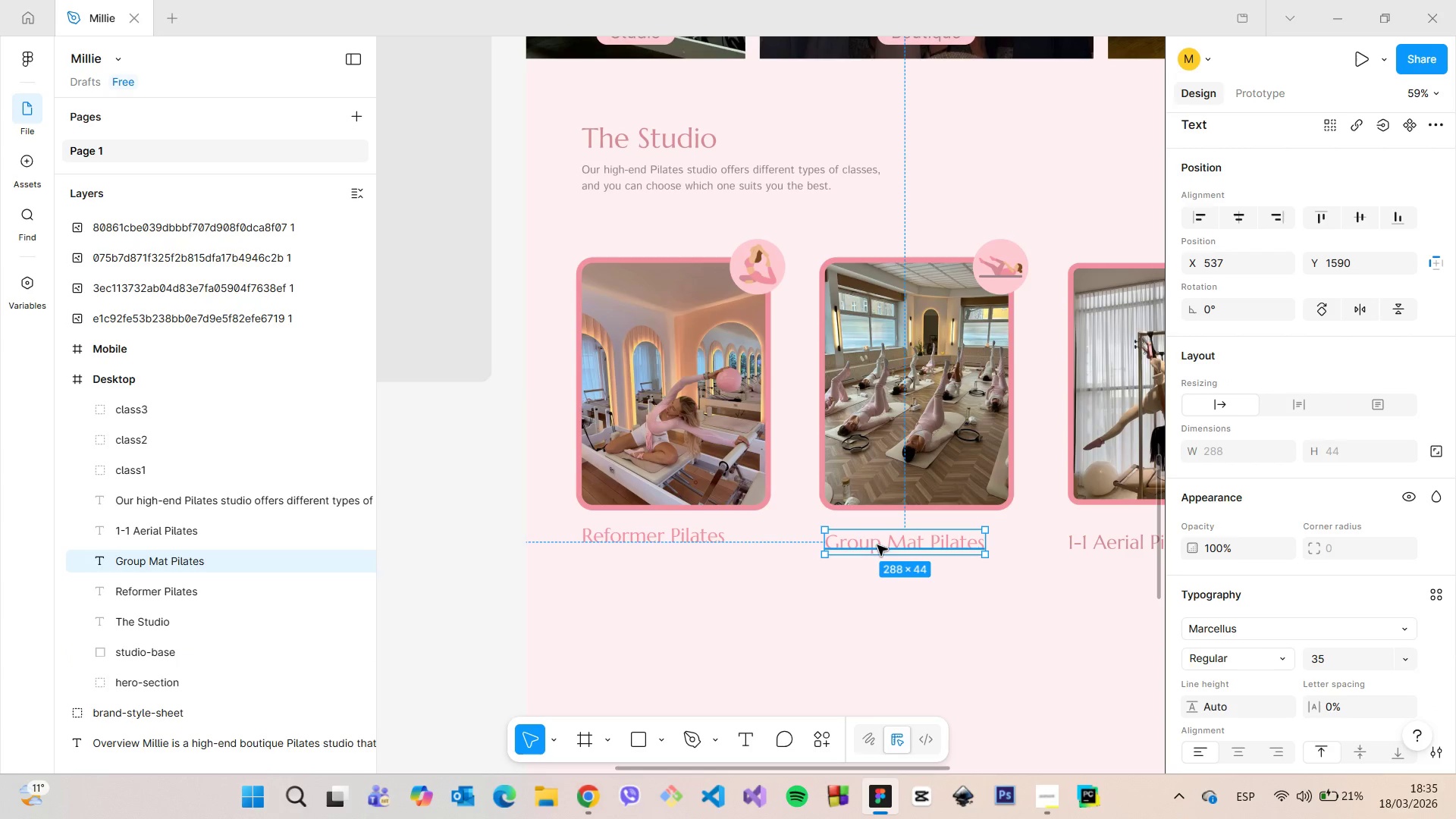 
left_click_drag(start_coordinate=[876, 545], to_coordinate=[877, 535])
 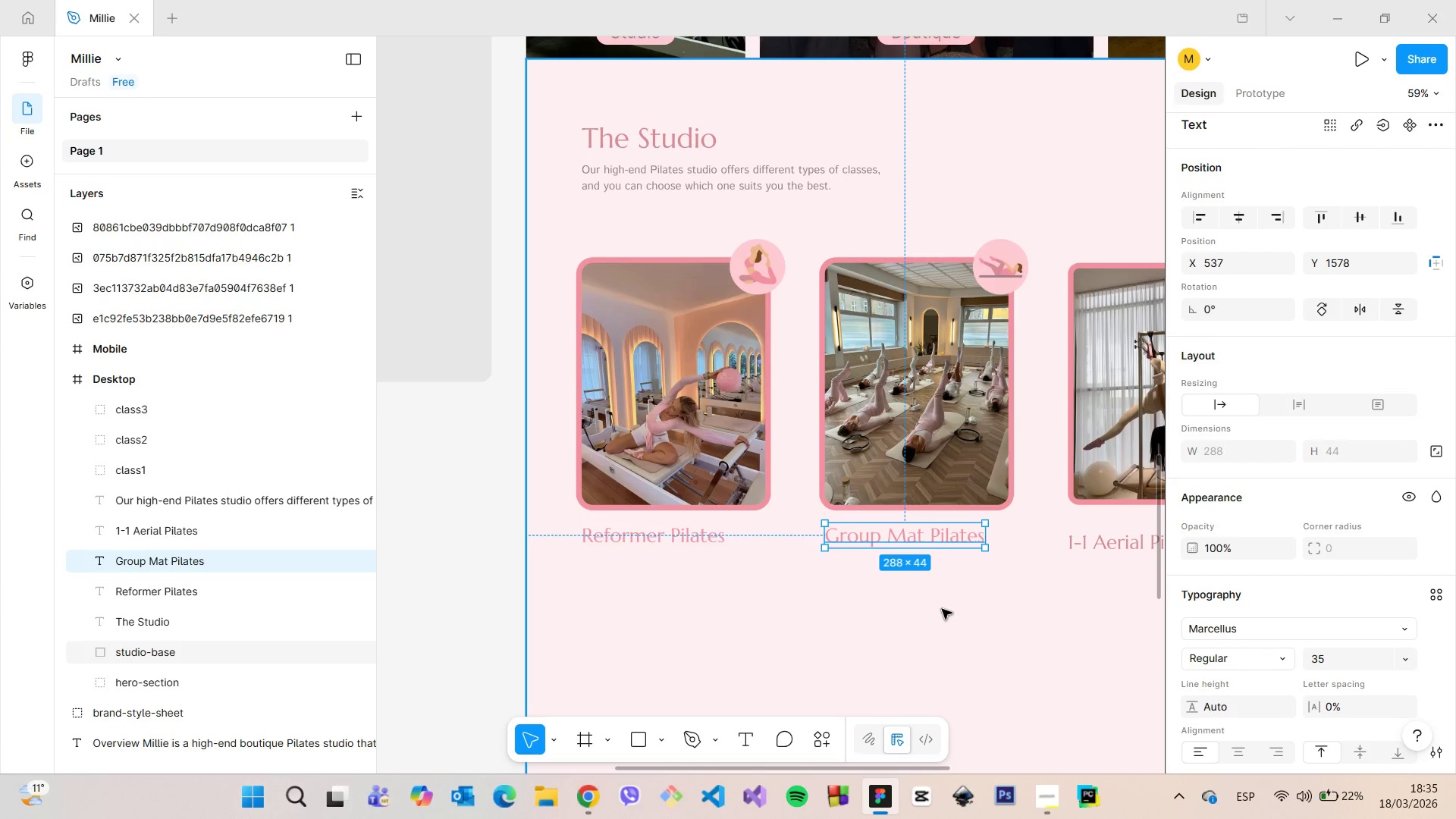 
scroll: coordinate [942, 609], scroll_direction: down, amount: 4.0
 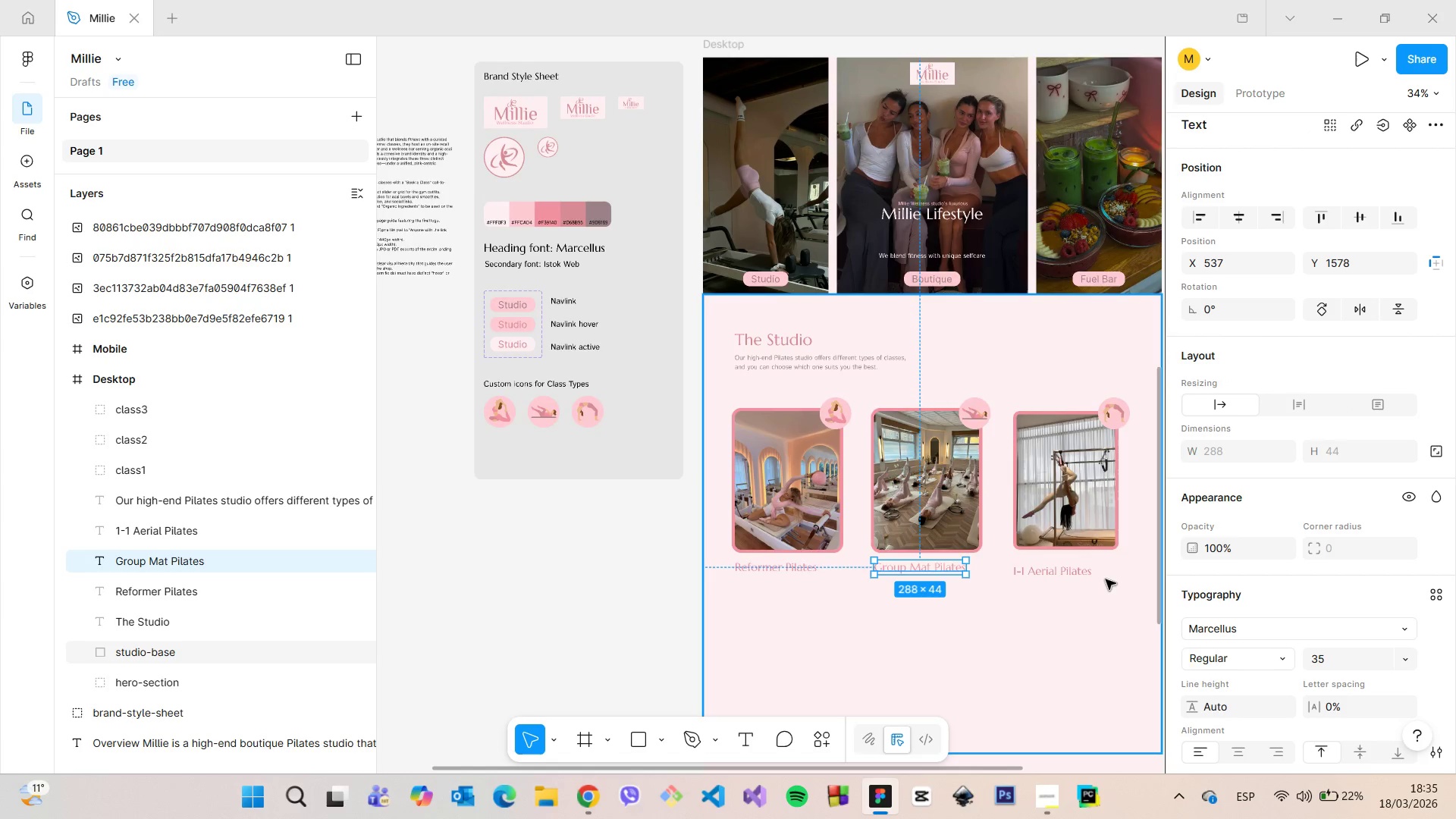 
scroll: coordinate [1111, 584], scroll_direction: up, amount: 6.0
 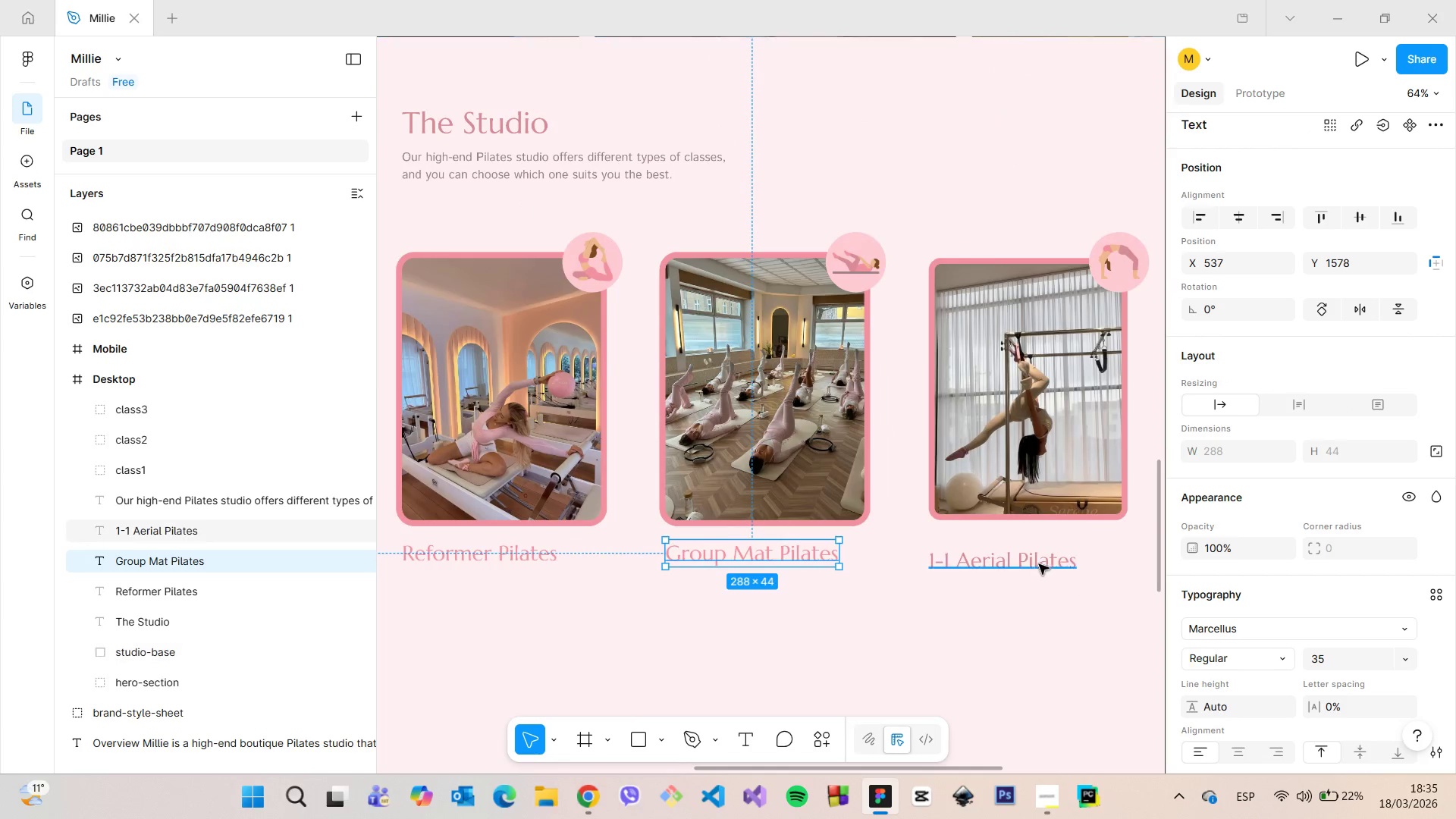 
left_click([1034, 562])
 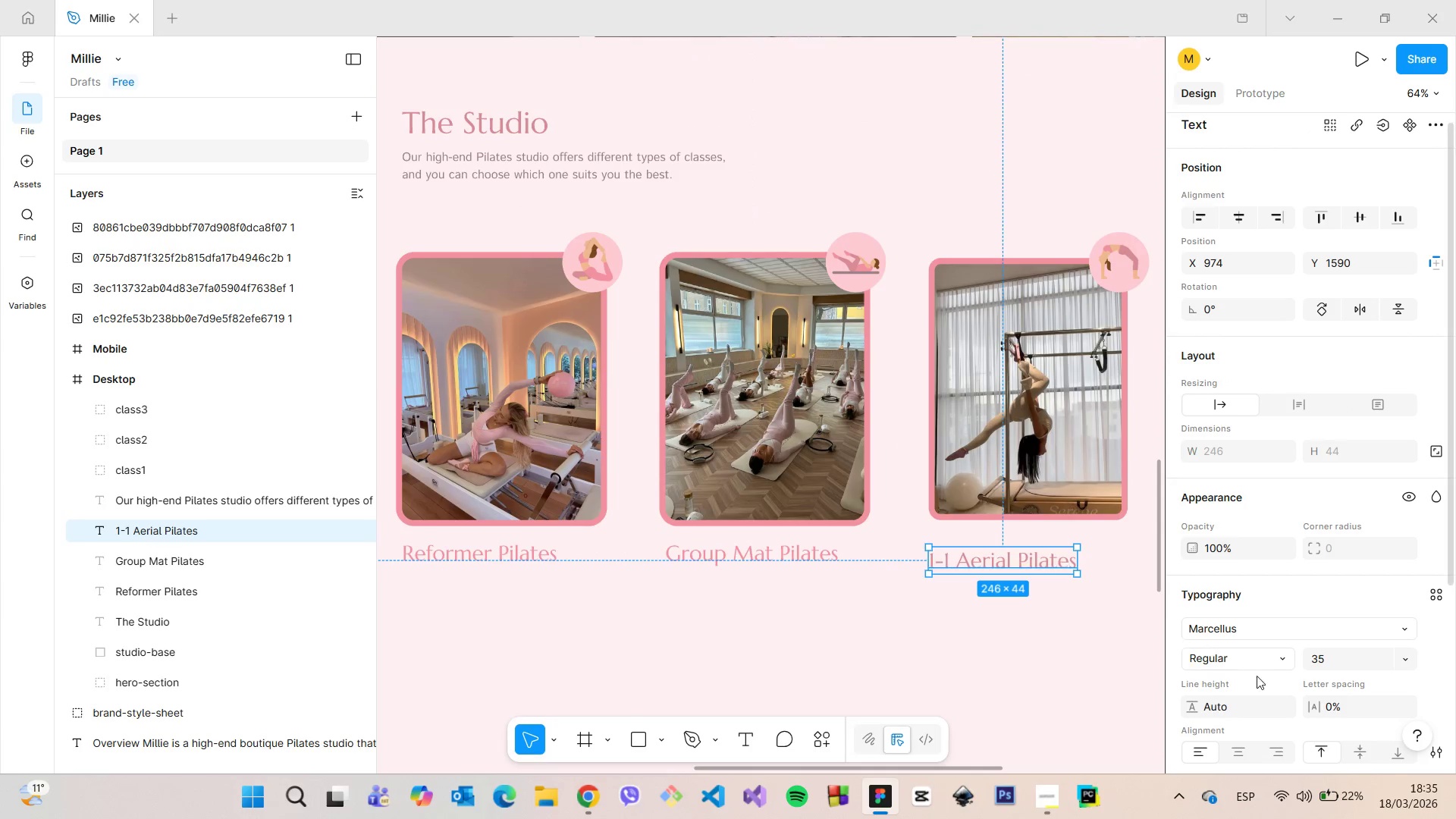 
scroll: coordinate [1276, 679], scroll_direction: down, amount: 3.0
 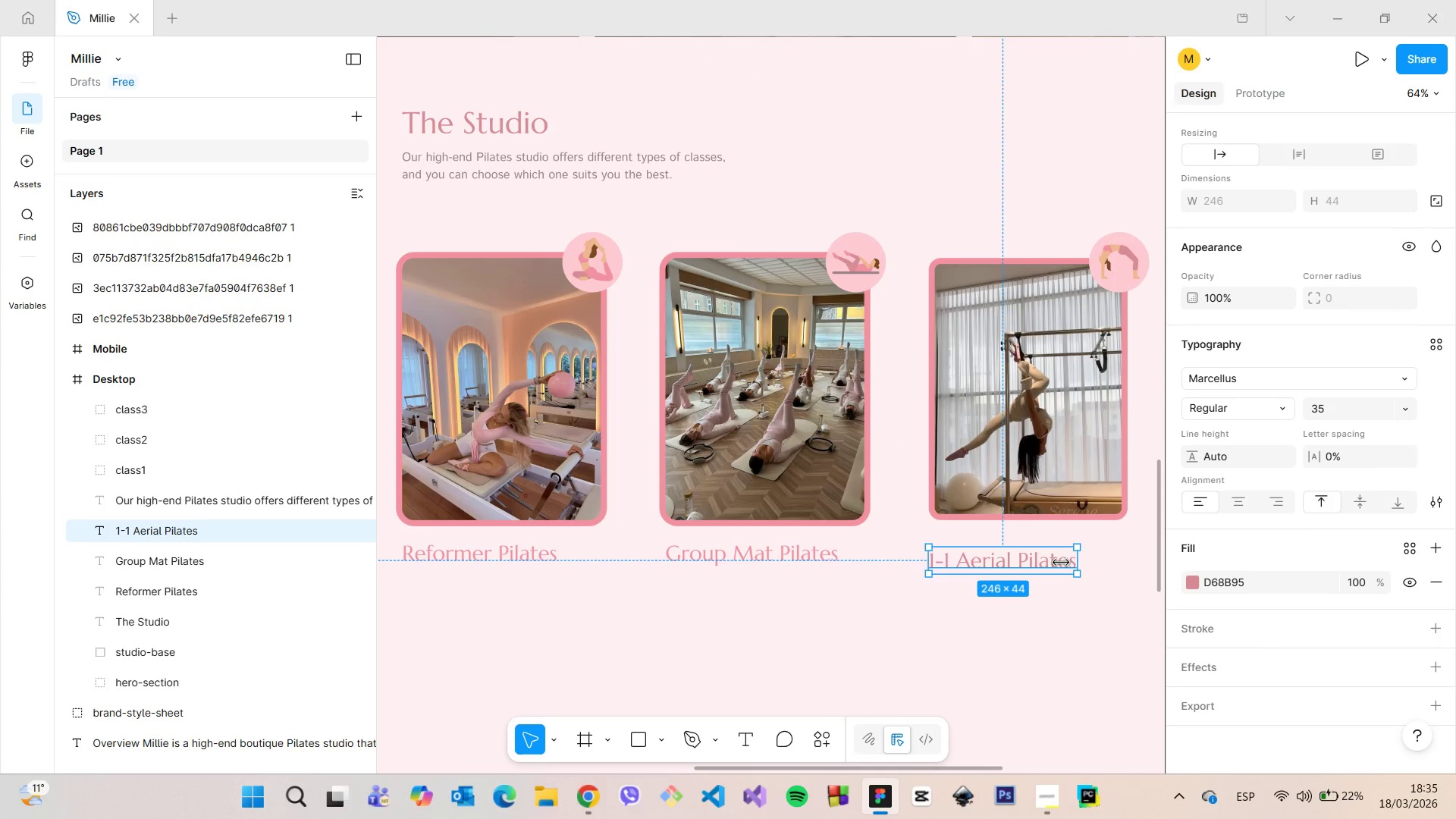 
double_click([1039, 563])
 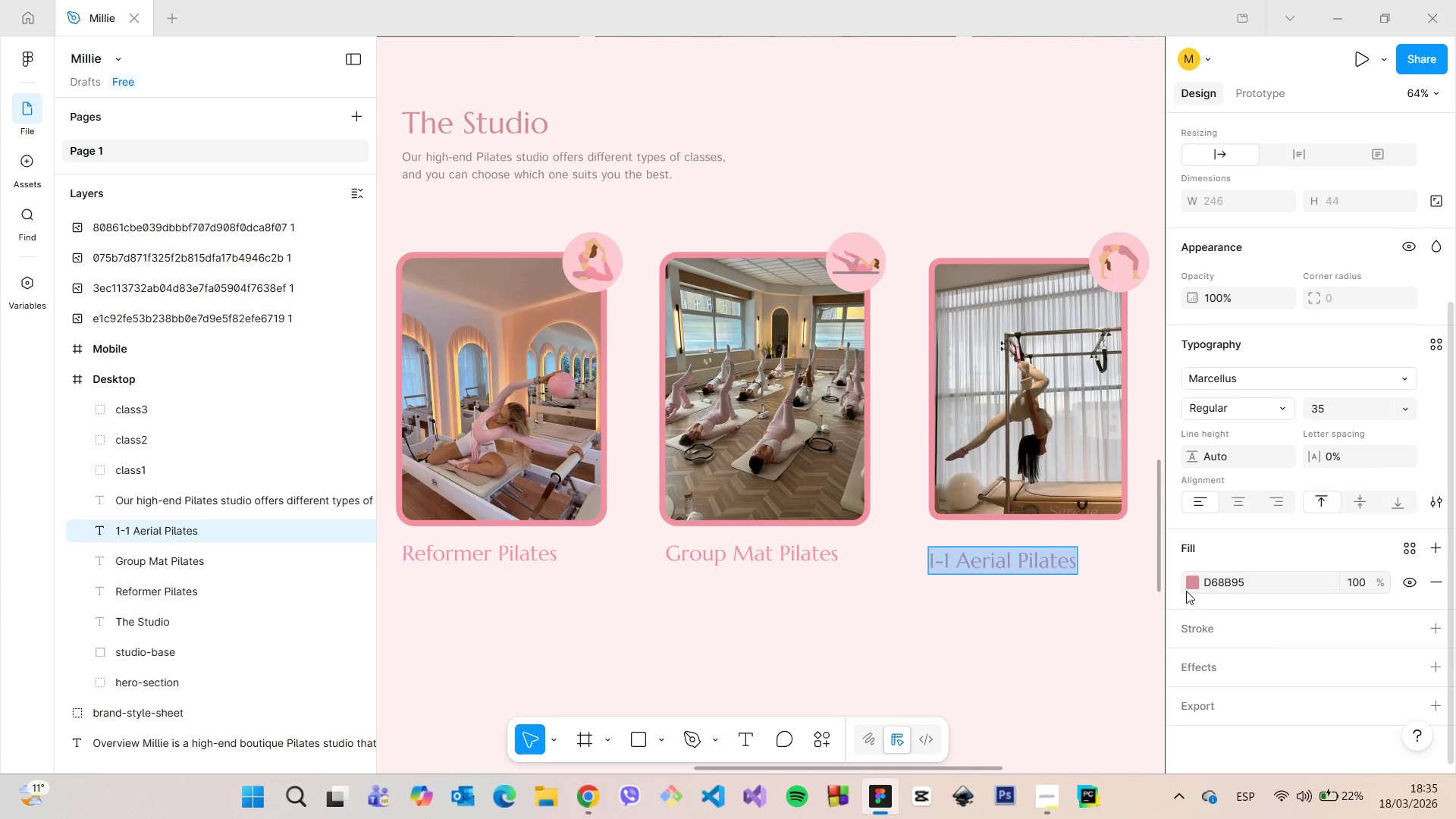 
left_click([1193, 588])
 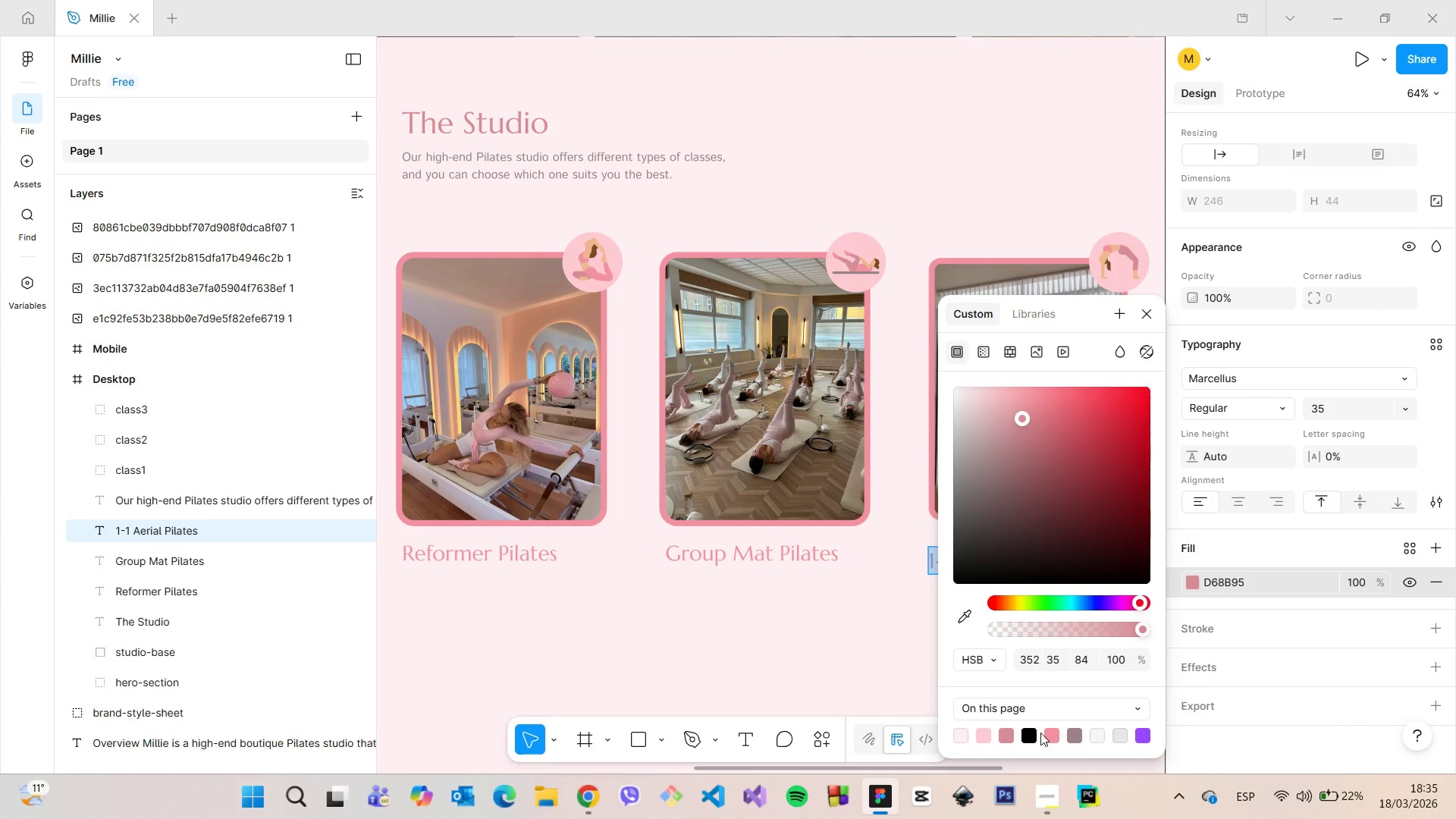 
left_click([1047, 736])
 